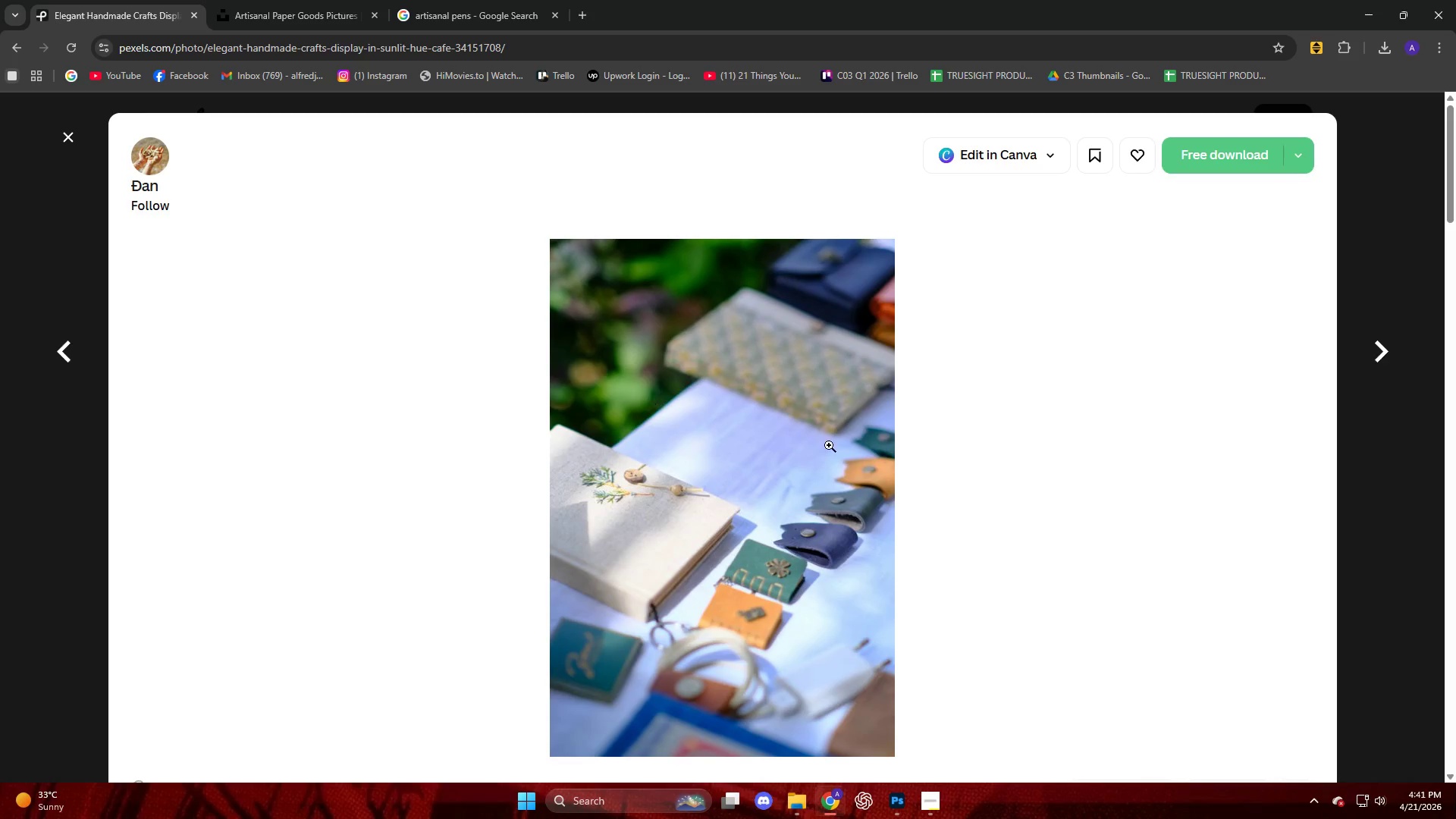 
scroll: coordinate [835, 449], scroll_direction: down, amount: 4.0
 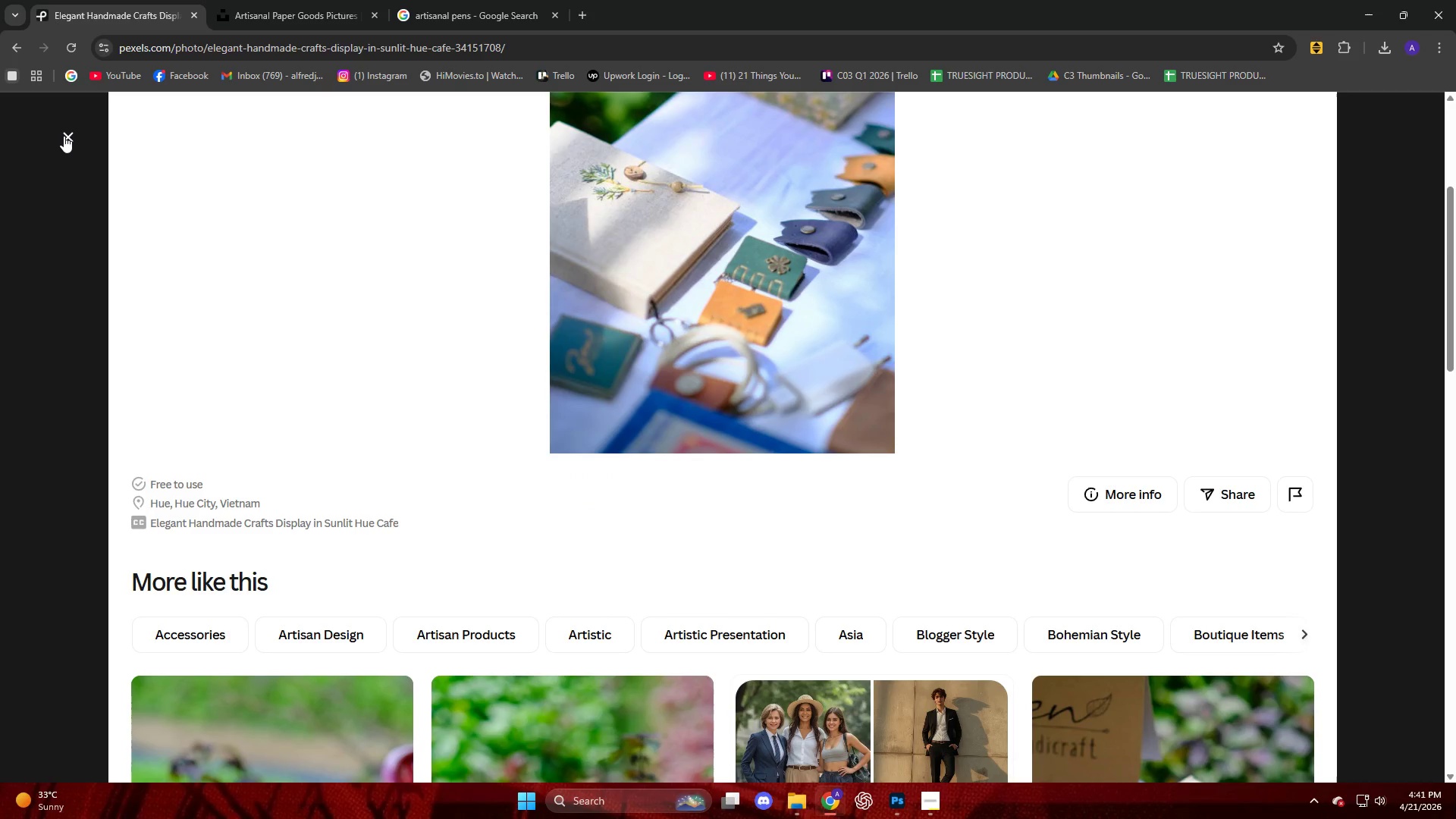 
wait(7.37)
 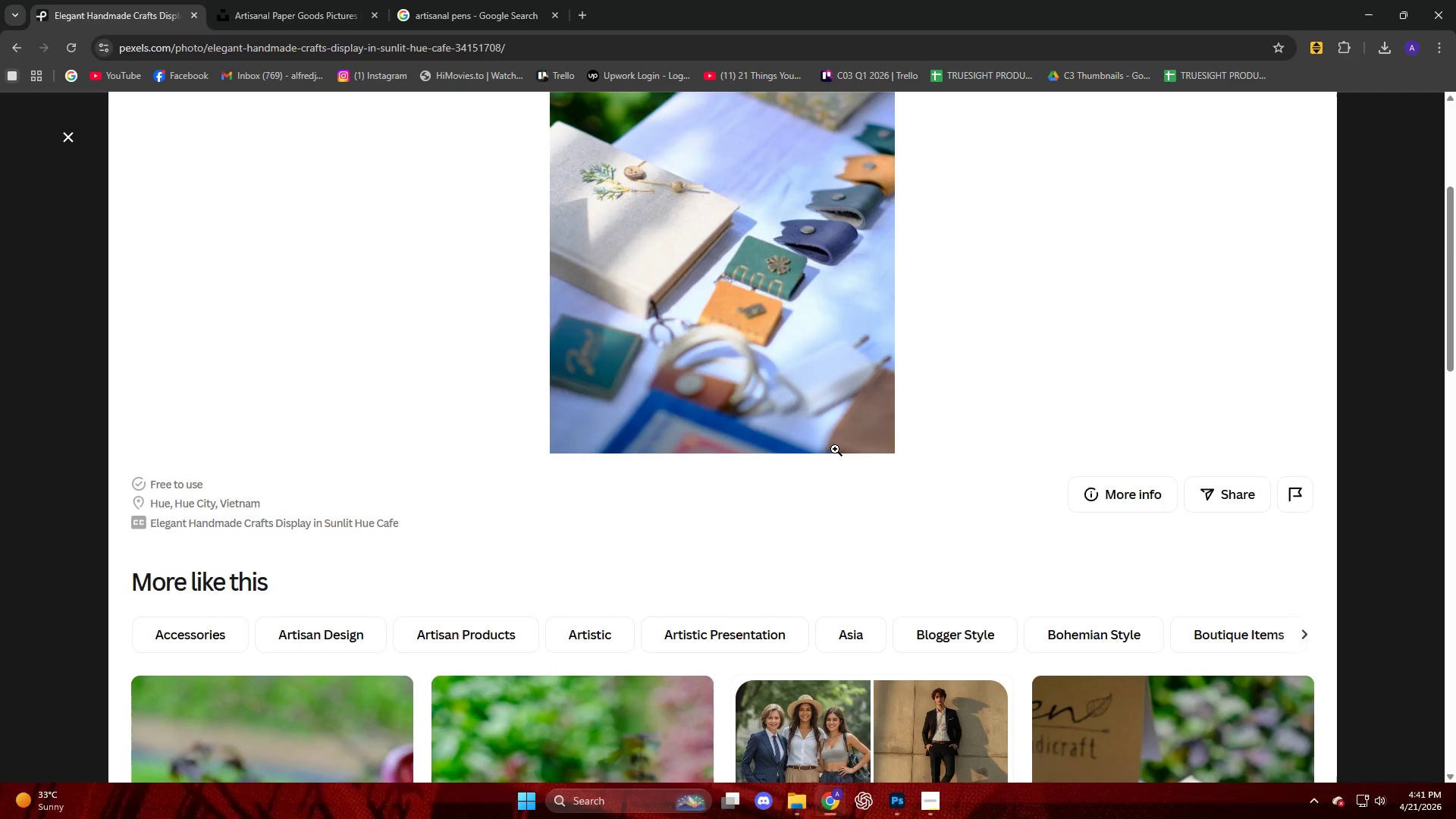 
scroll: coordinate [1028, 482], scroll_direction: down, amount: 16.0
 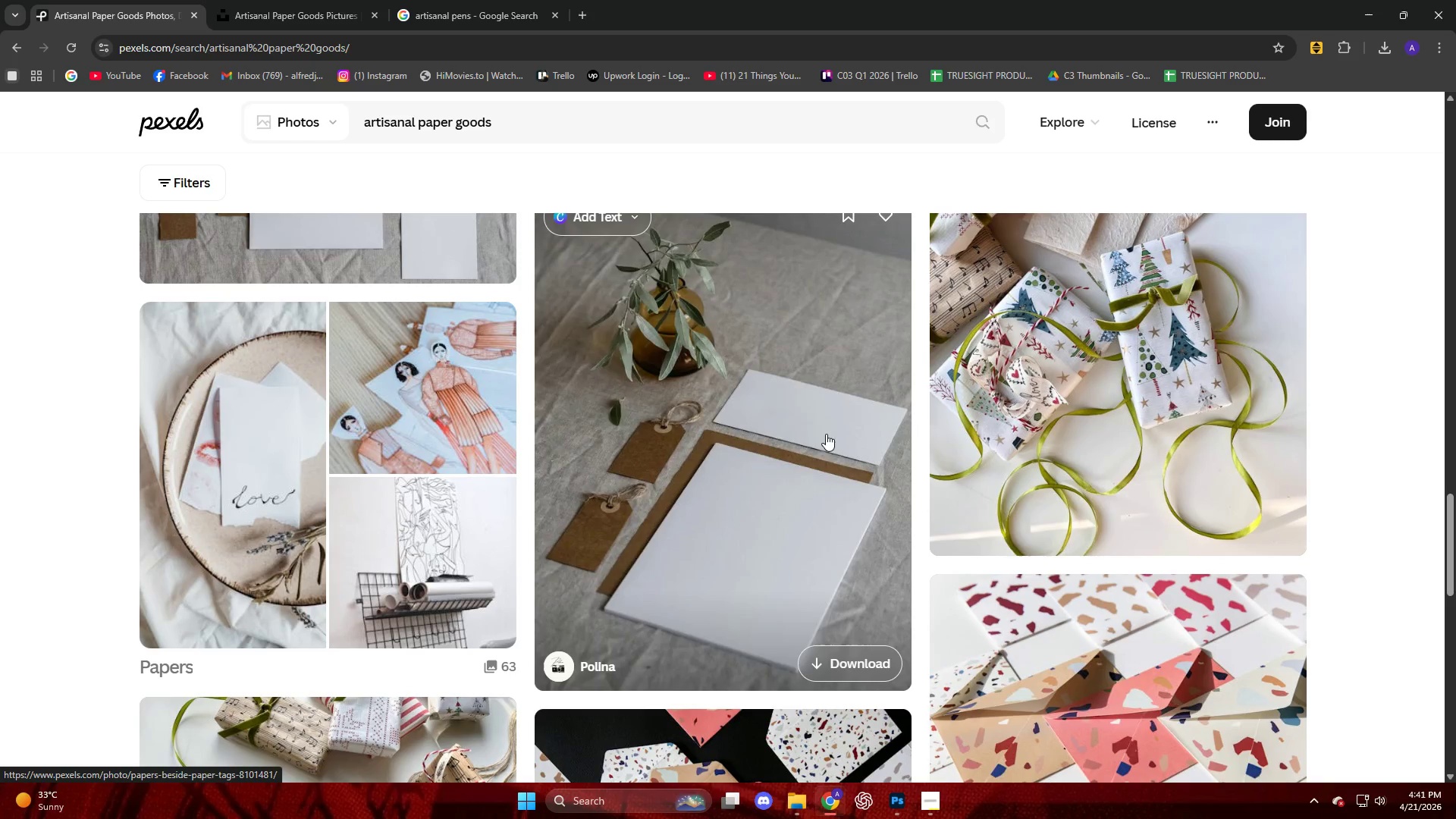 
left_click([818, 432])
 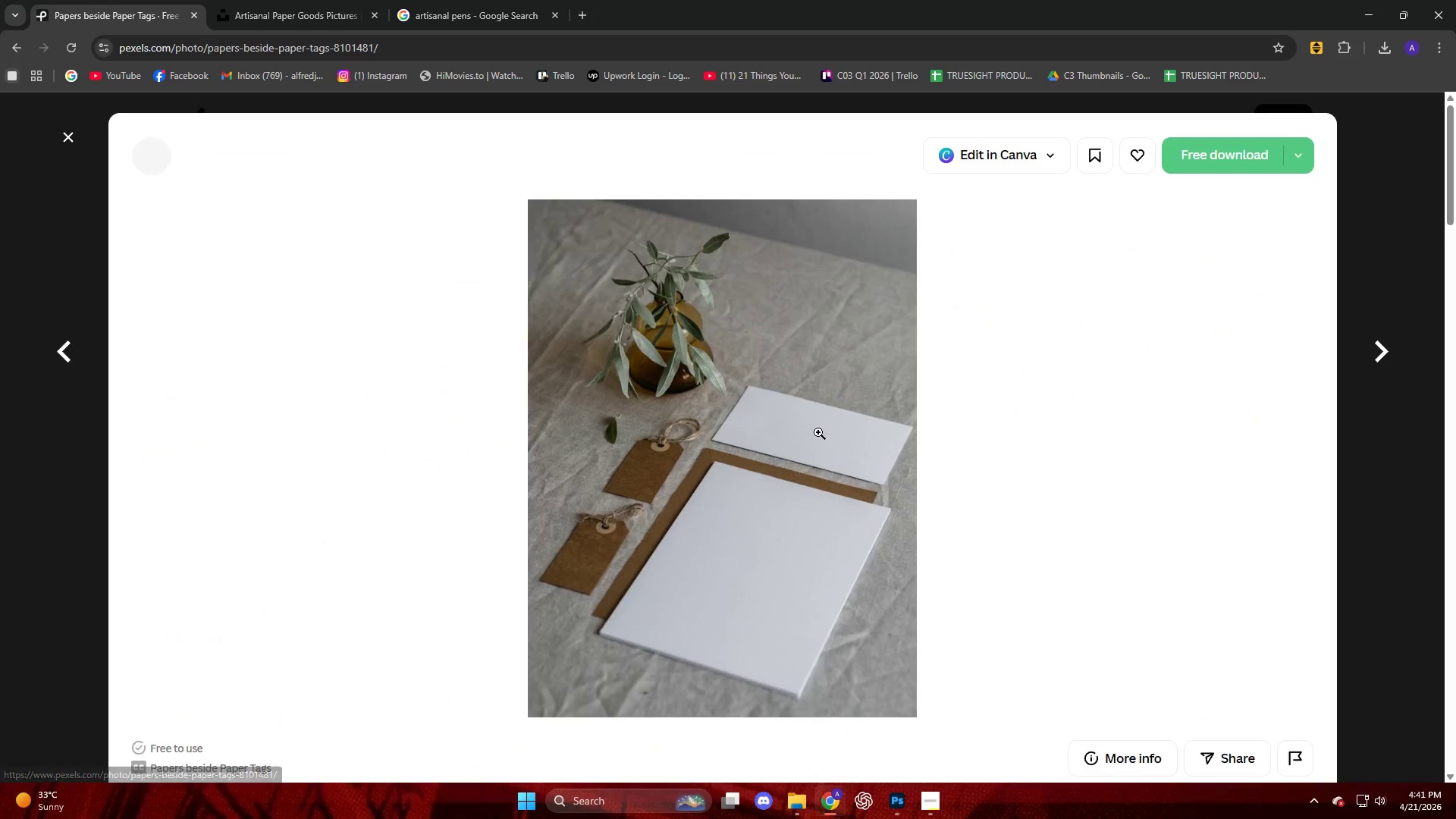 
scroll: coordinate [818, 432], scroll_direction: down, amount: 3.0
 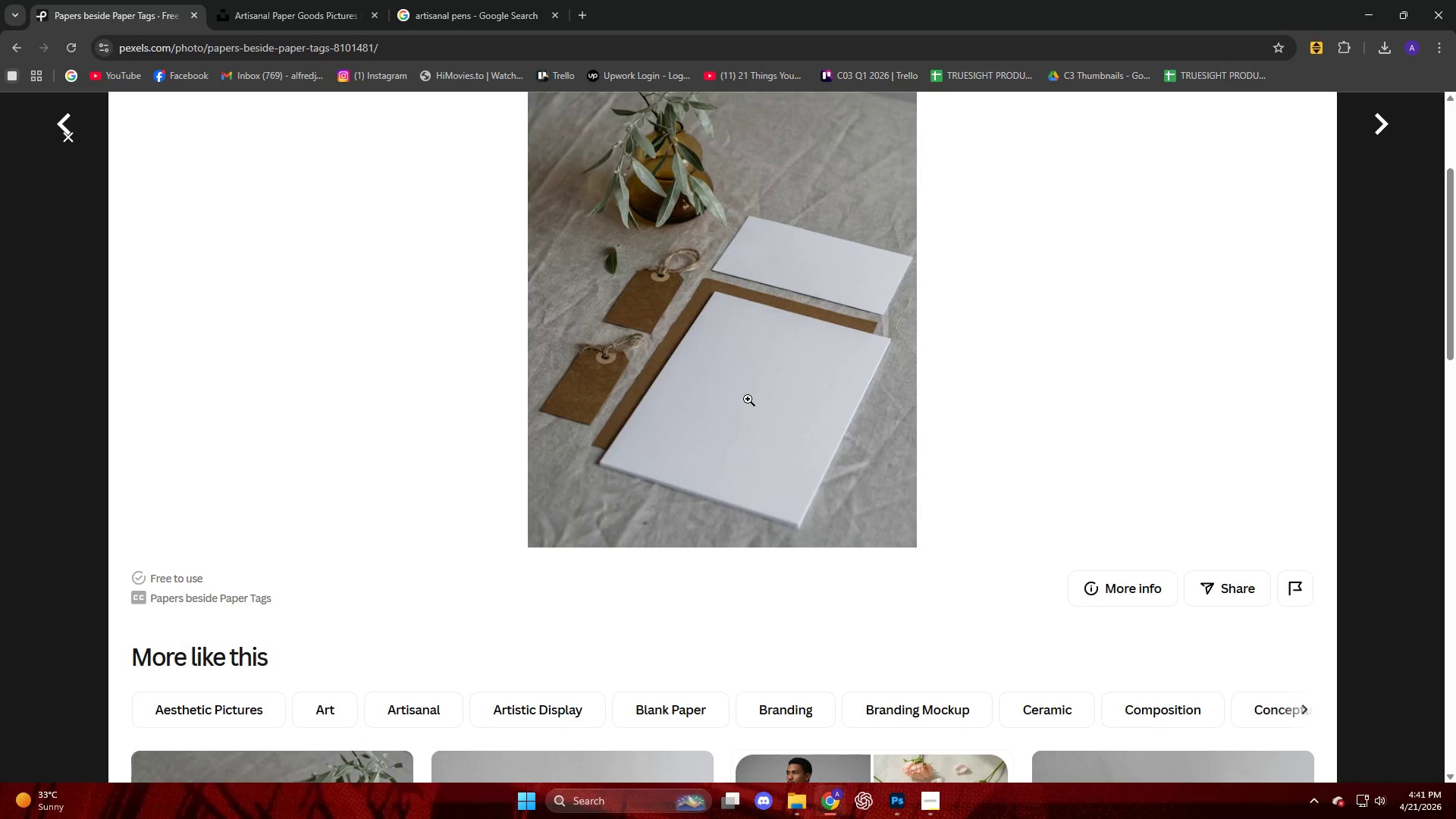 
left_click([71, 142])
 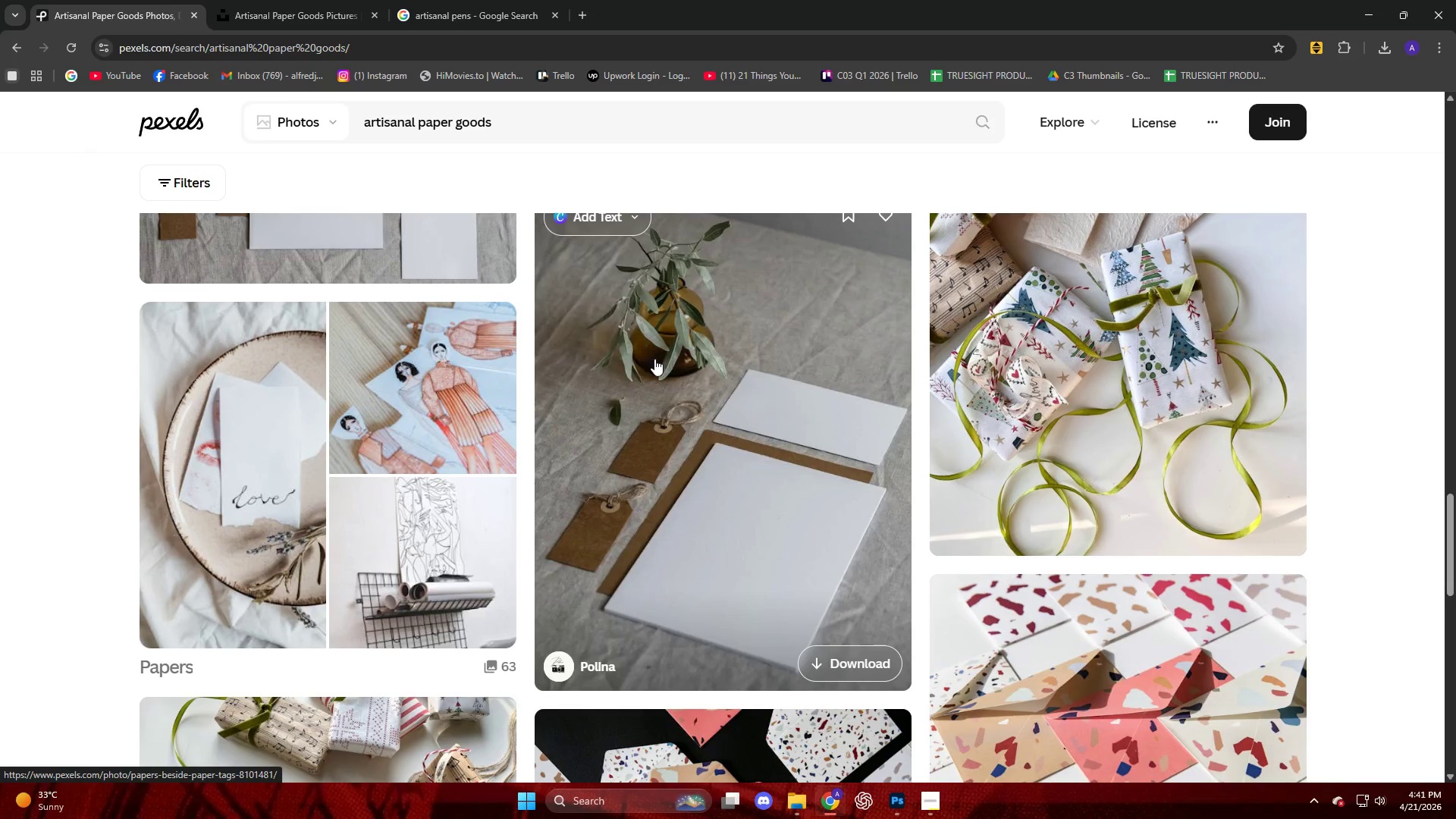 
scroll: coordinate [726, 408], scroll_direction: down, amount: 13.0
 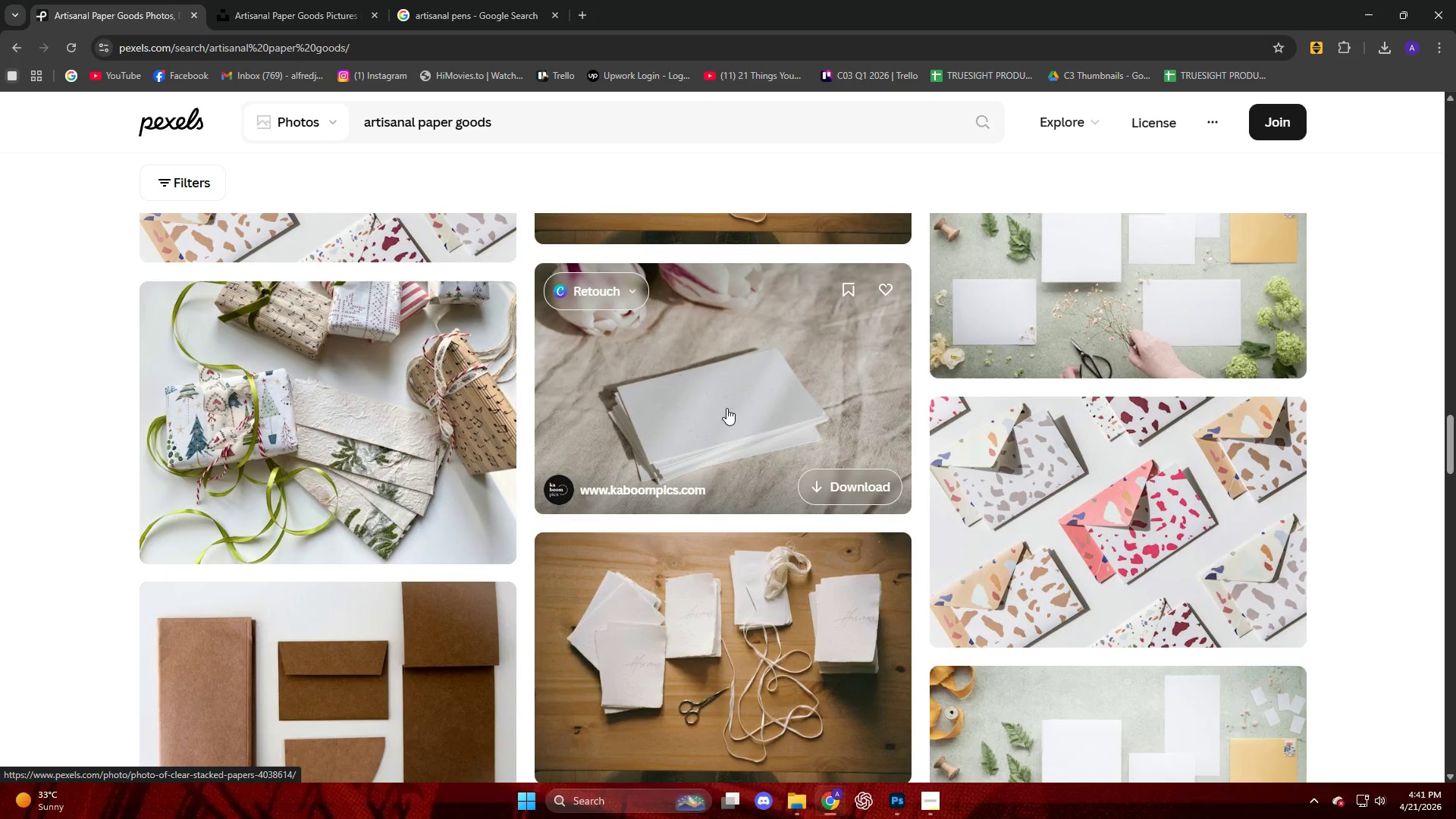 
wait(18.95)
 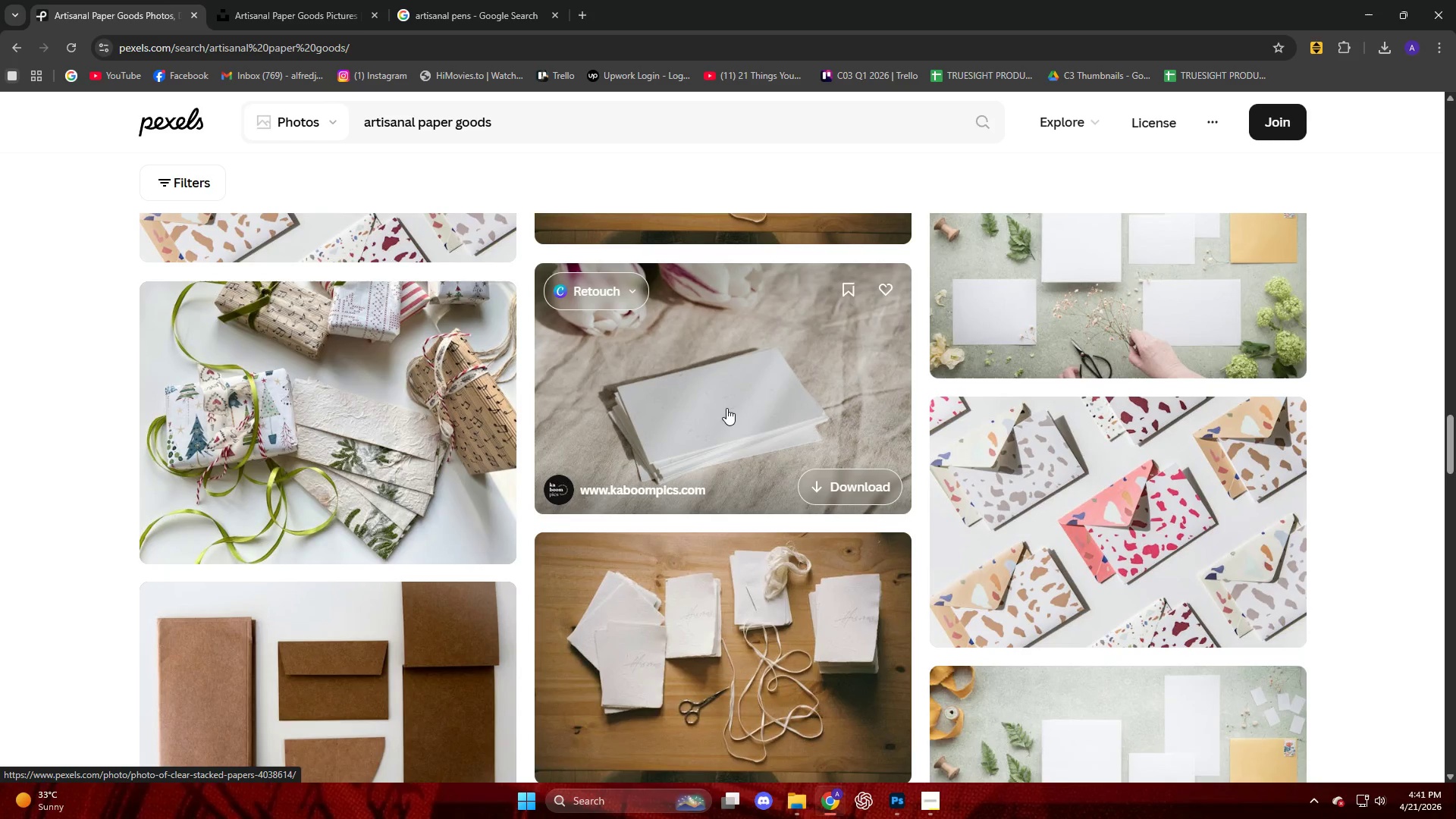 
scroll: coordinate [783, 510], scroll_direction: down, amount: 16.0
 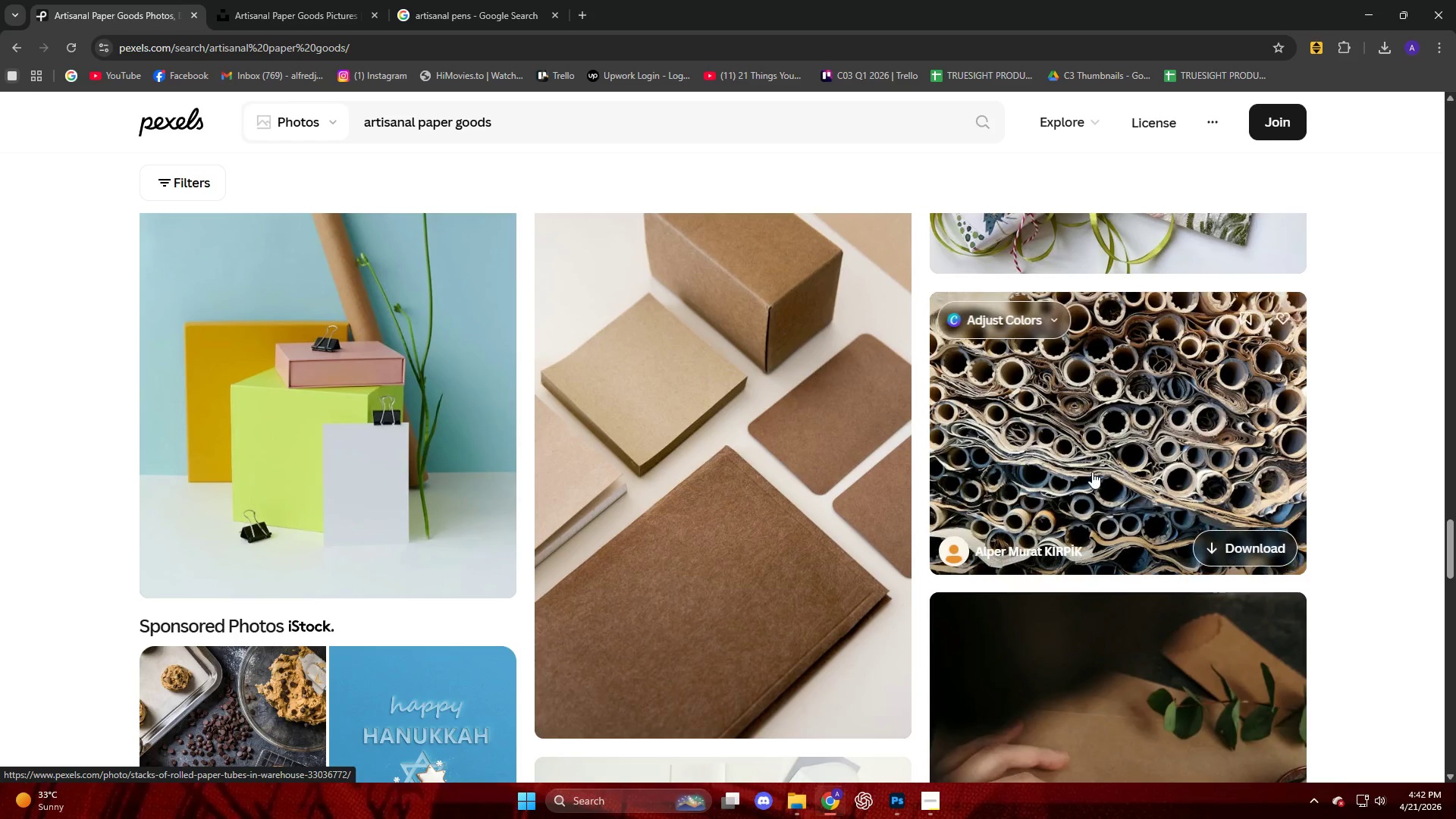 
left_click([1093, 472])
 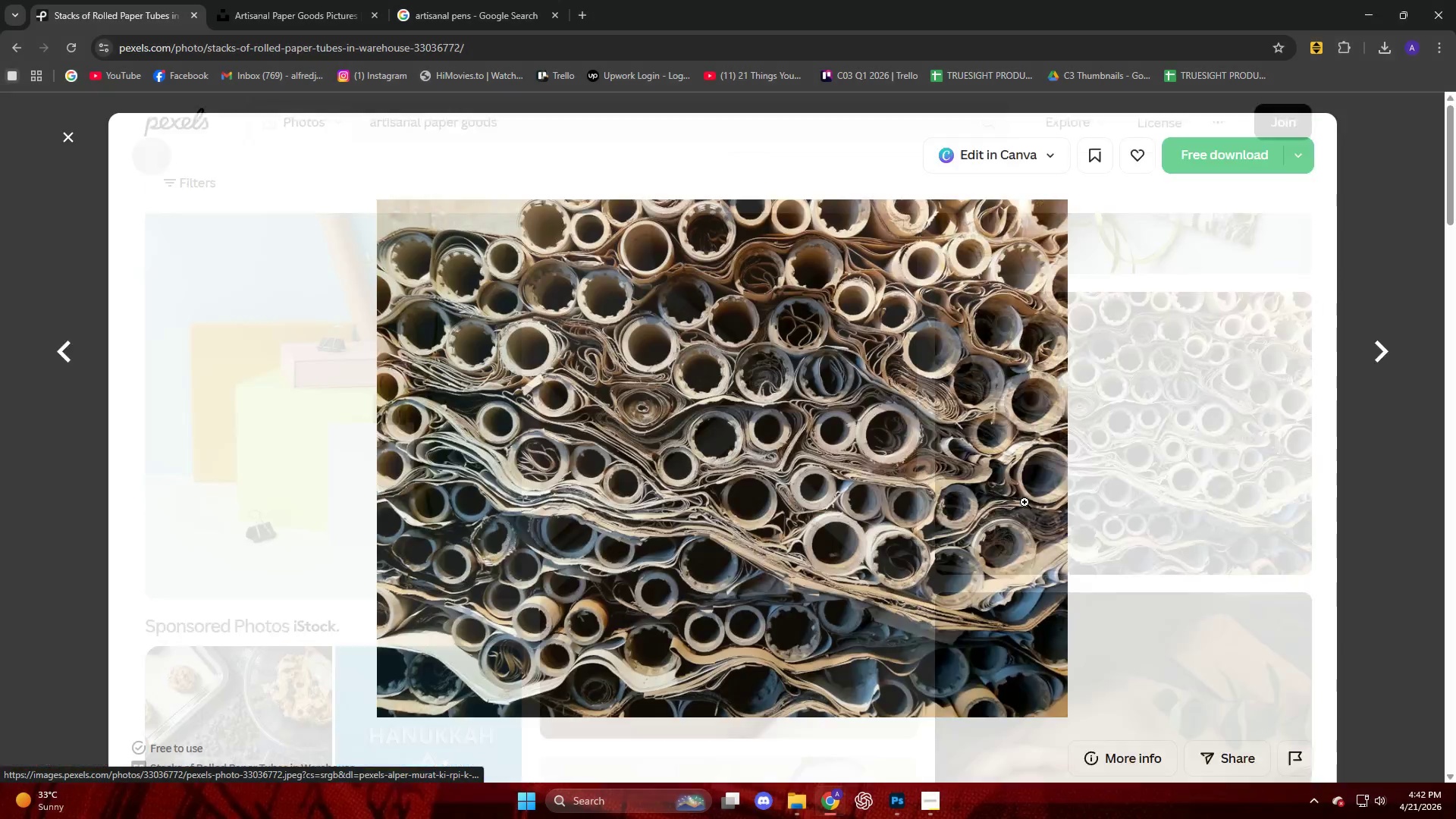 
scroll: coordinate [861, 552], scroll_direction: down, amount: 4.0
 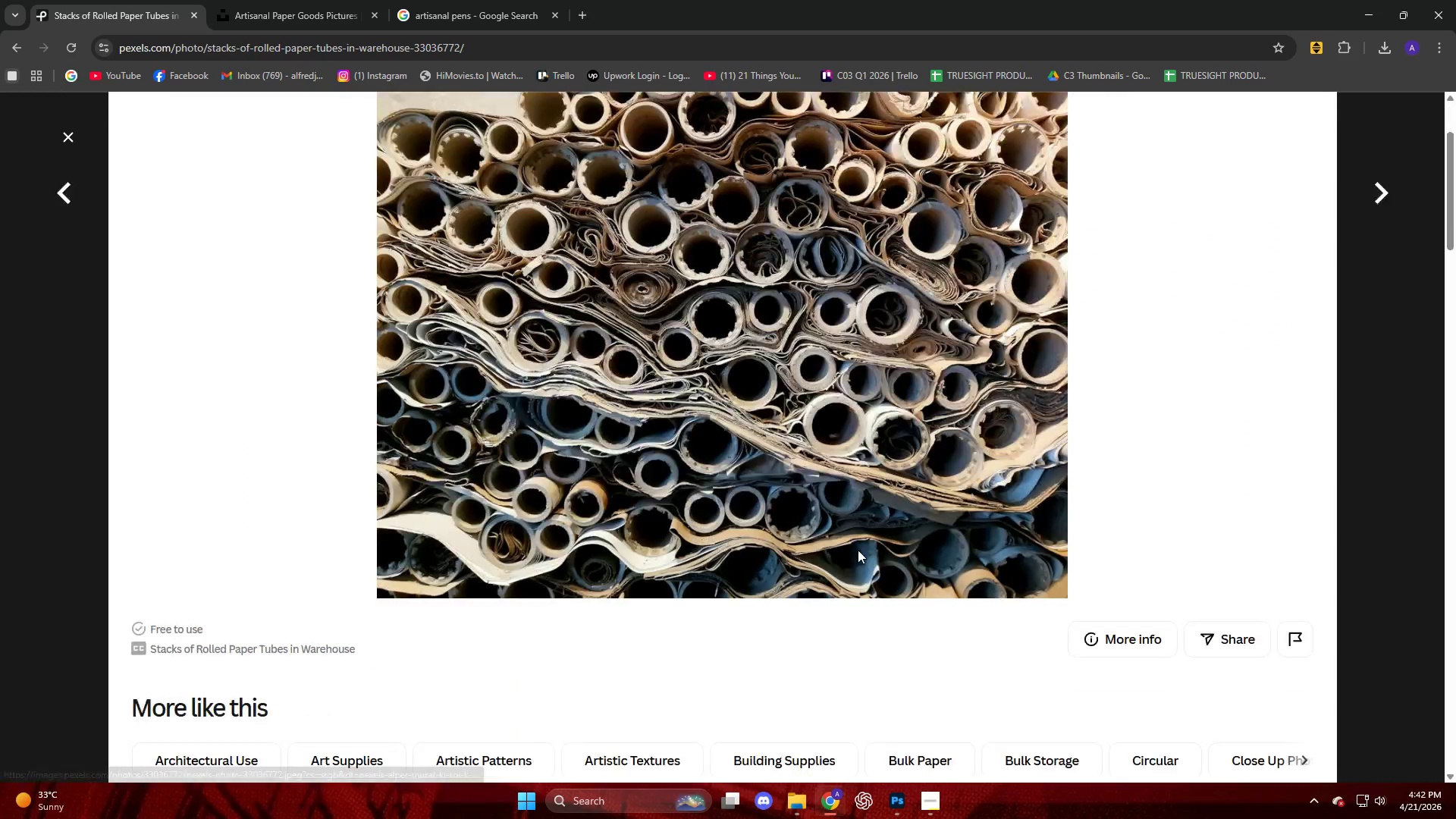 
mouse_move([833, 544])
 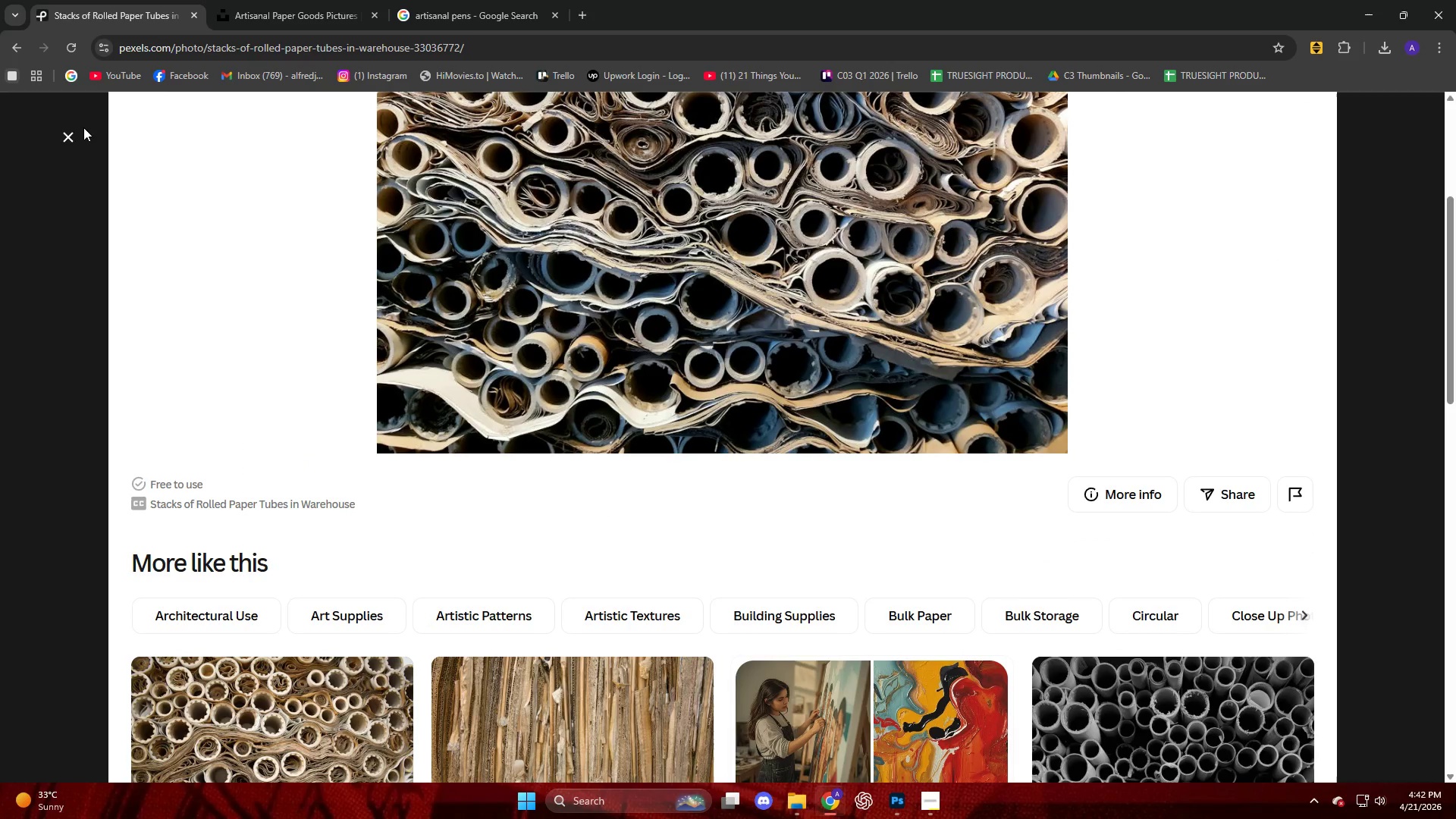 
left_click([63, 132])
 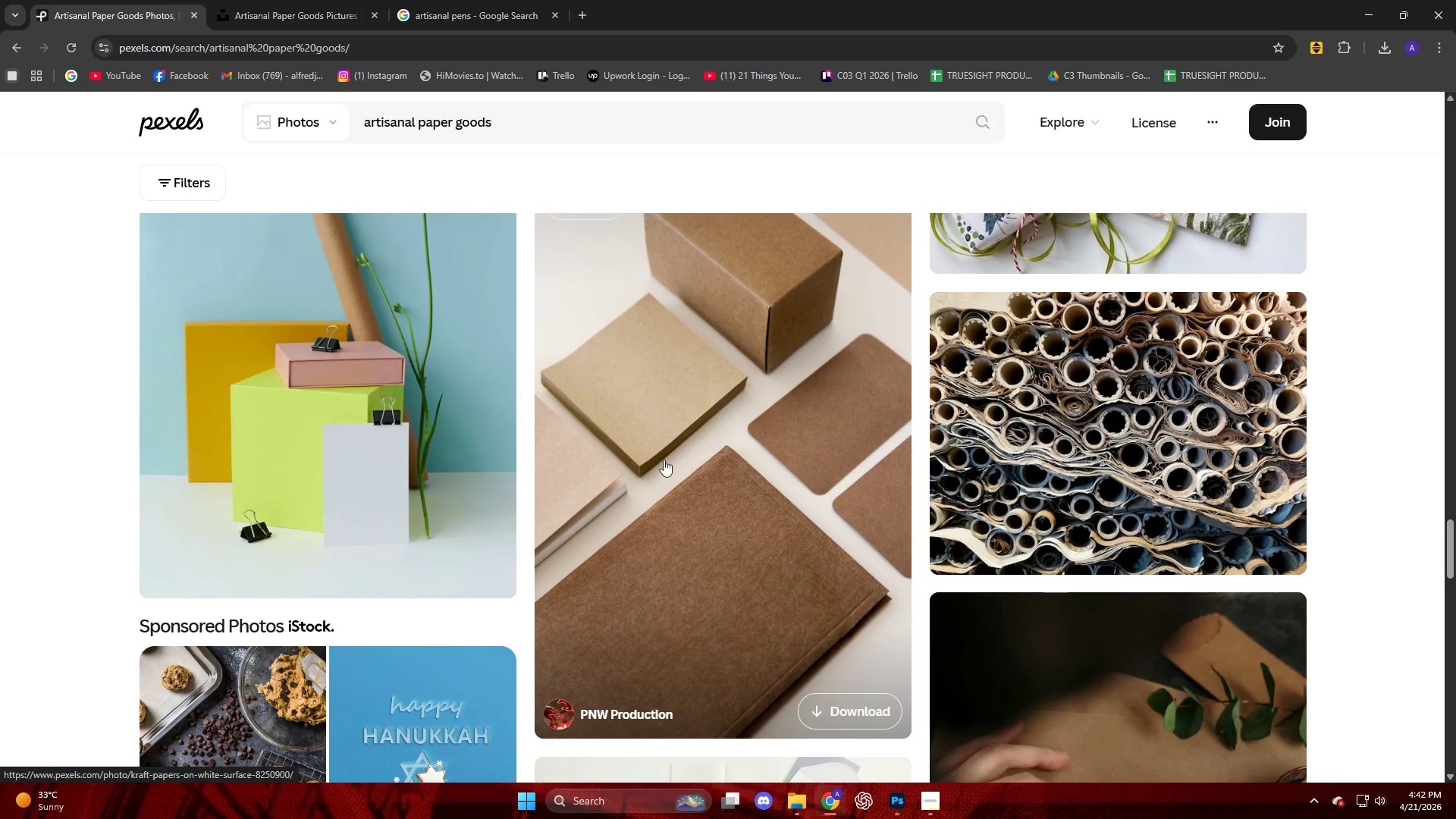 
scroll: coordinate [796, 560], scroll_direction: down, amount: 11.0
 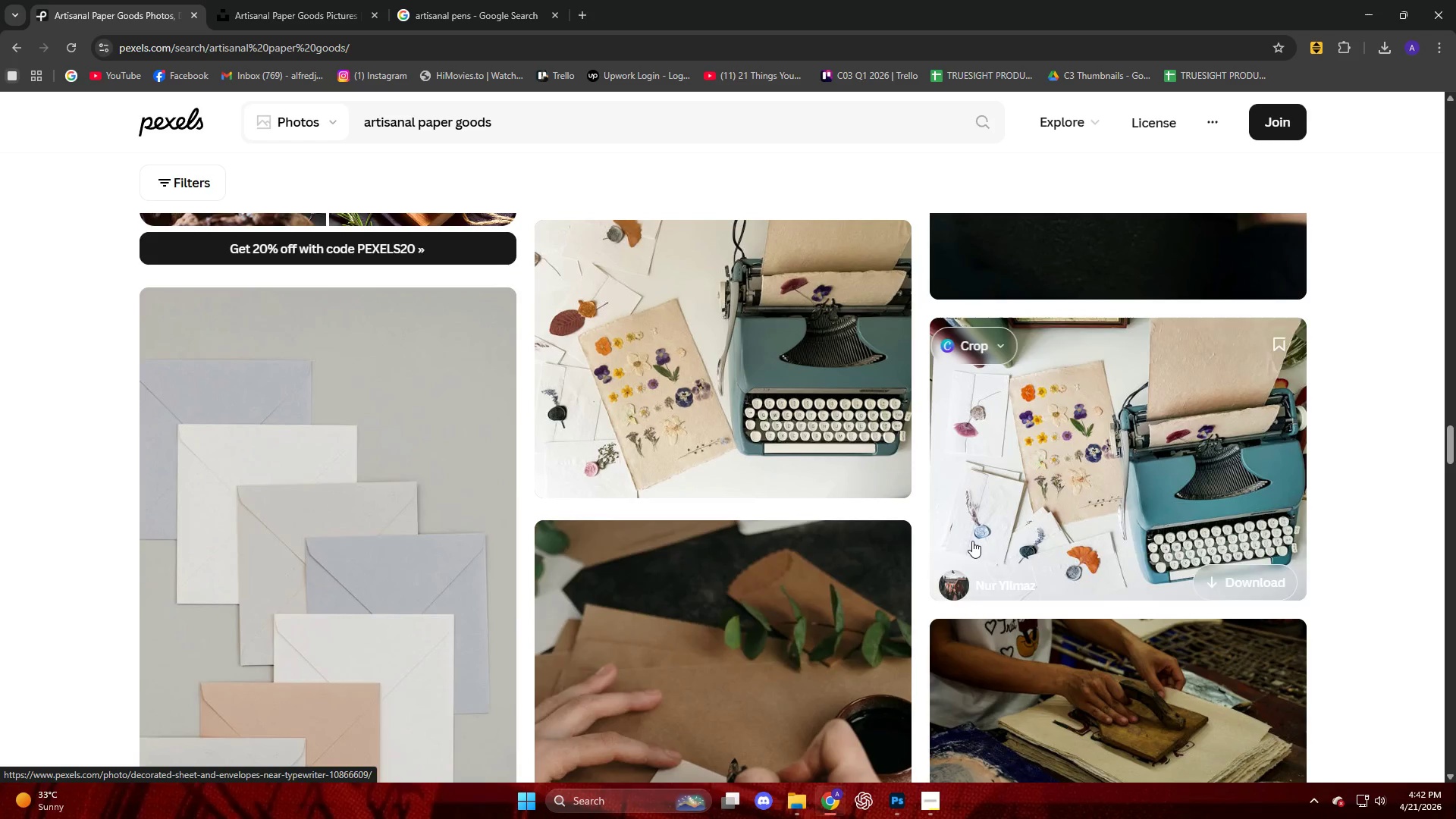 
left_click([1037, 503])
 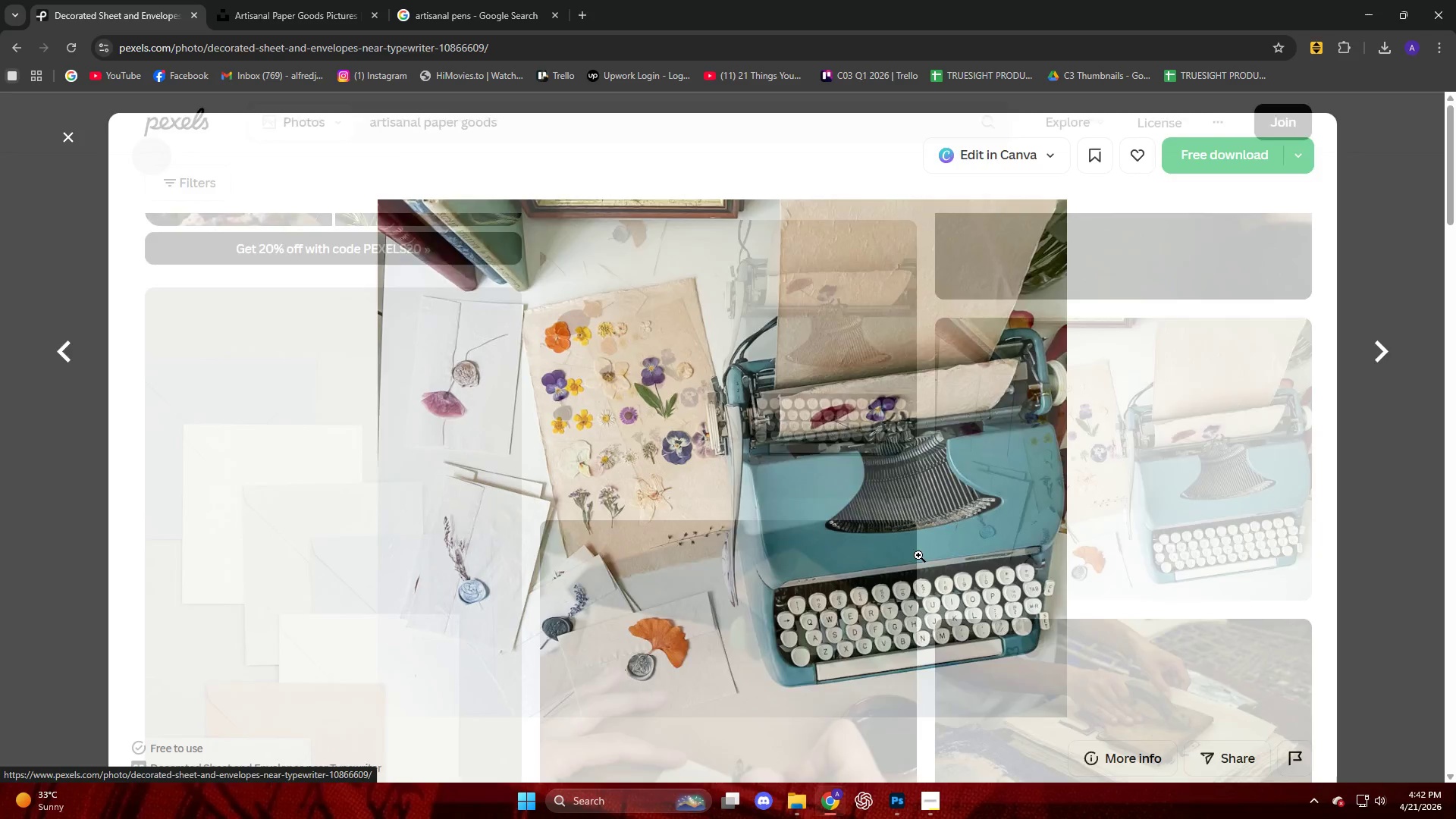 
scroll: coordinate [854, 559], scroll_direction: down, amount: 4.0
 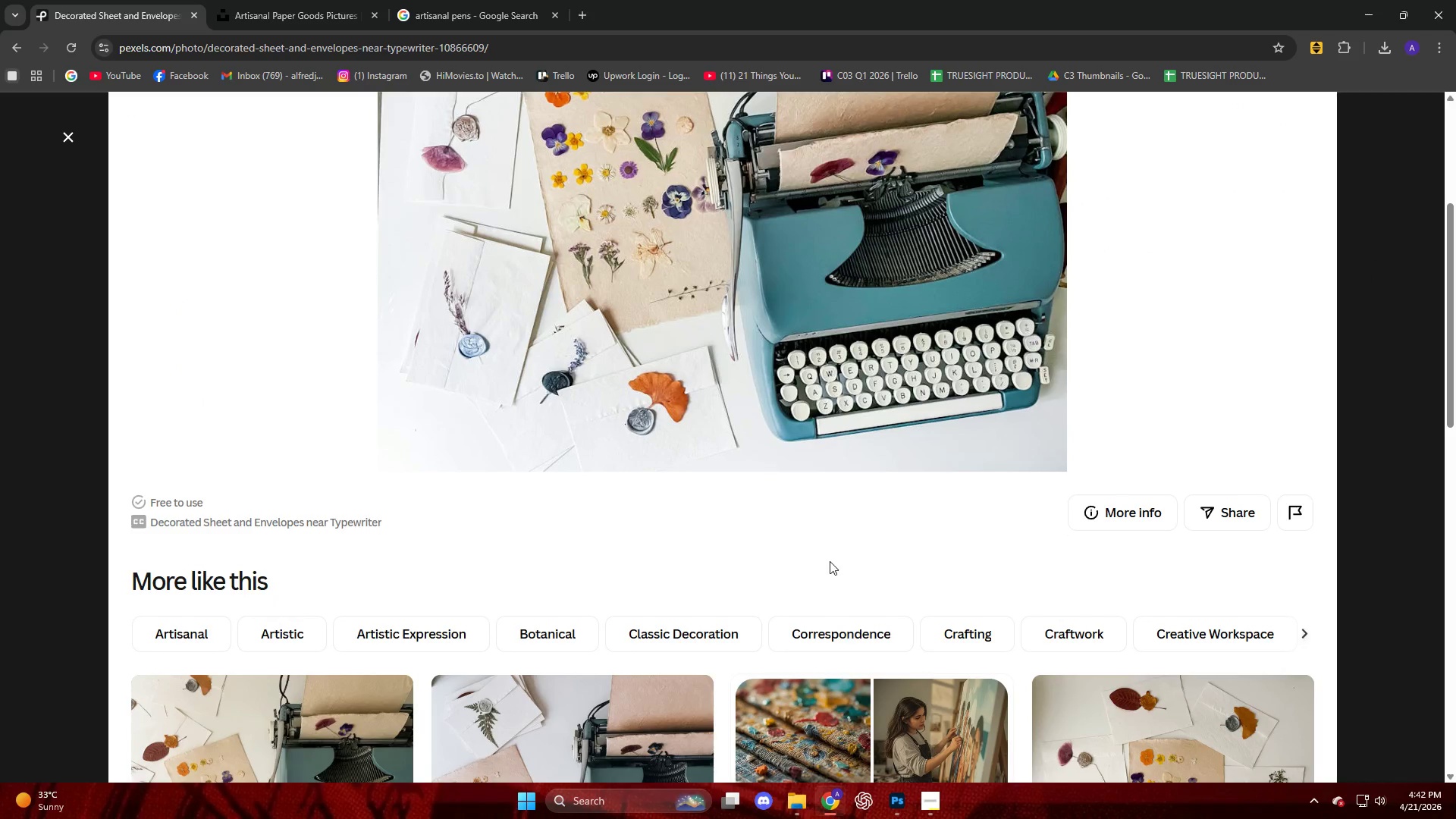 
scroll: coordinate [437, 367], scroll_direction: up, amount: 3.0
 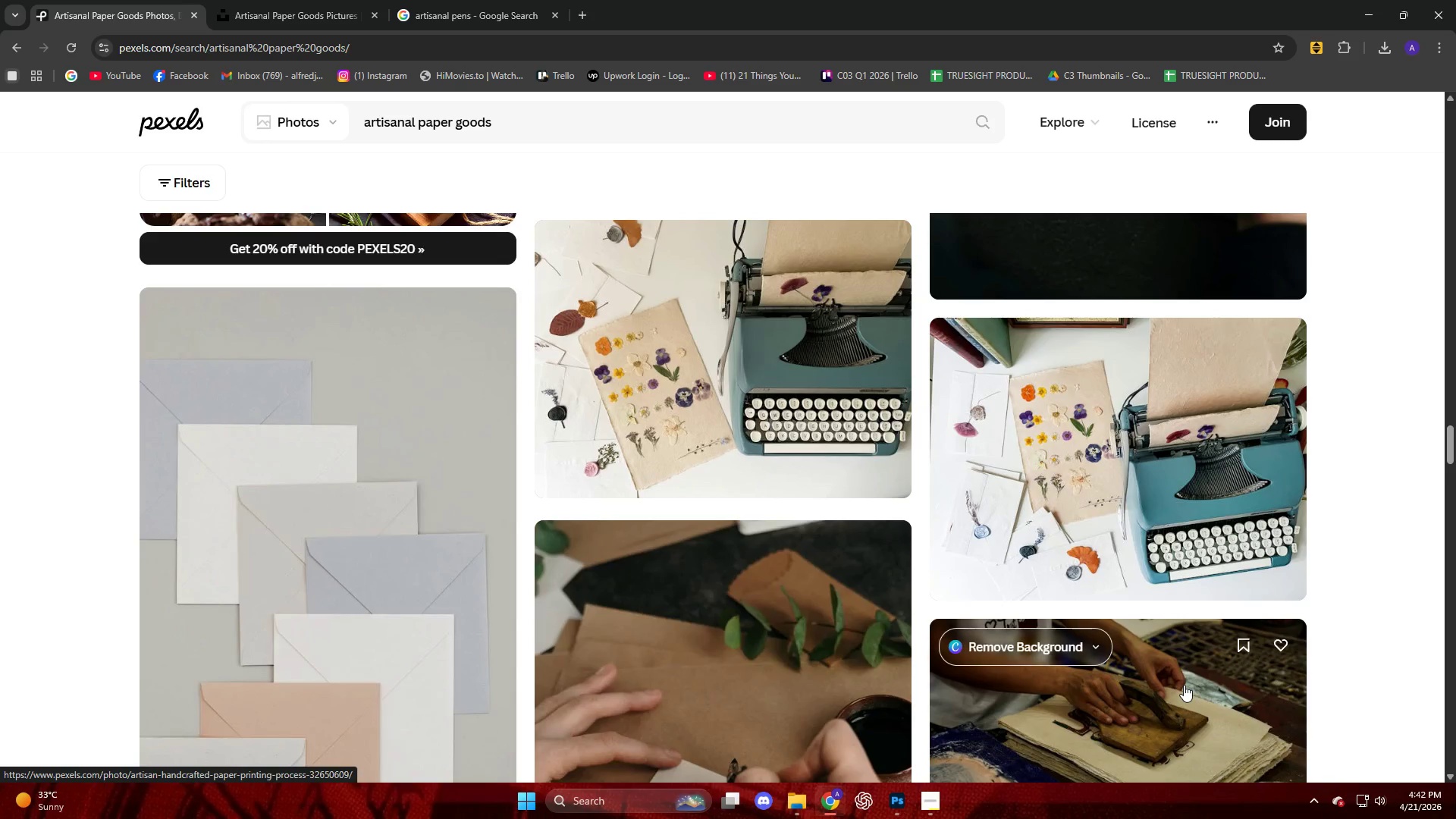 
scroll: coordinate [732, 487], scroll_direction: down, amount: 19.0
 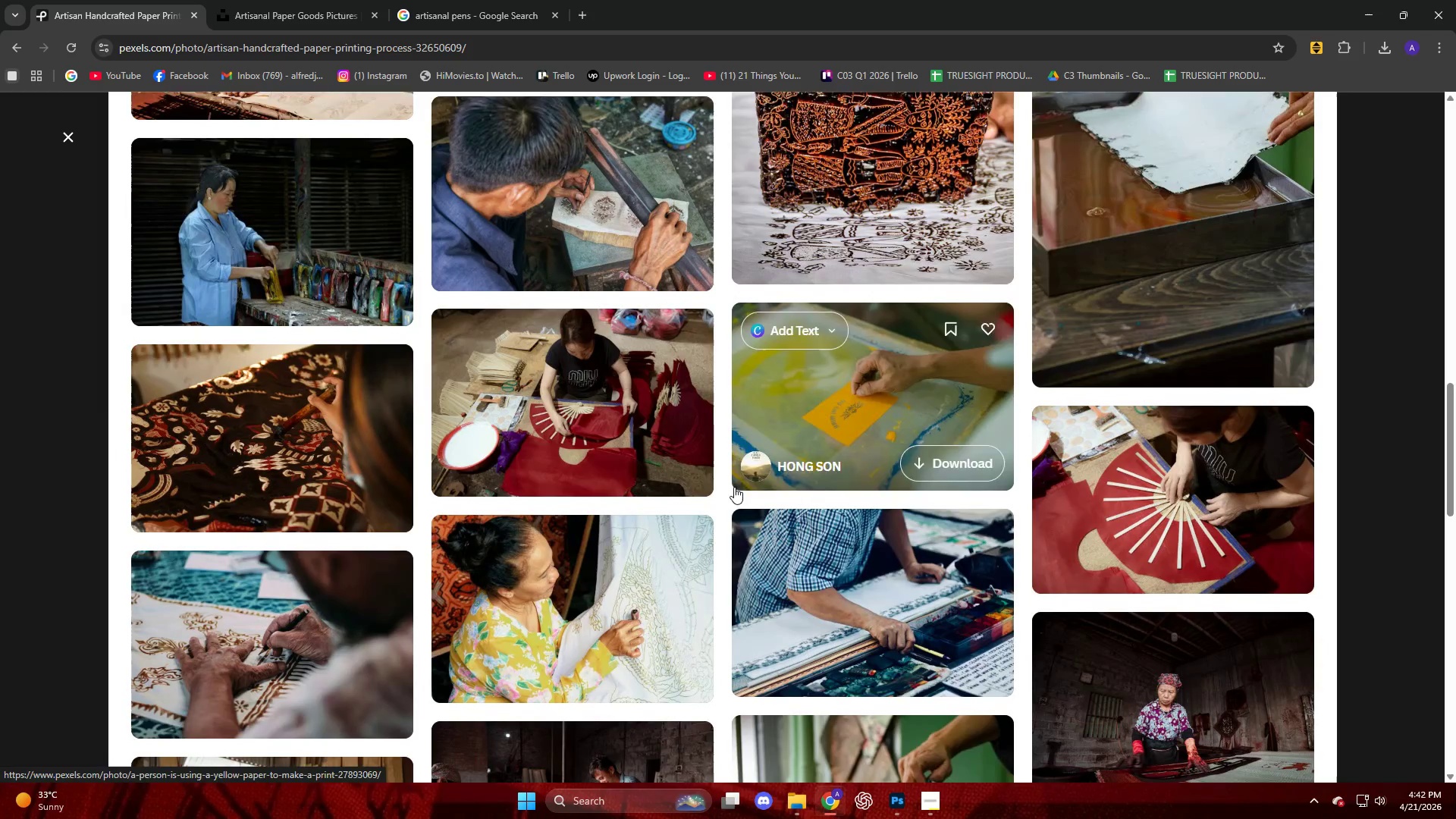 
scroll: coordinate [740, 485], scroll_direction: down, amount: 34.0
 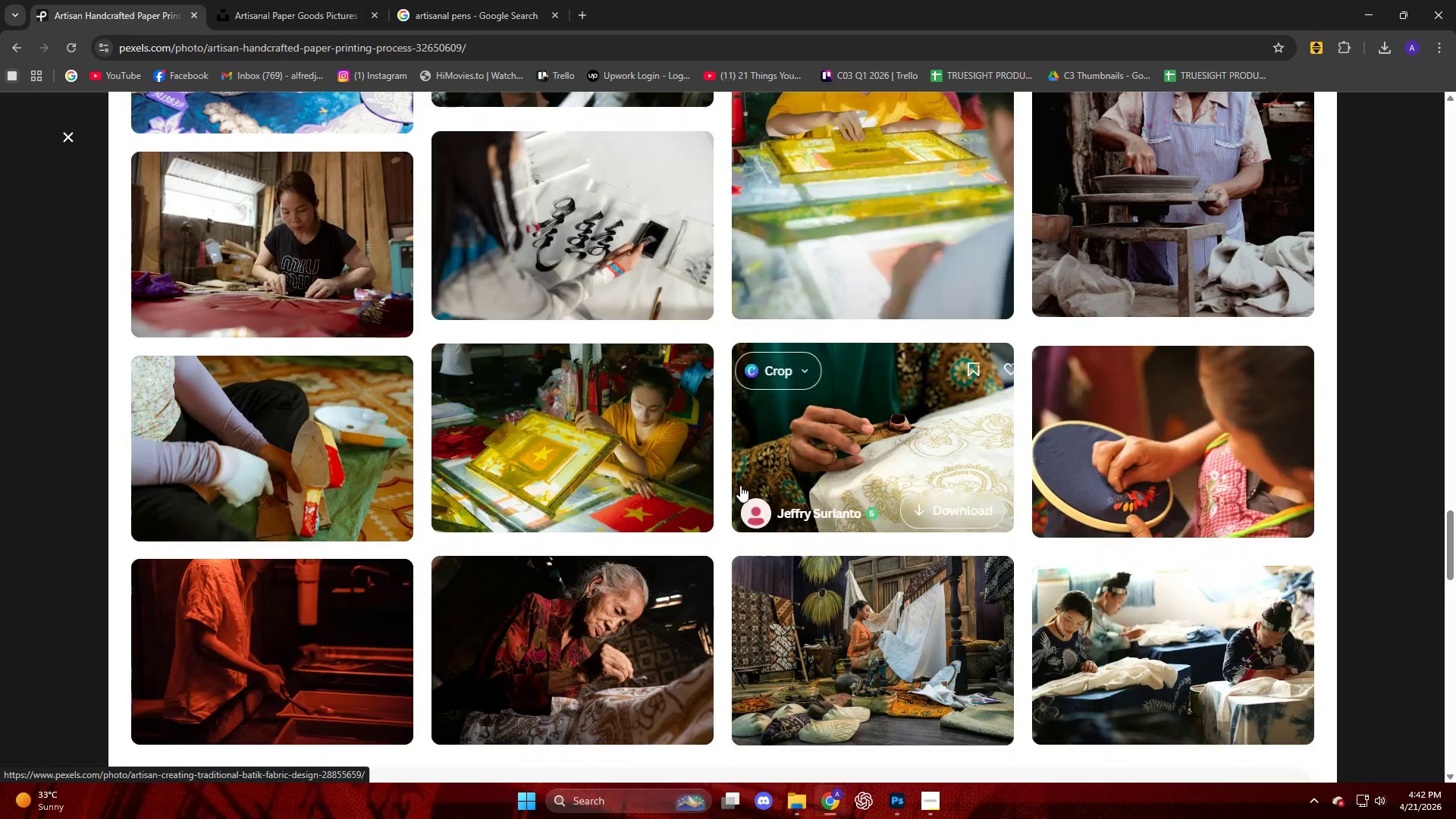 
scroll: coordinate [347, 330], scroll_direction: up, amount: 37.0
 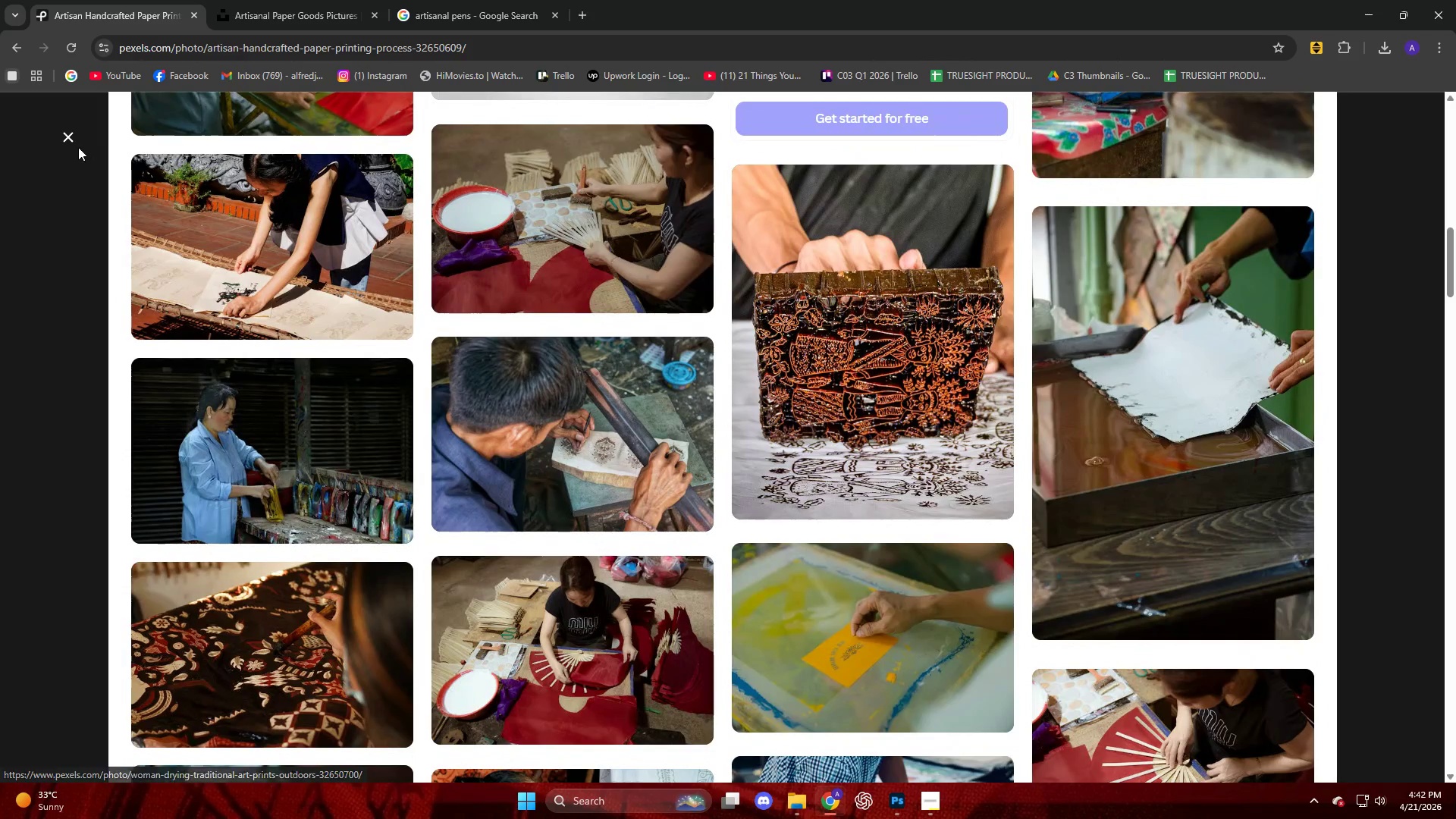 
left_click([69, 139])
 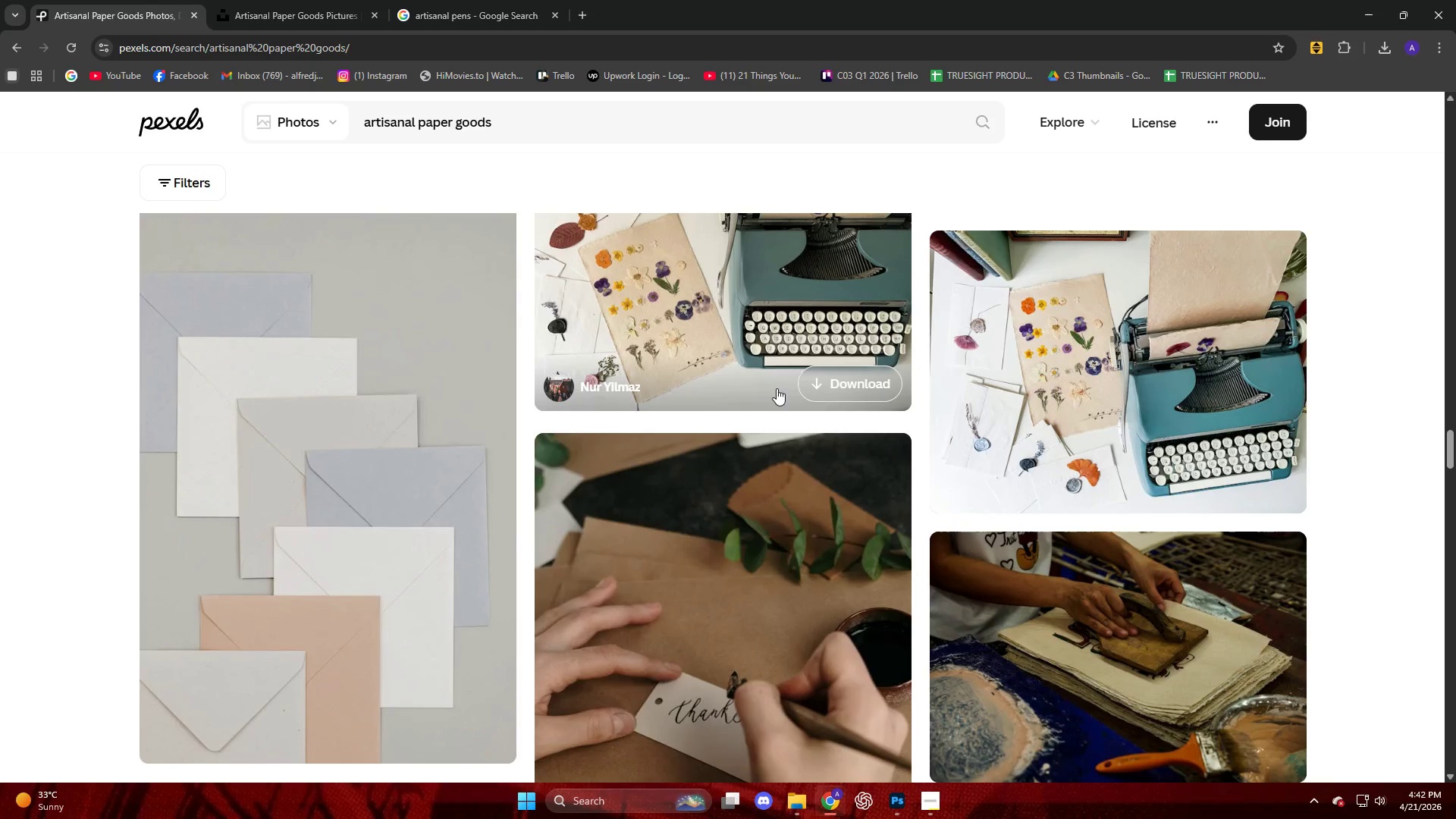 
scroll: coordinate [868, 525], scroll_direction: down, amount: 12.0
 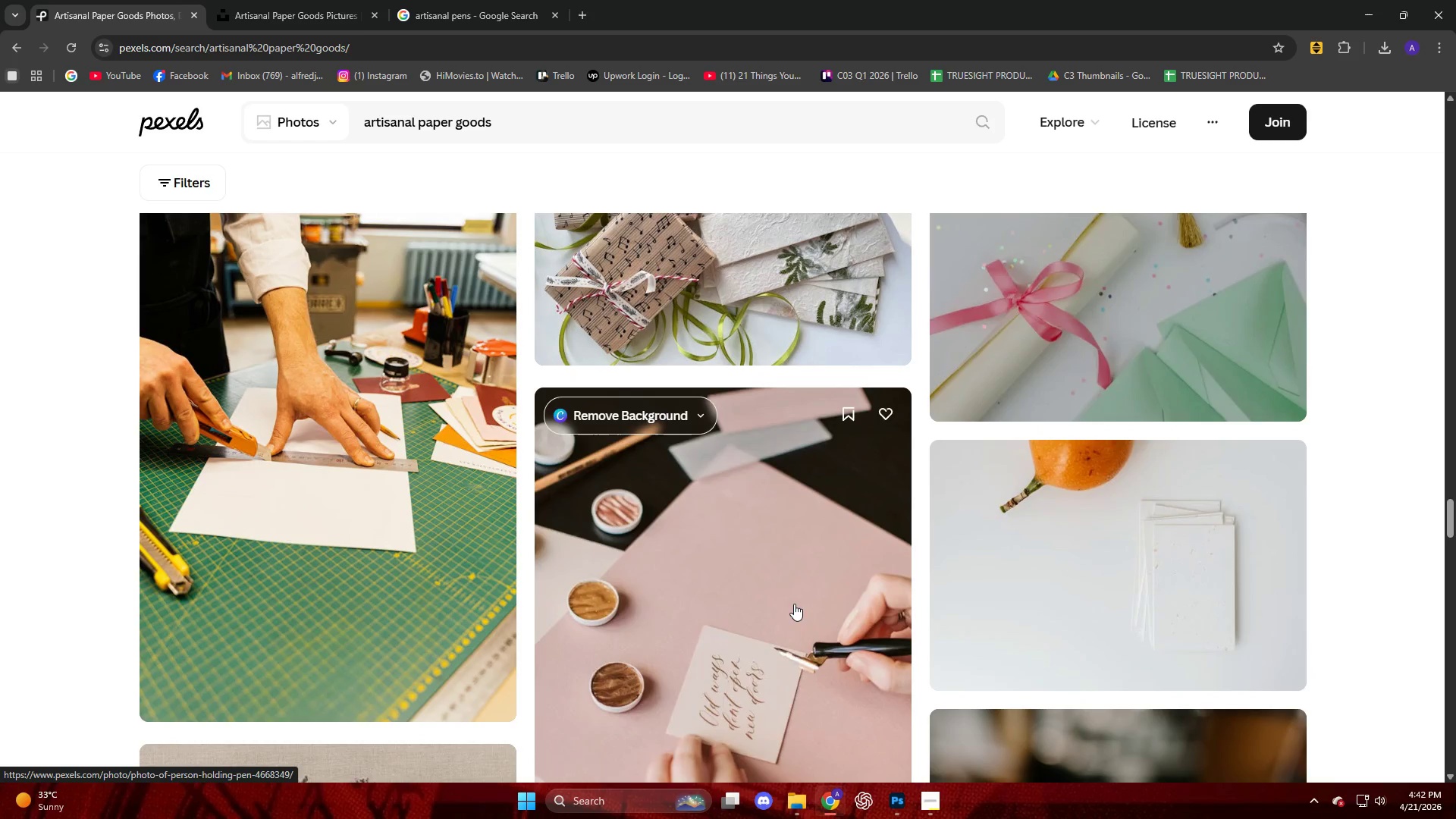 
left_click([786, 604])
 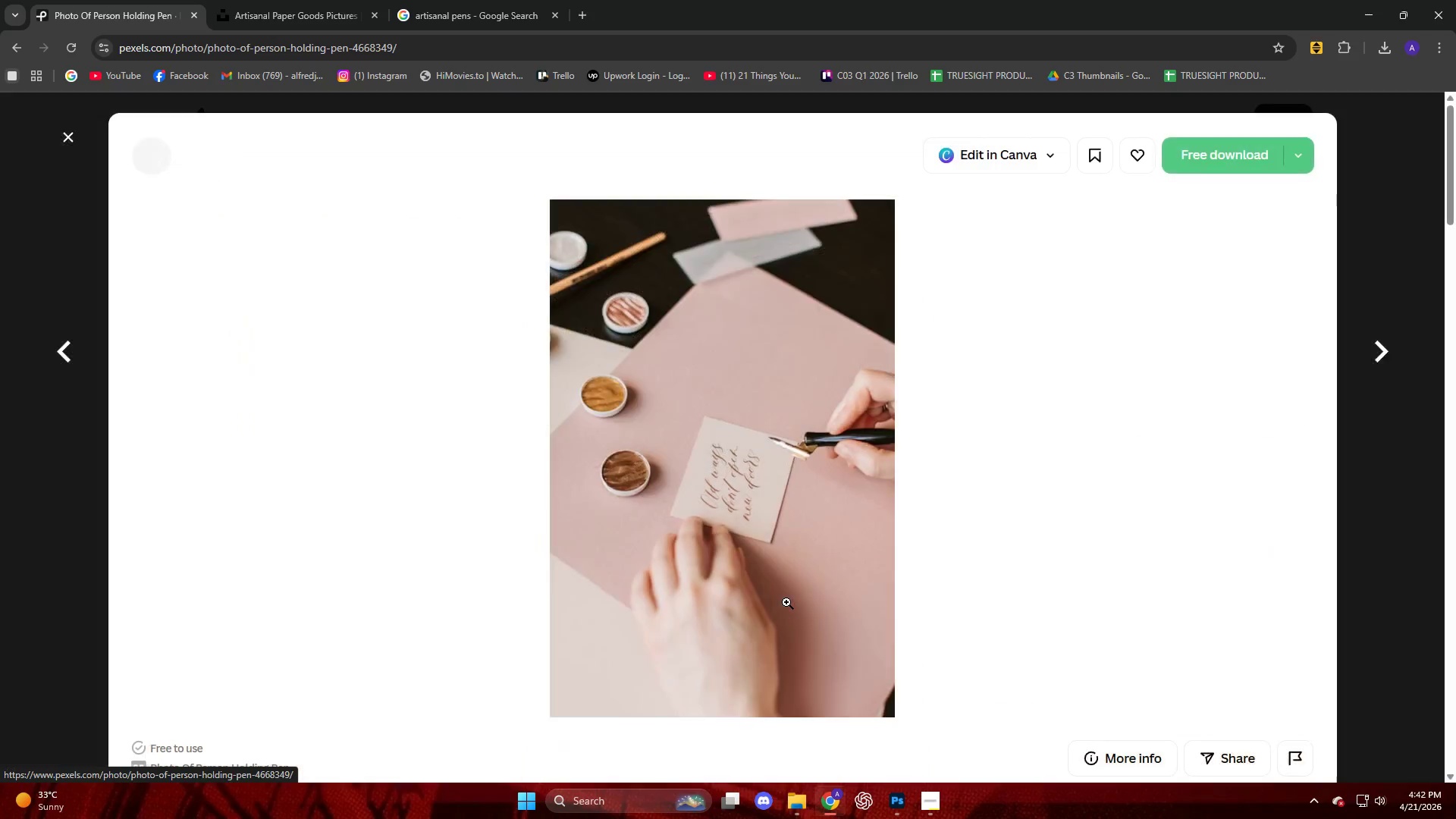 
scroll: coordinate [777, 581], scroll_direction: down, amount: 5.0
 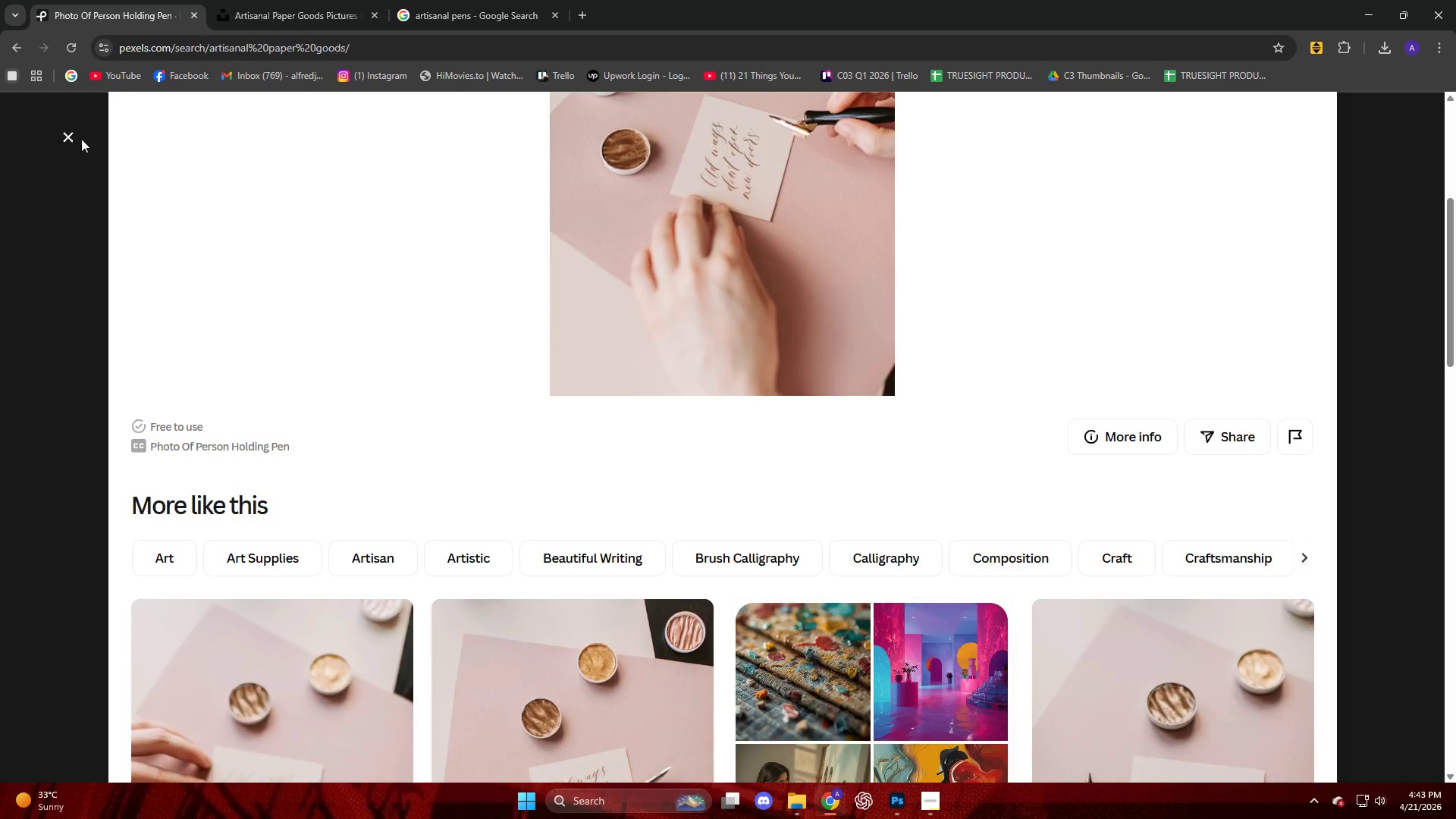 
wait(5.91)
 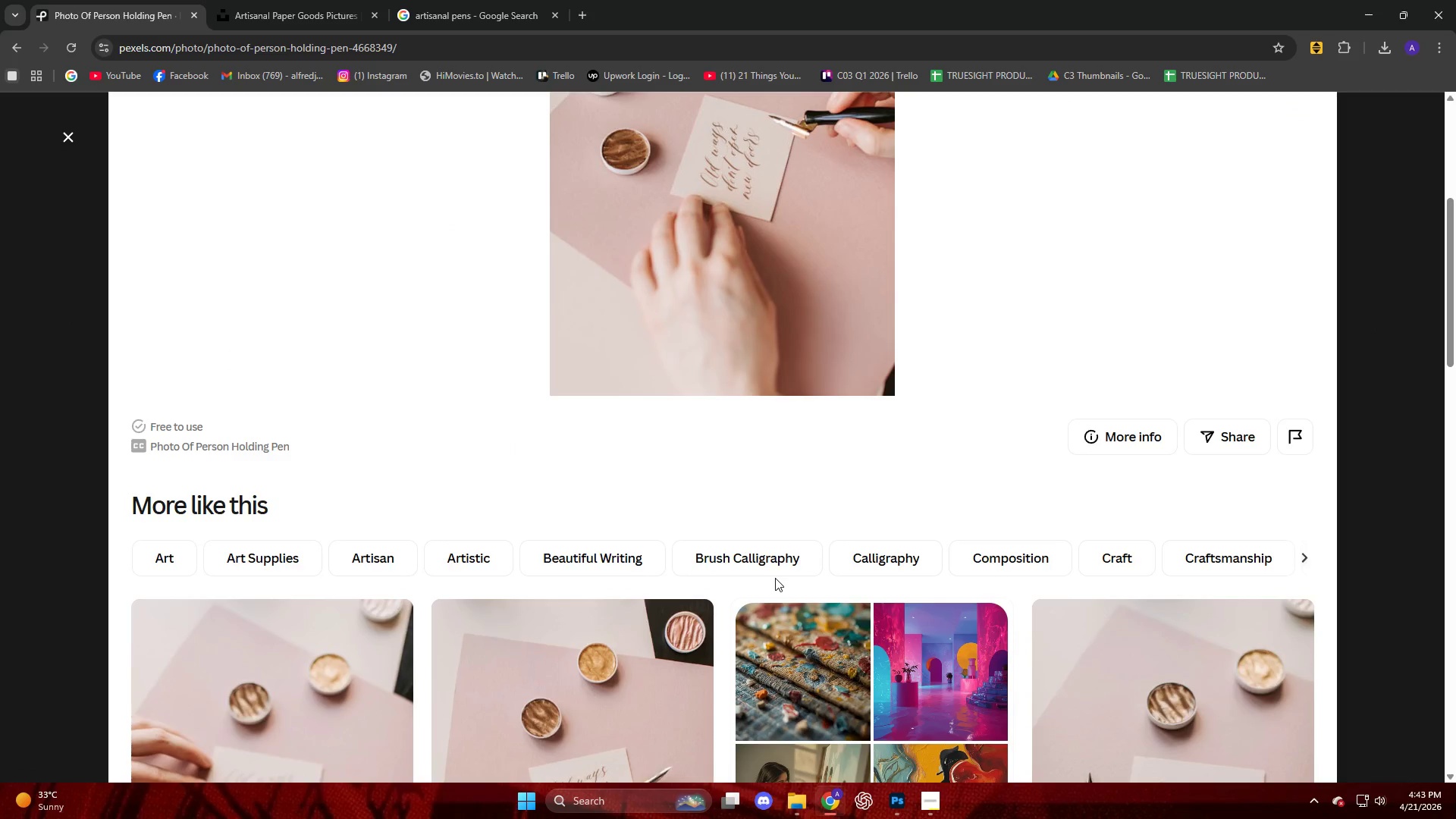 
left_click_drag(start_coordinate=[501, 124], to_coordinate=[420, 133])
 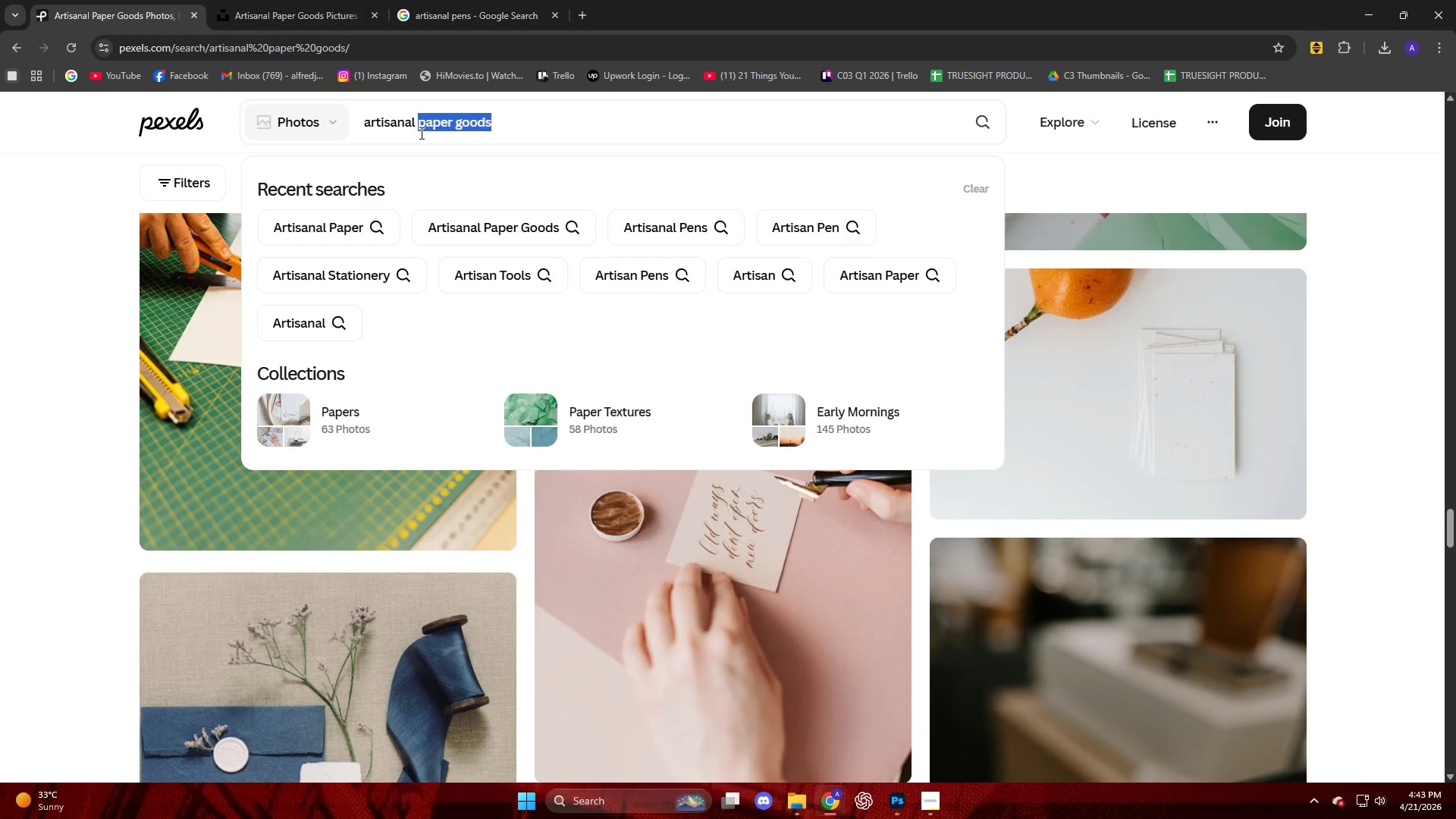 
key(Backspace)
 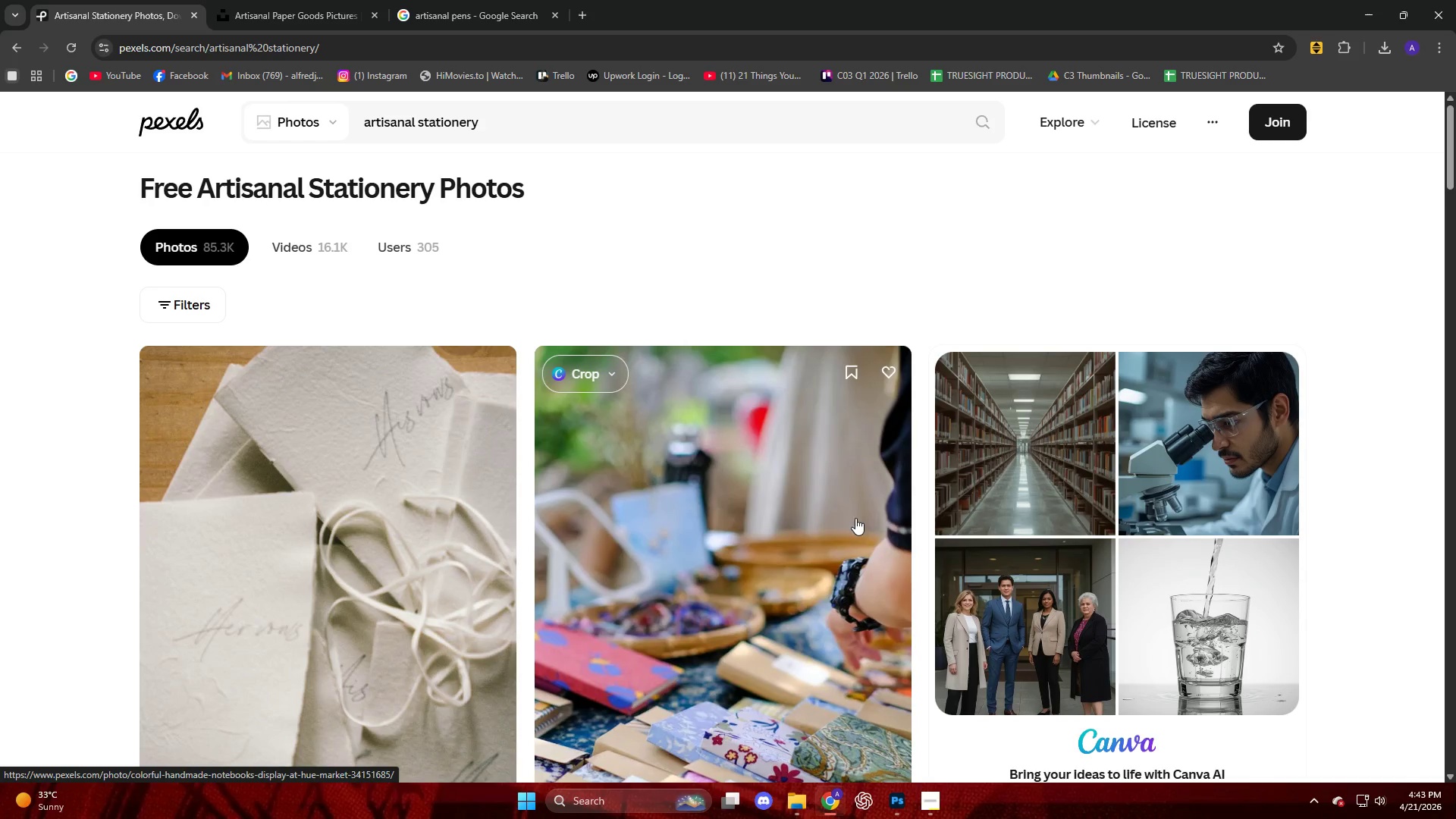 
wait(17.48)
 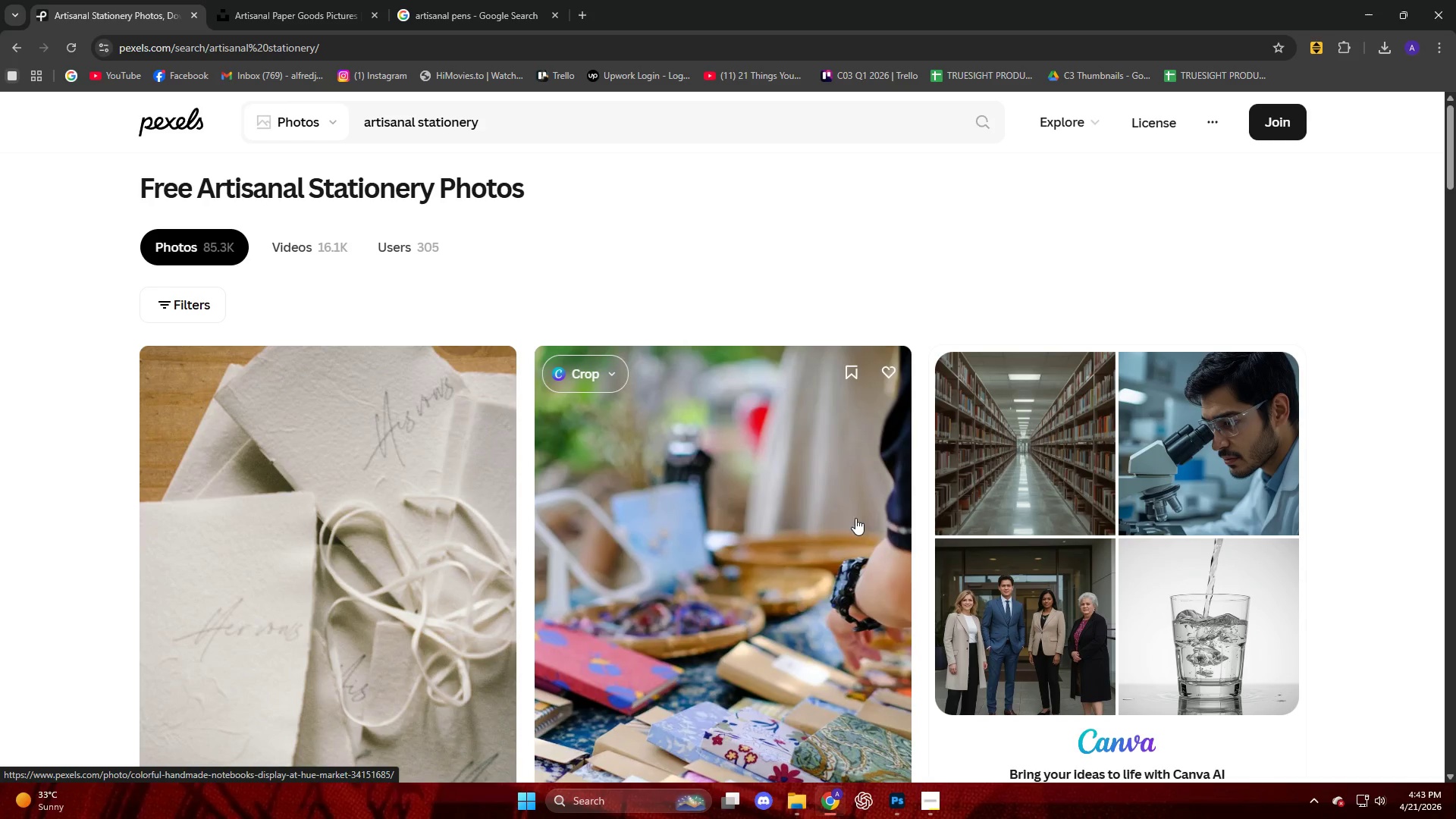 
scroll: coordinate [812, 604], scroll_direction: down, amount: 14.0
 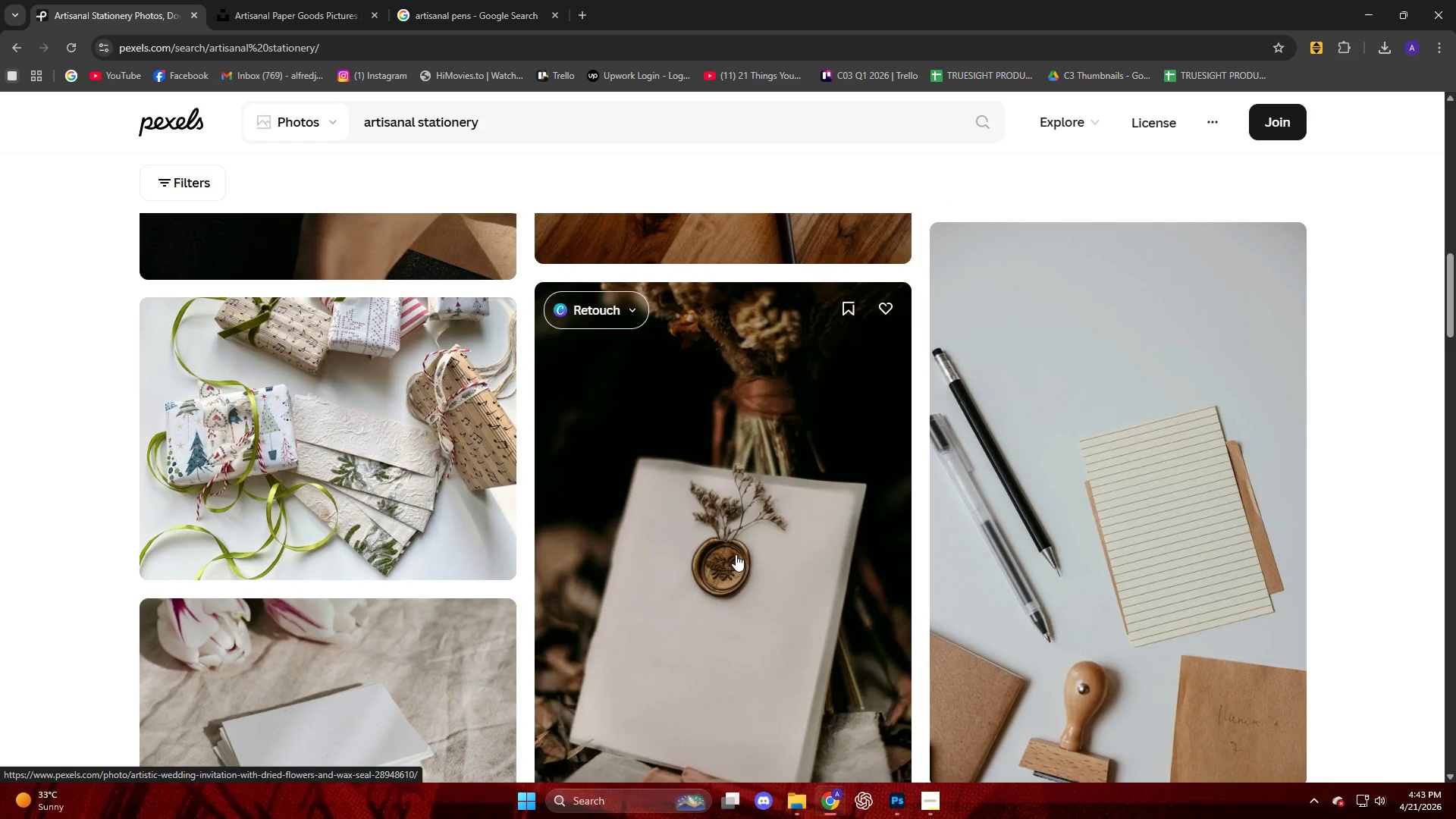 
left_click([736, 554])
 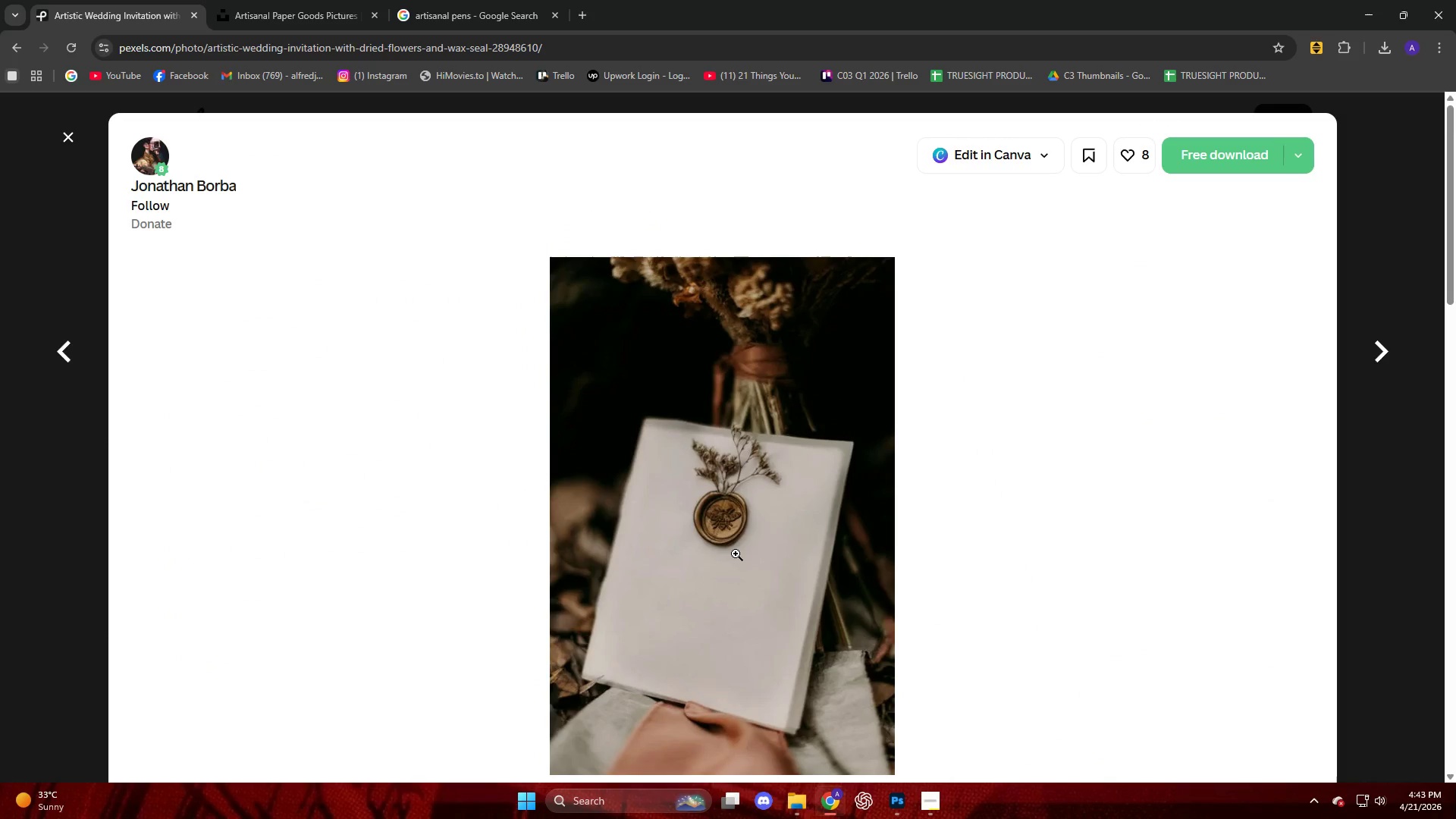 
scroll: coordinate [689, 428], scroll_direction: down, amount: 10.0
 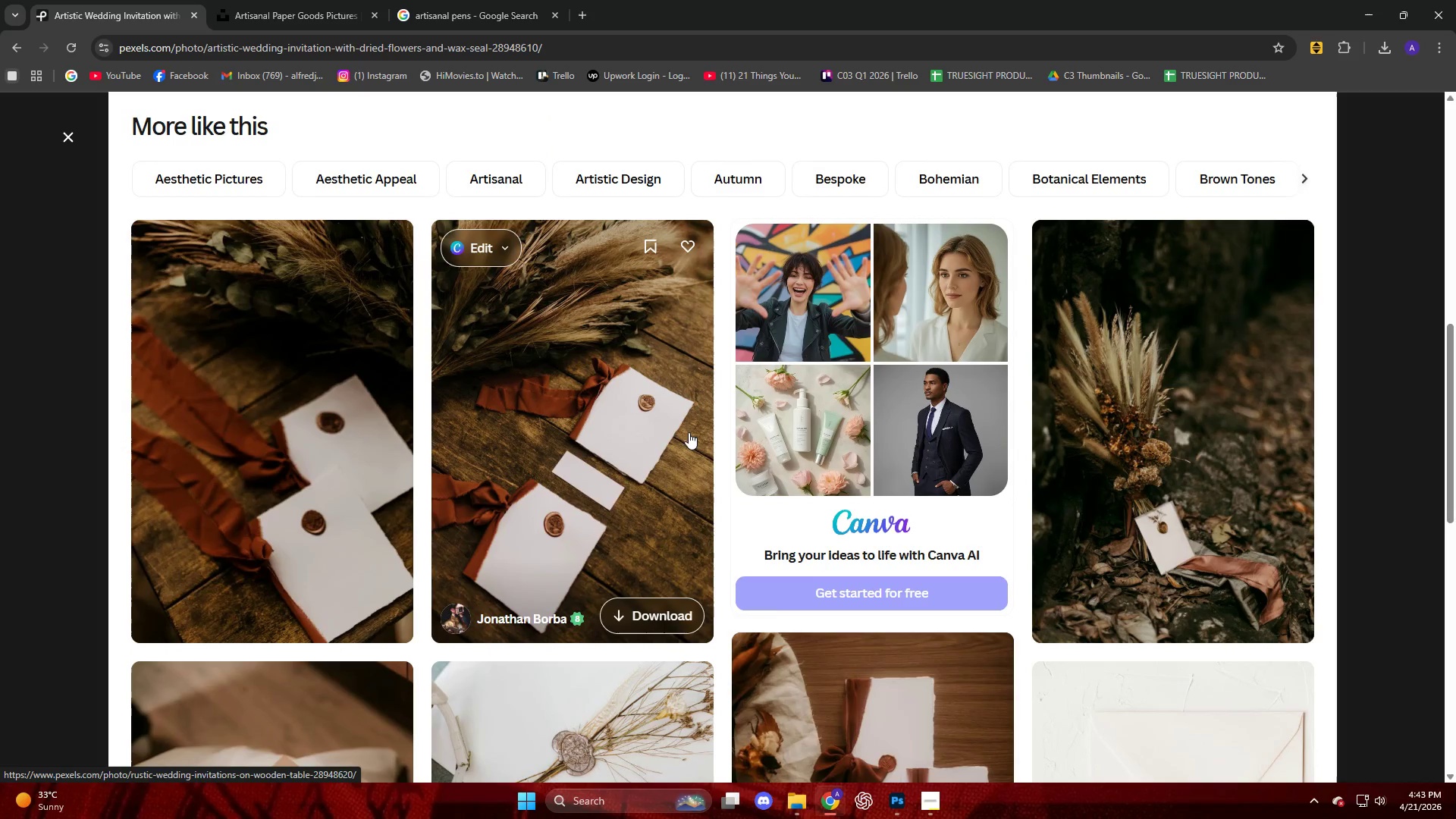 
scroll: coordinate [692, 419], scroll_direction: up, amount: 9.0
 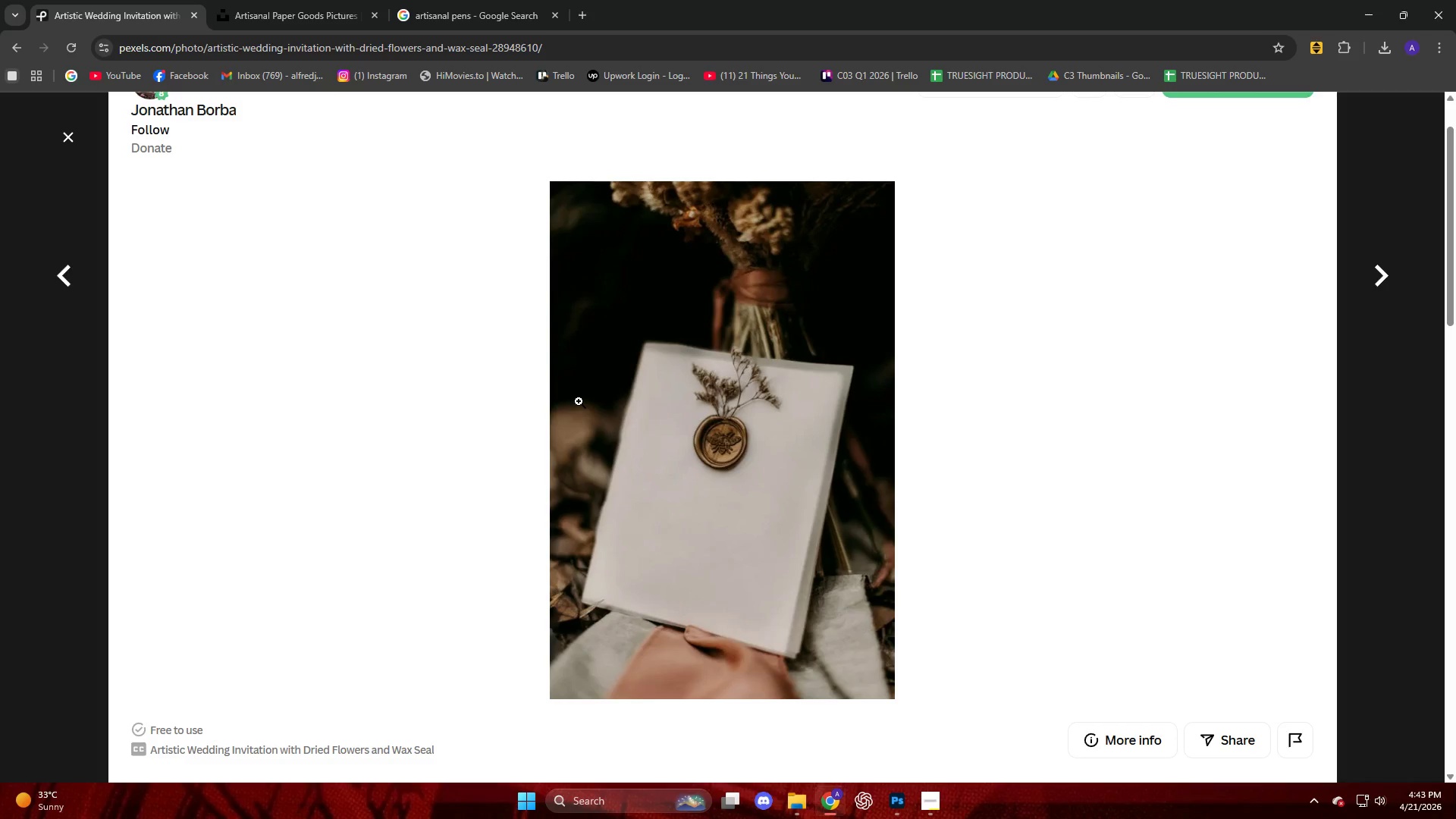 
left_click([78, 134])
 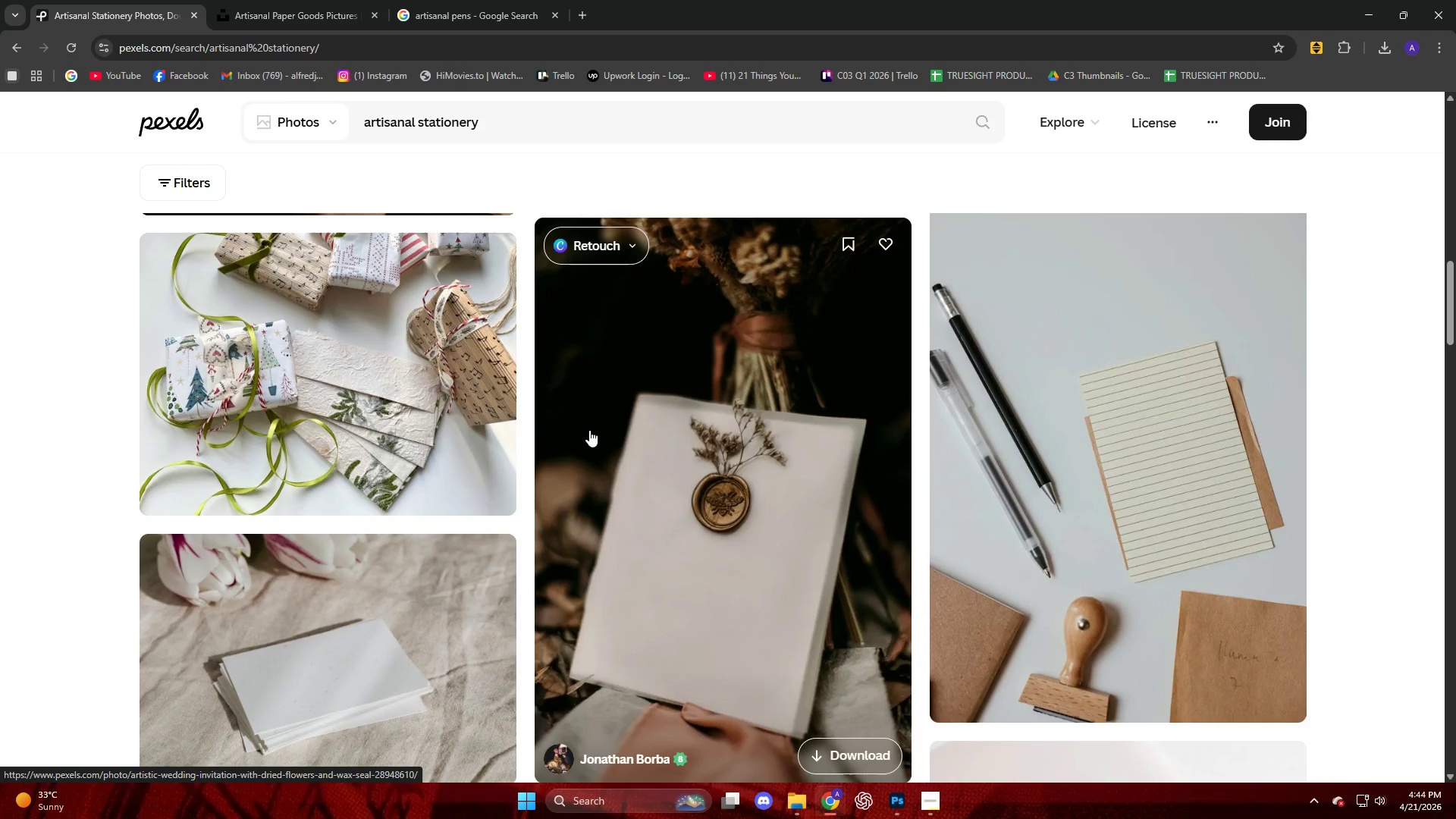 
wait(74.08)
 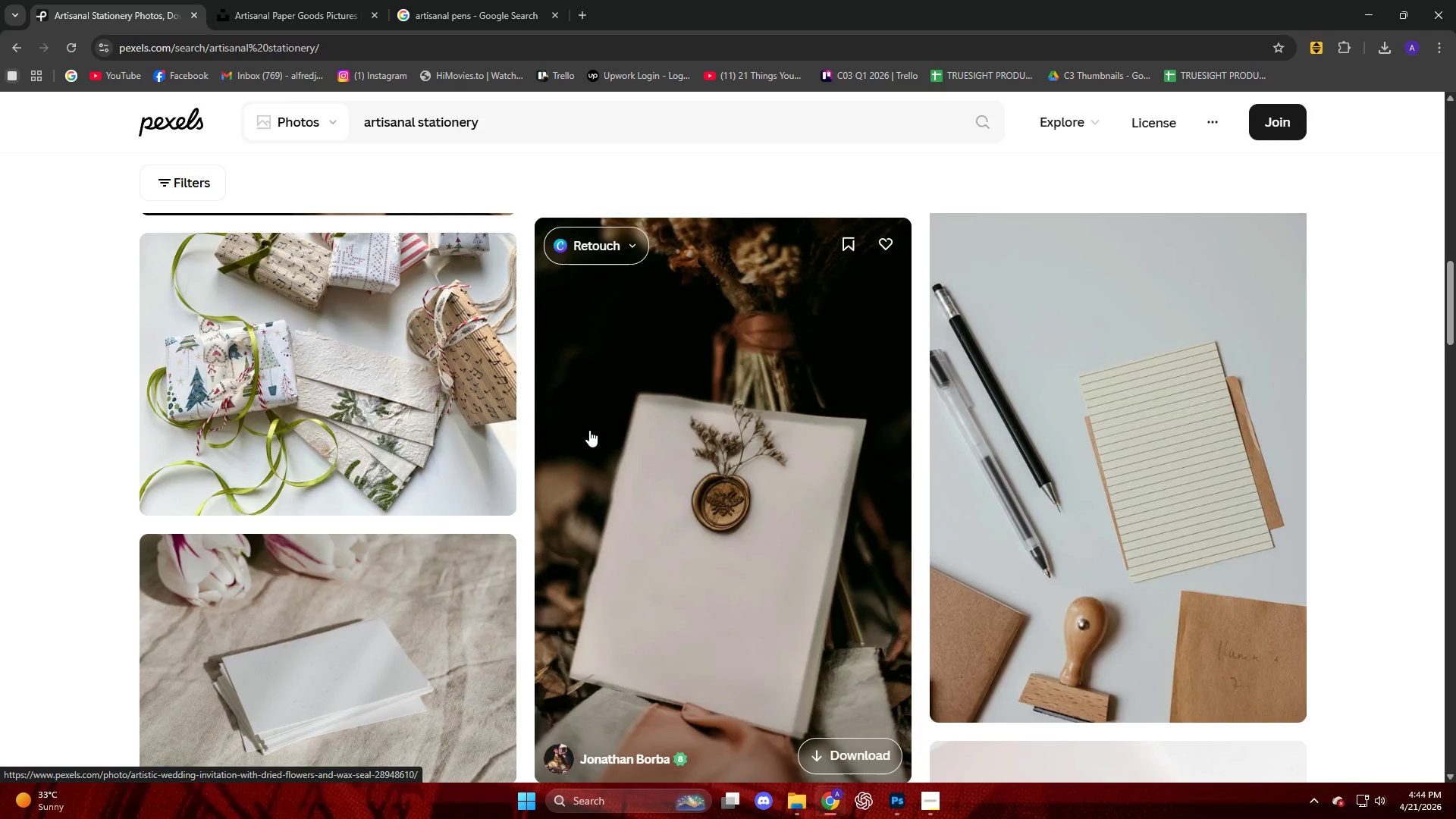 
scroll: coordinate [701, 496], scroll_direction: up, amount: 18.0
 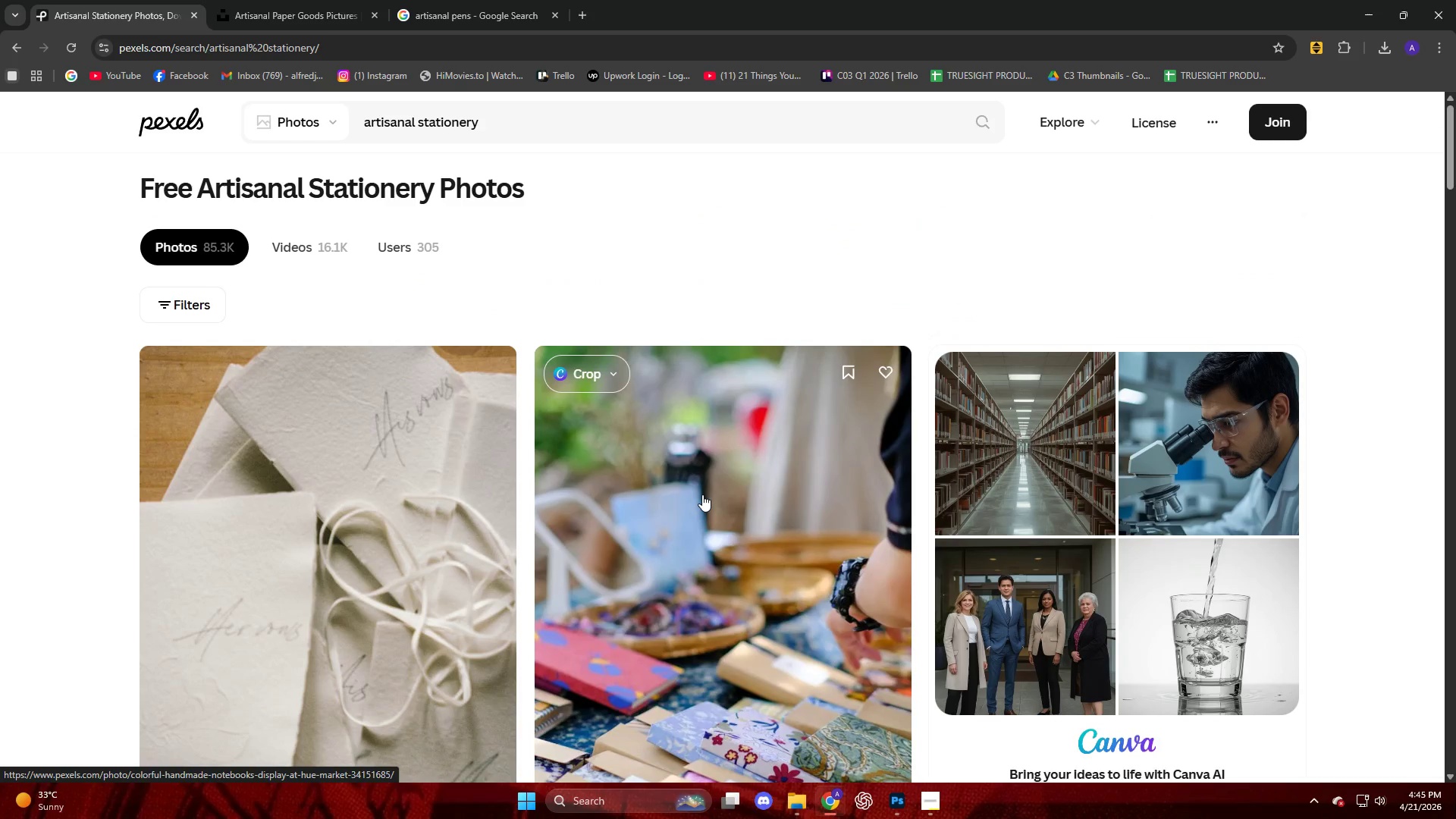 
scroll: coordinate [702, 494], scroll_direction: down, amount: 9.0
 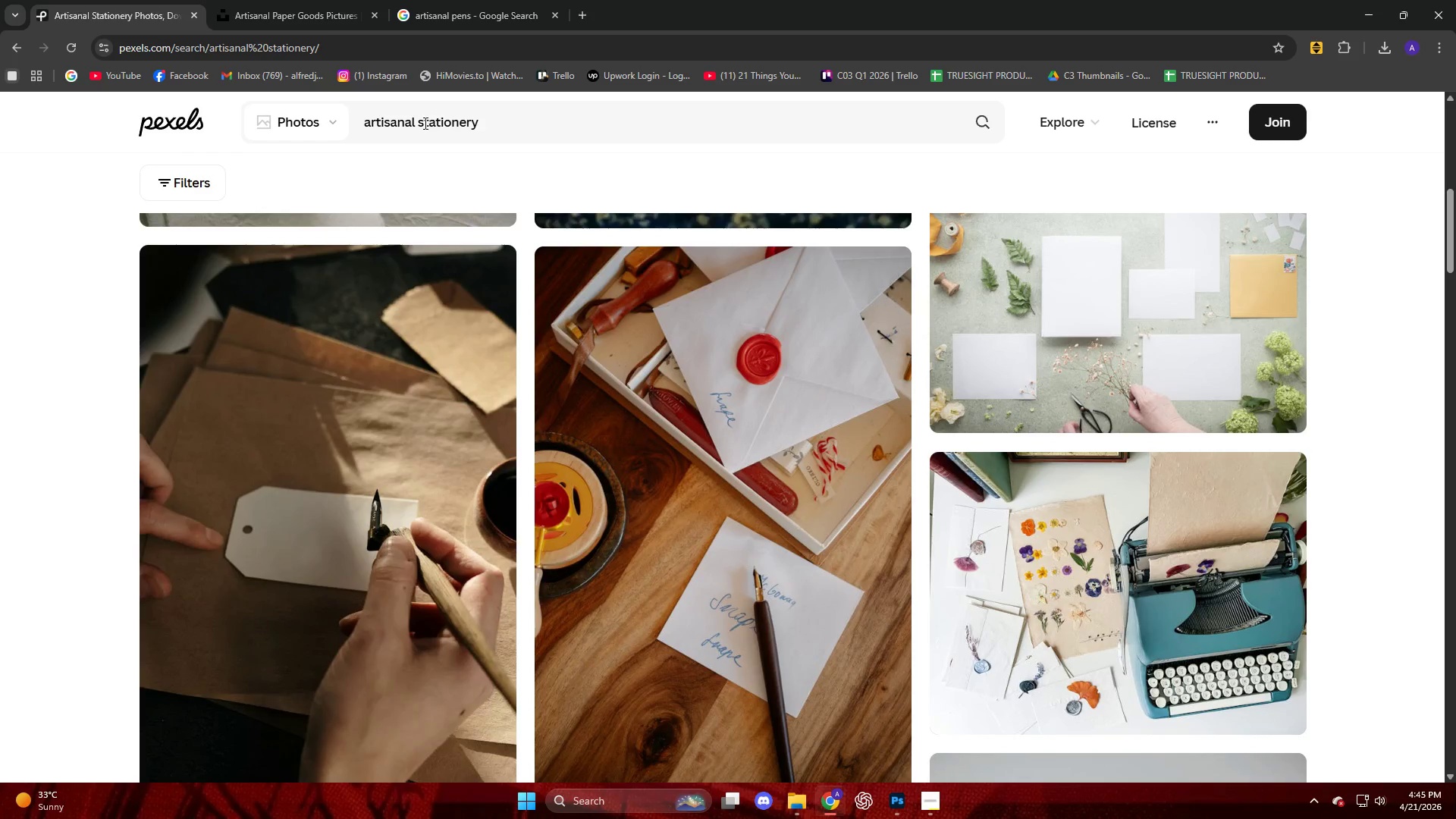 
left_click_drag(start_coordinate=[419, 124], to_coordinate=[485, 125])
 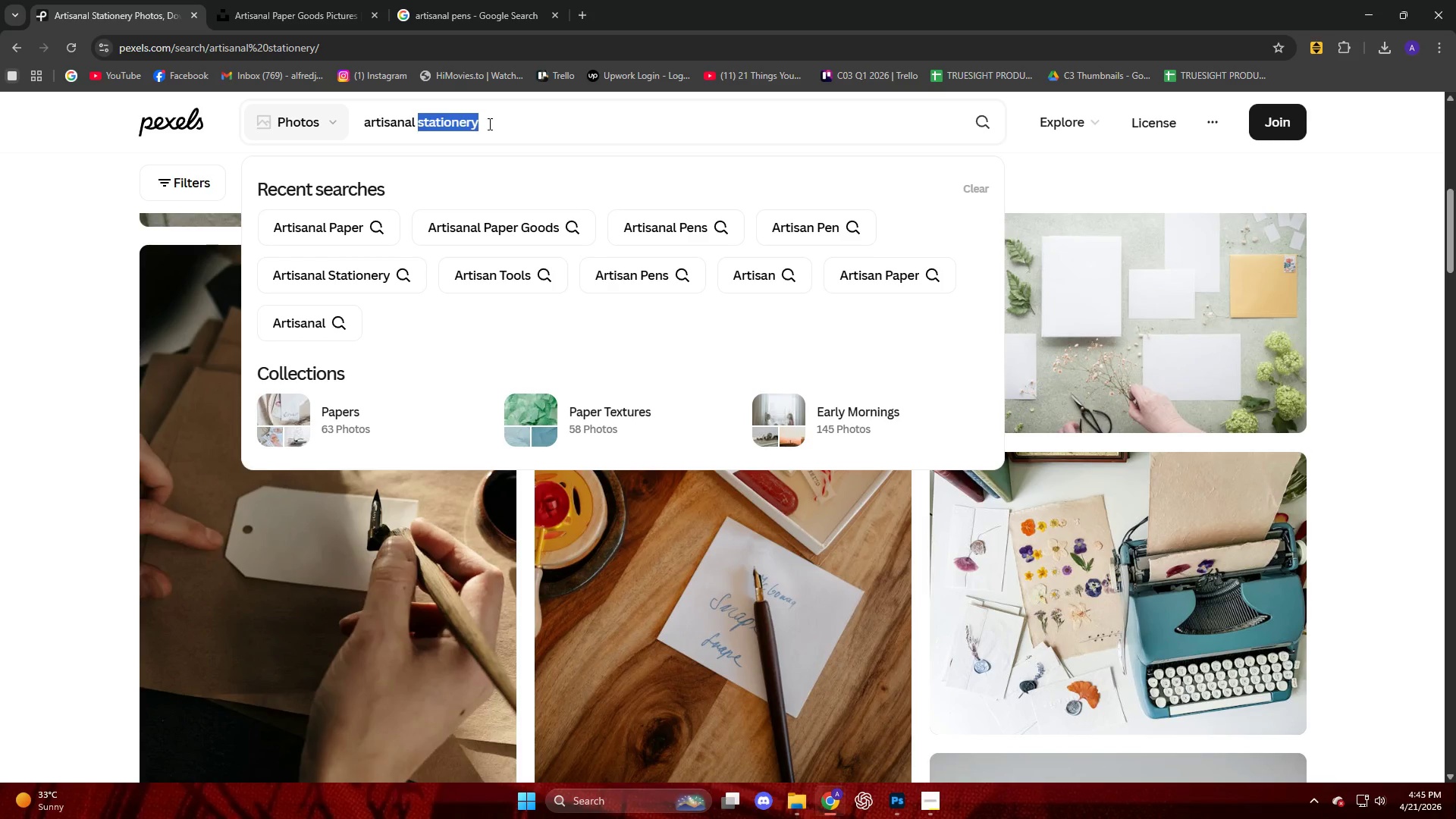 
key(Control+C)
 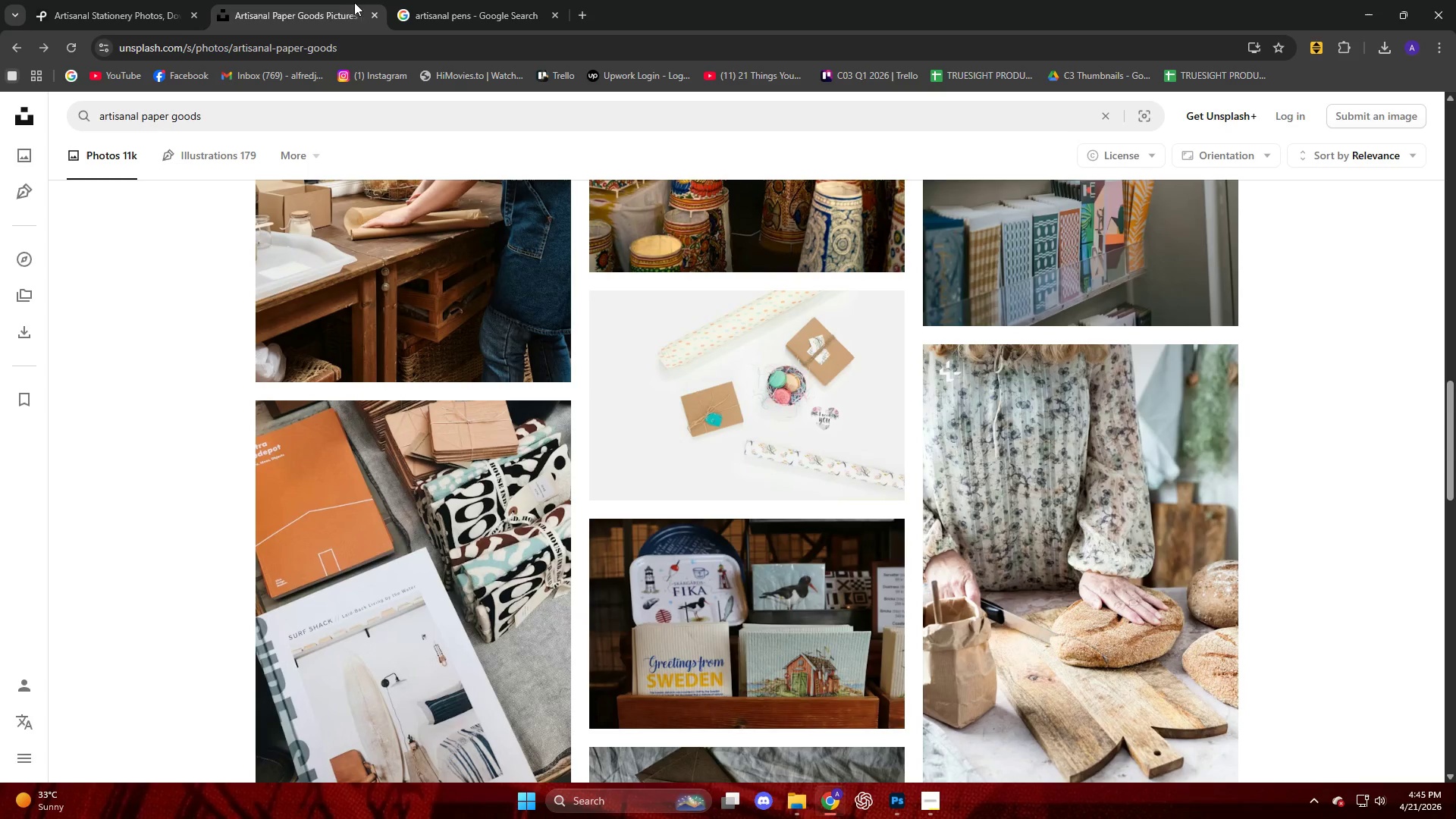 
double_click([452, 16])
 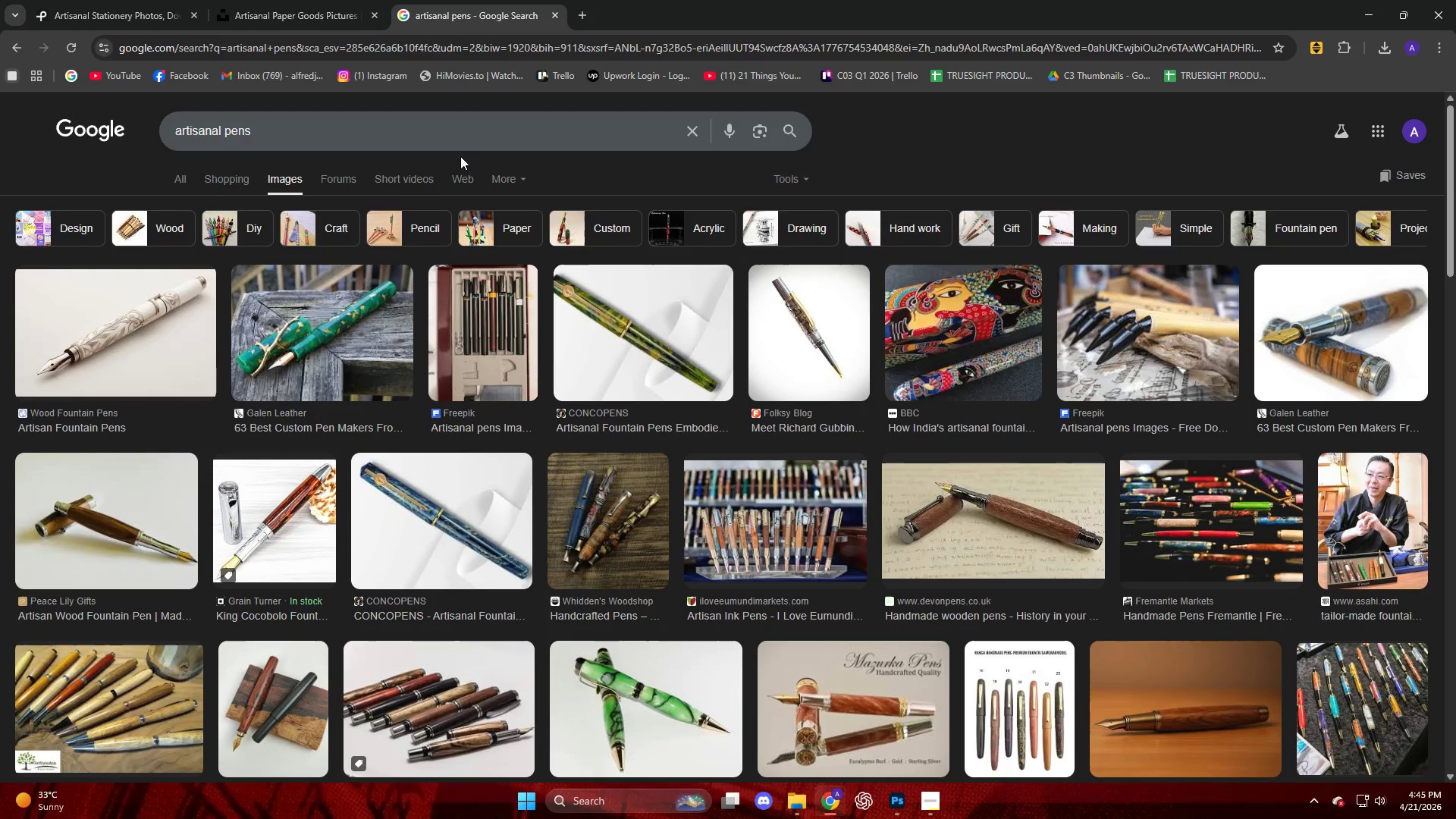 
left_click_drag(start_coordinate=[447, 147], to_coordinate=[161, 143])
 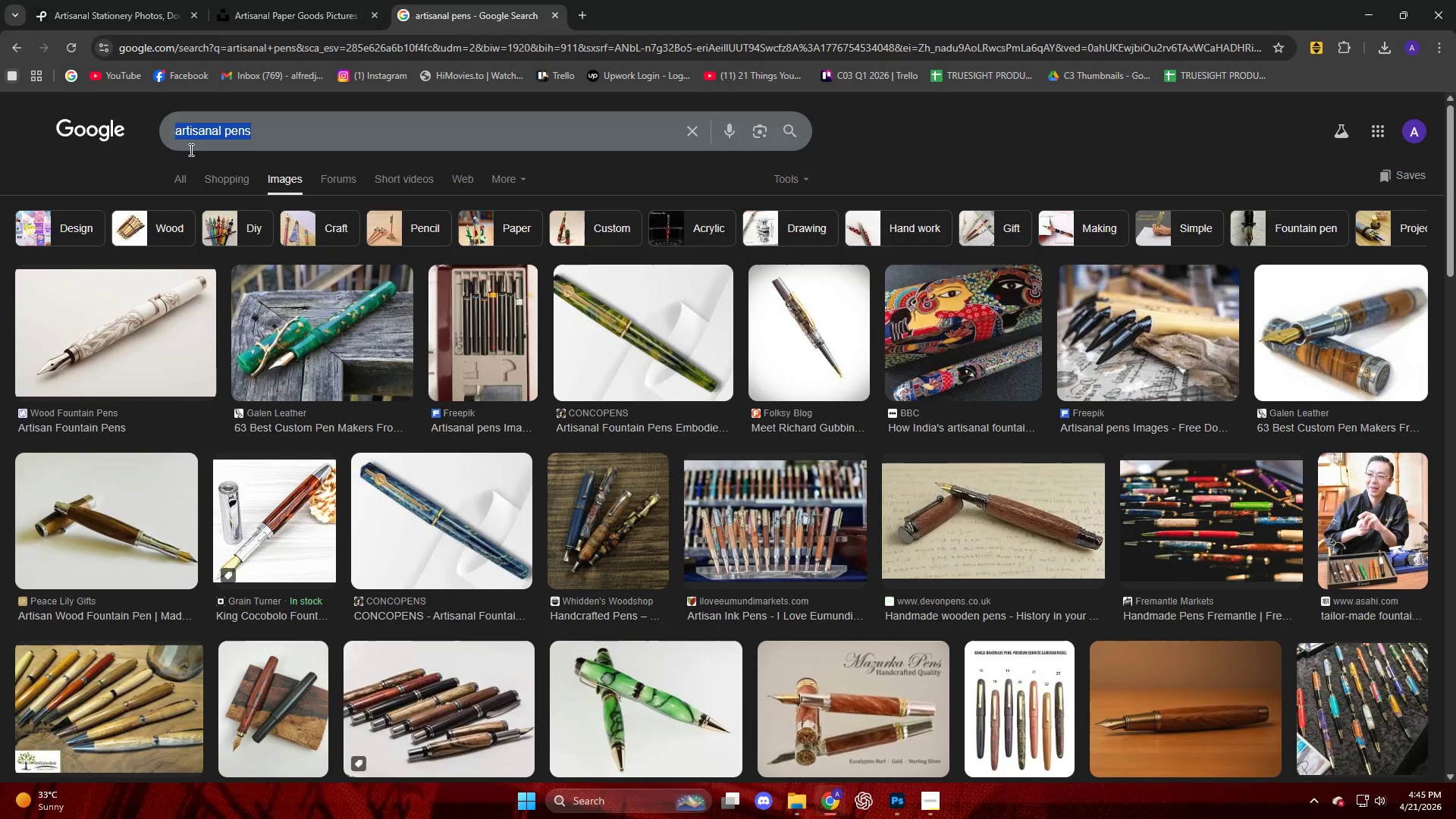 
key(Control+V)
 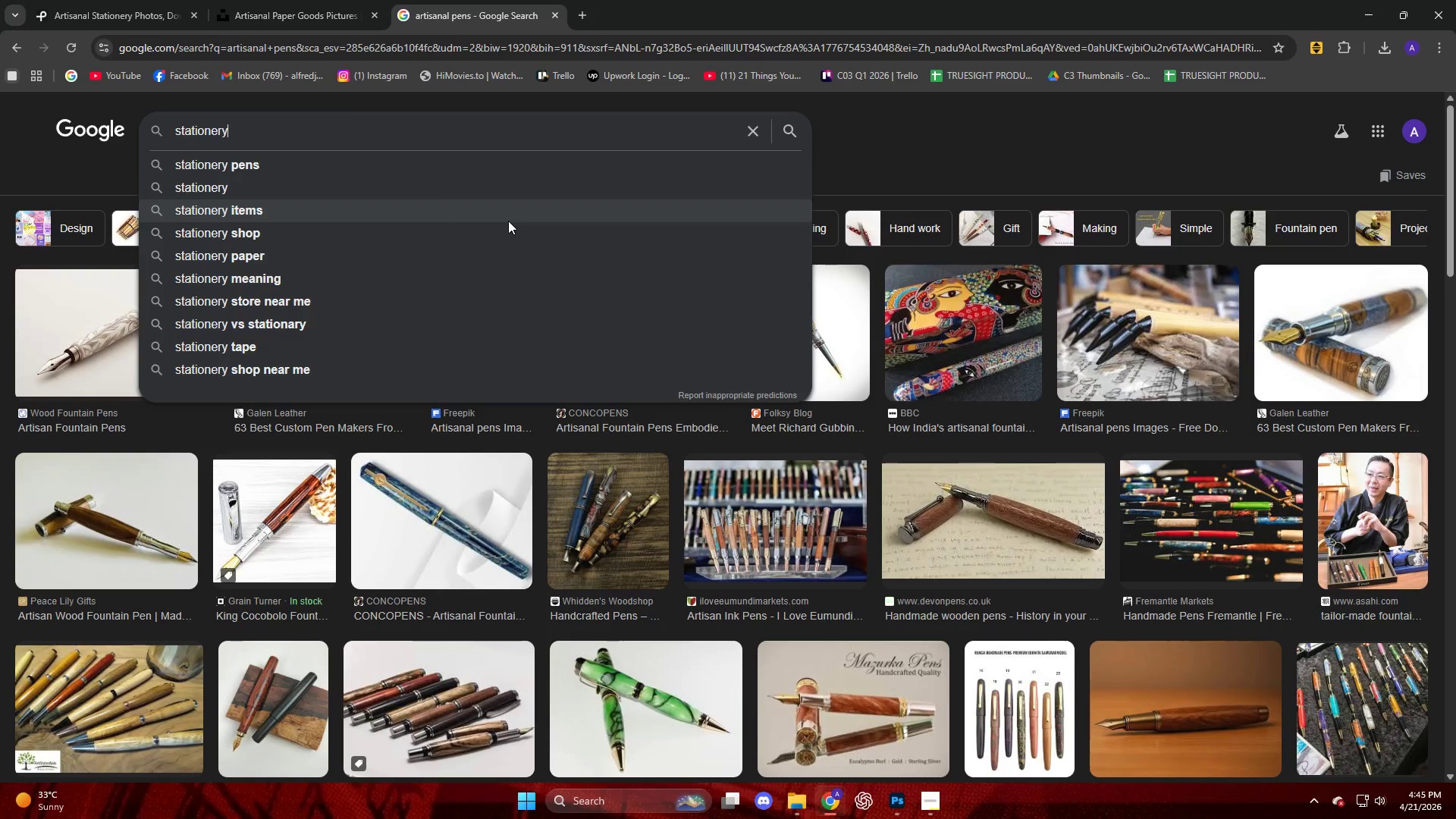 
key(Enter)
 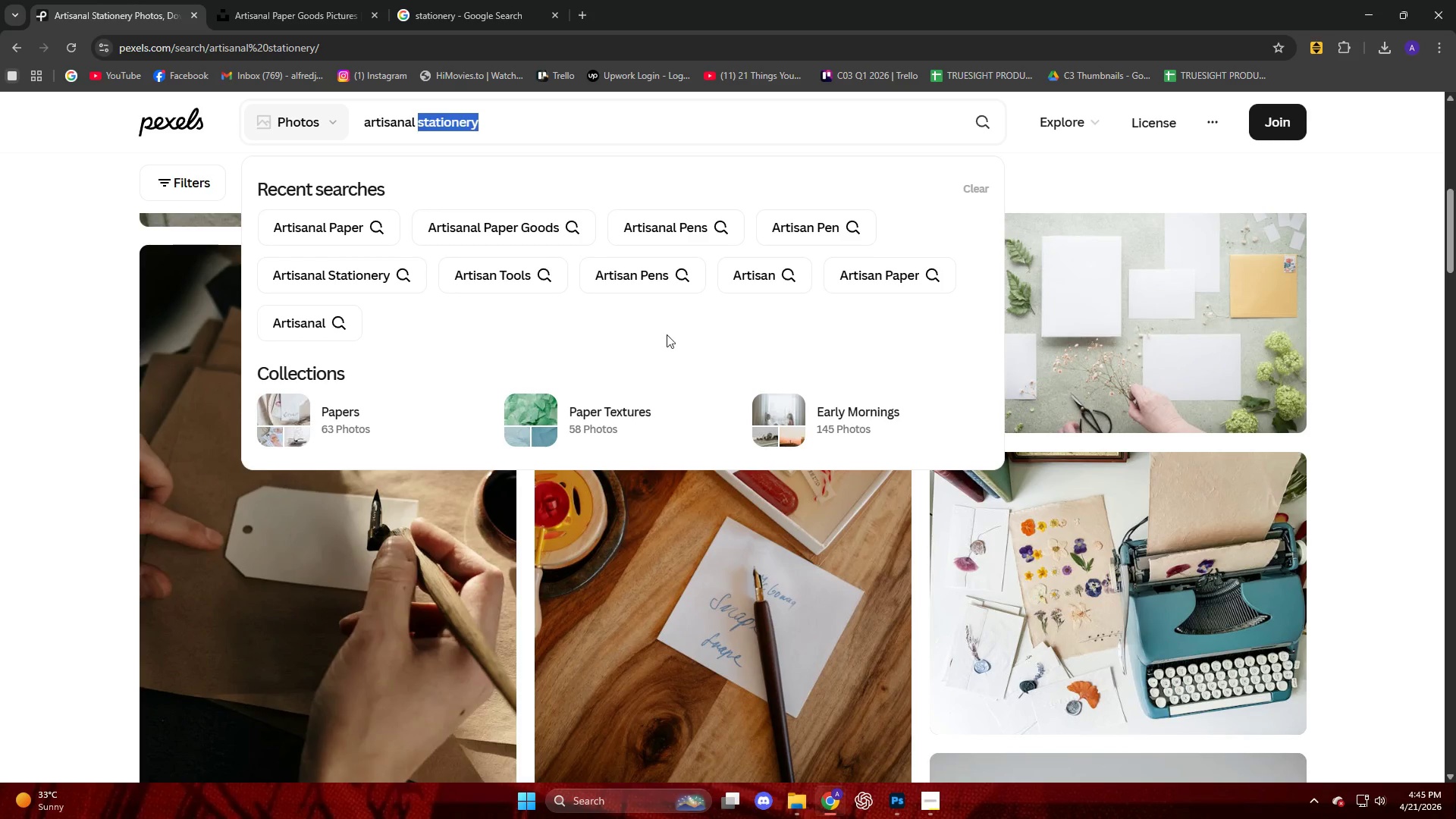 
wait(7.95)
 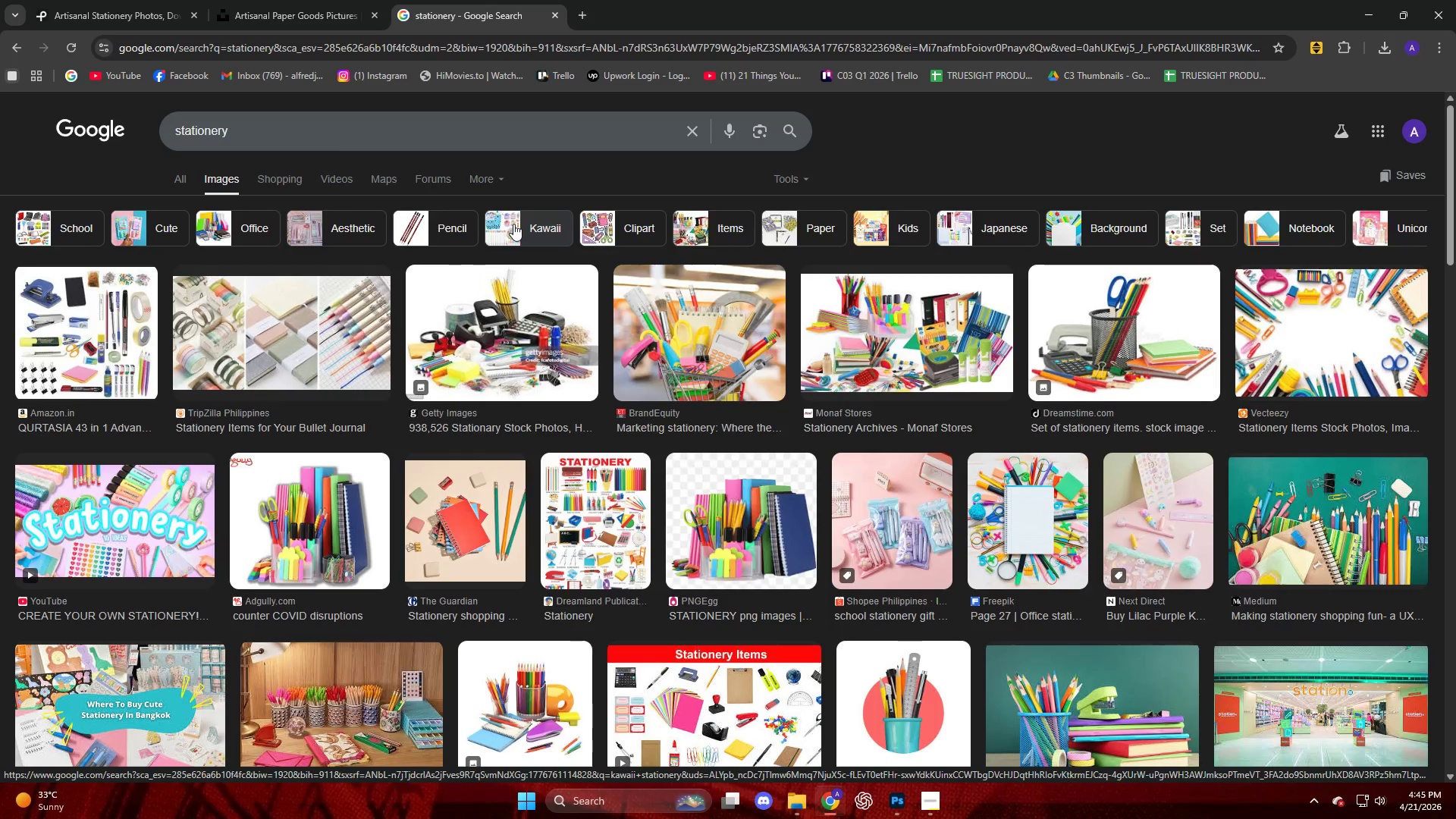 
left_click([1078, 179])
 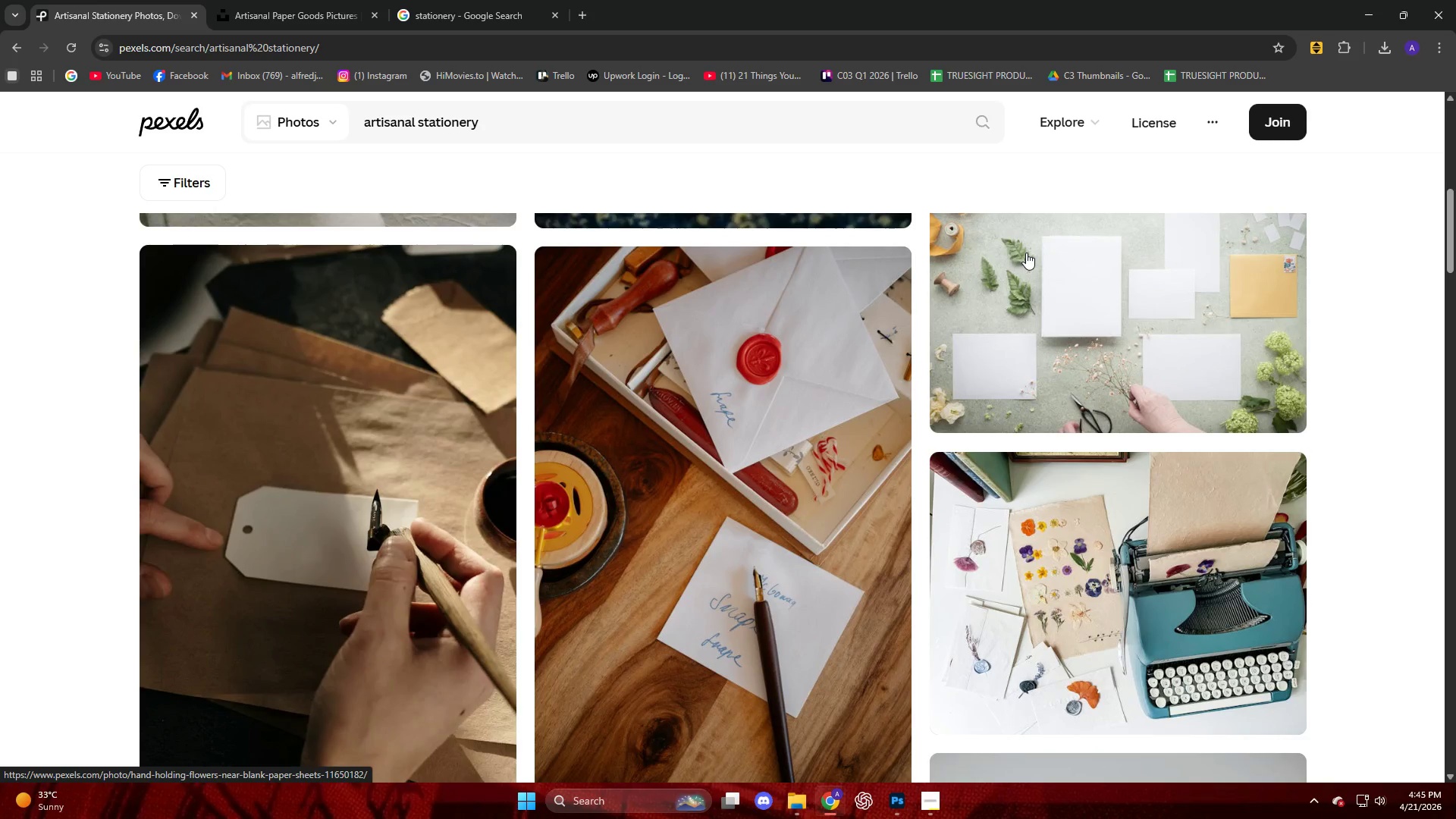 
scroll: coordinate [1056, 271], scroll_direction: down, amount: 10.0
 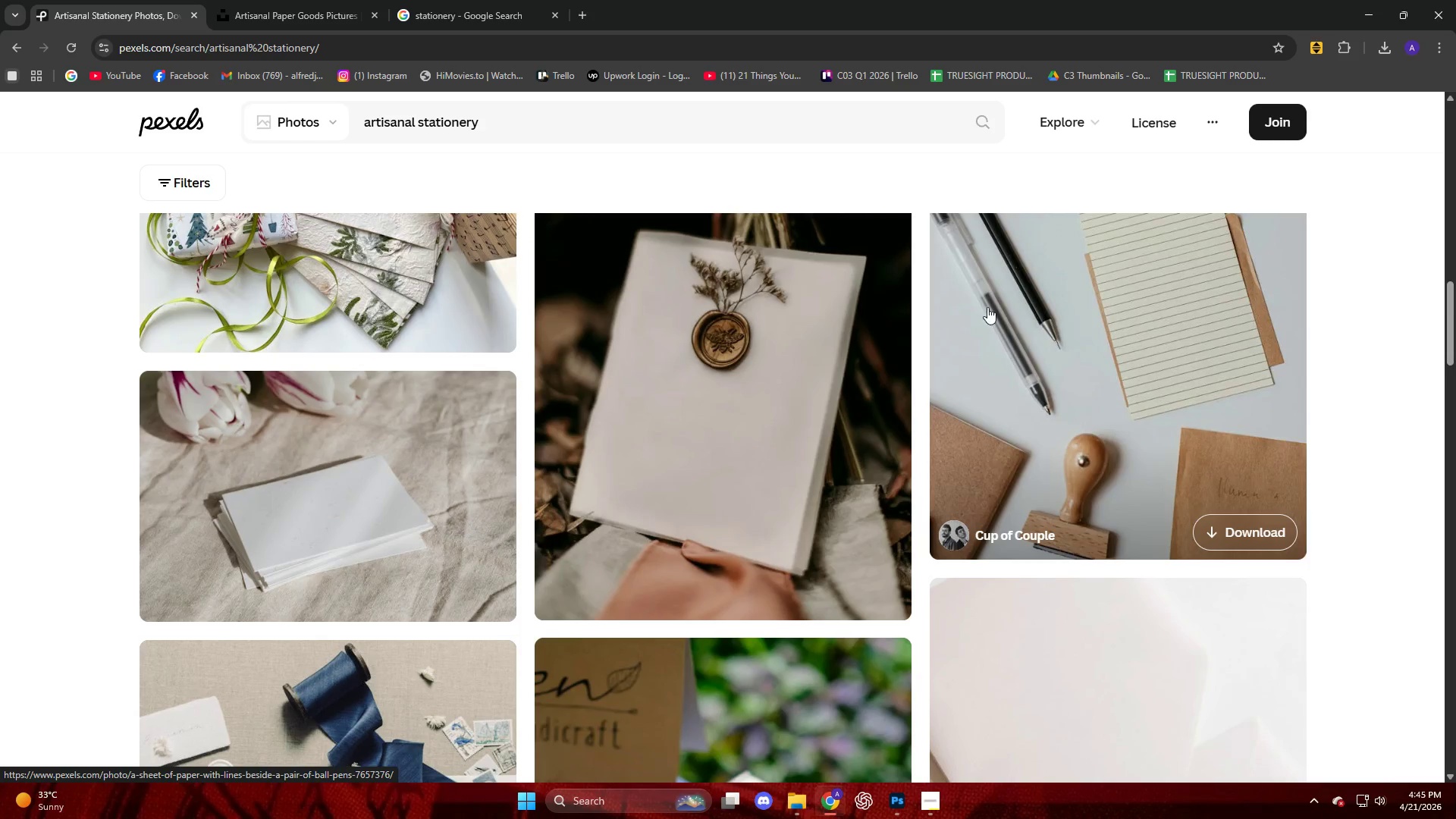 
left_click([775, 413])
 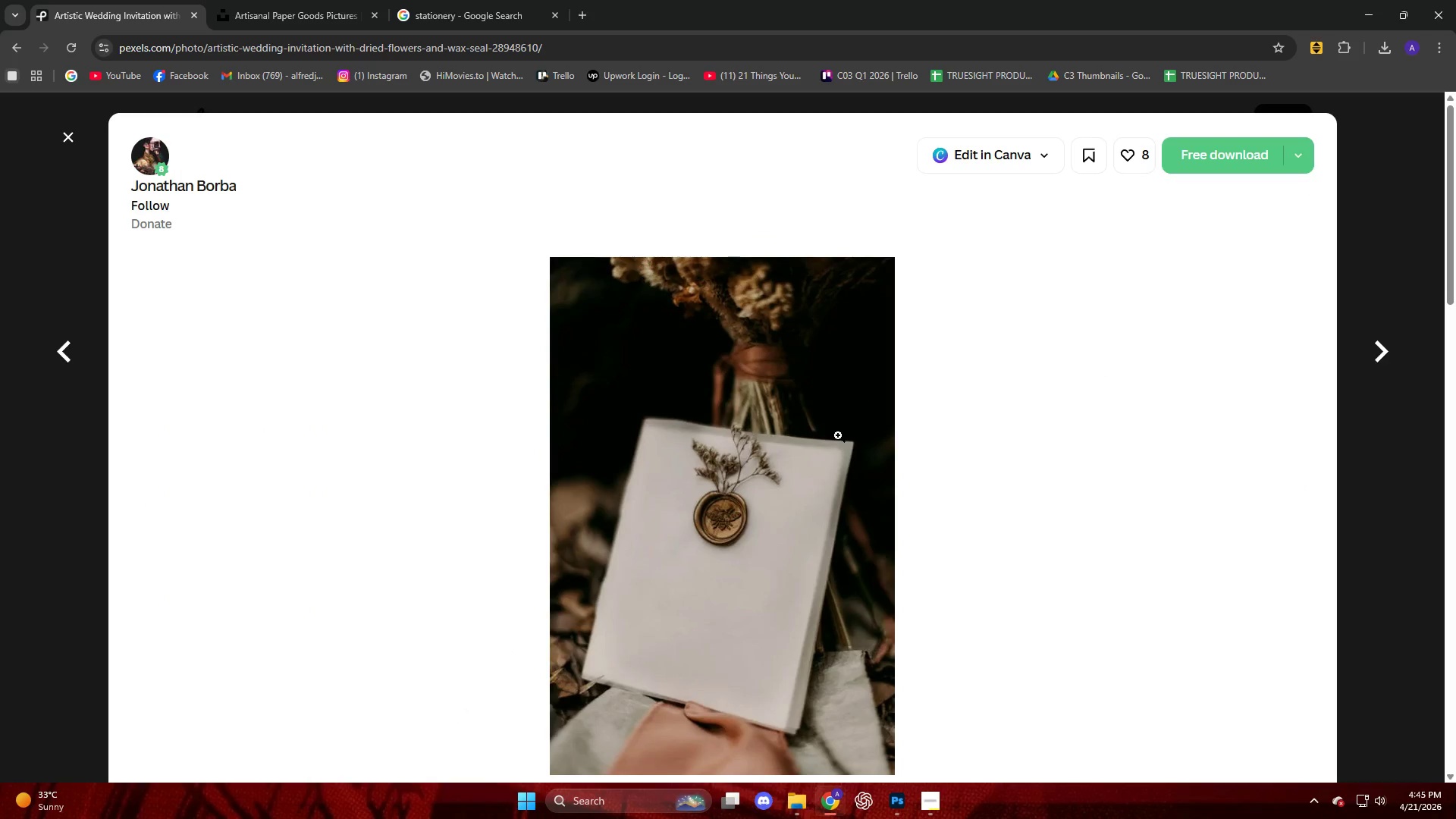 
scroll: coordinate [747, 479], scroll_direction: down, amount: 4.0
 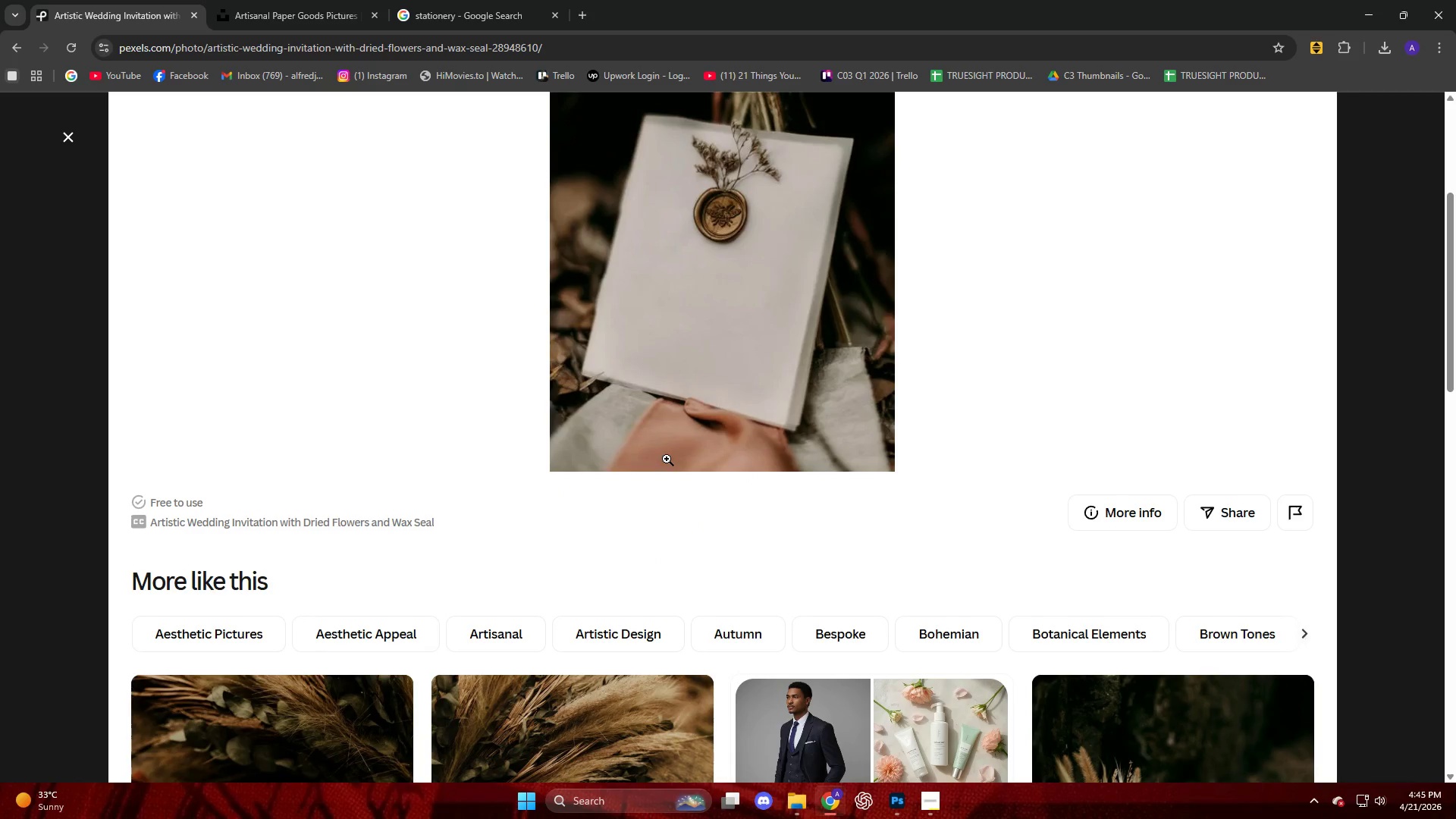 
left_click([73, 133])
 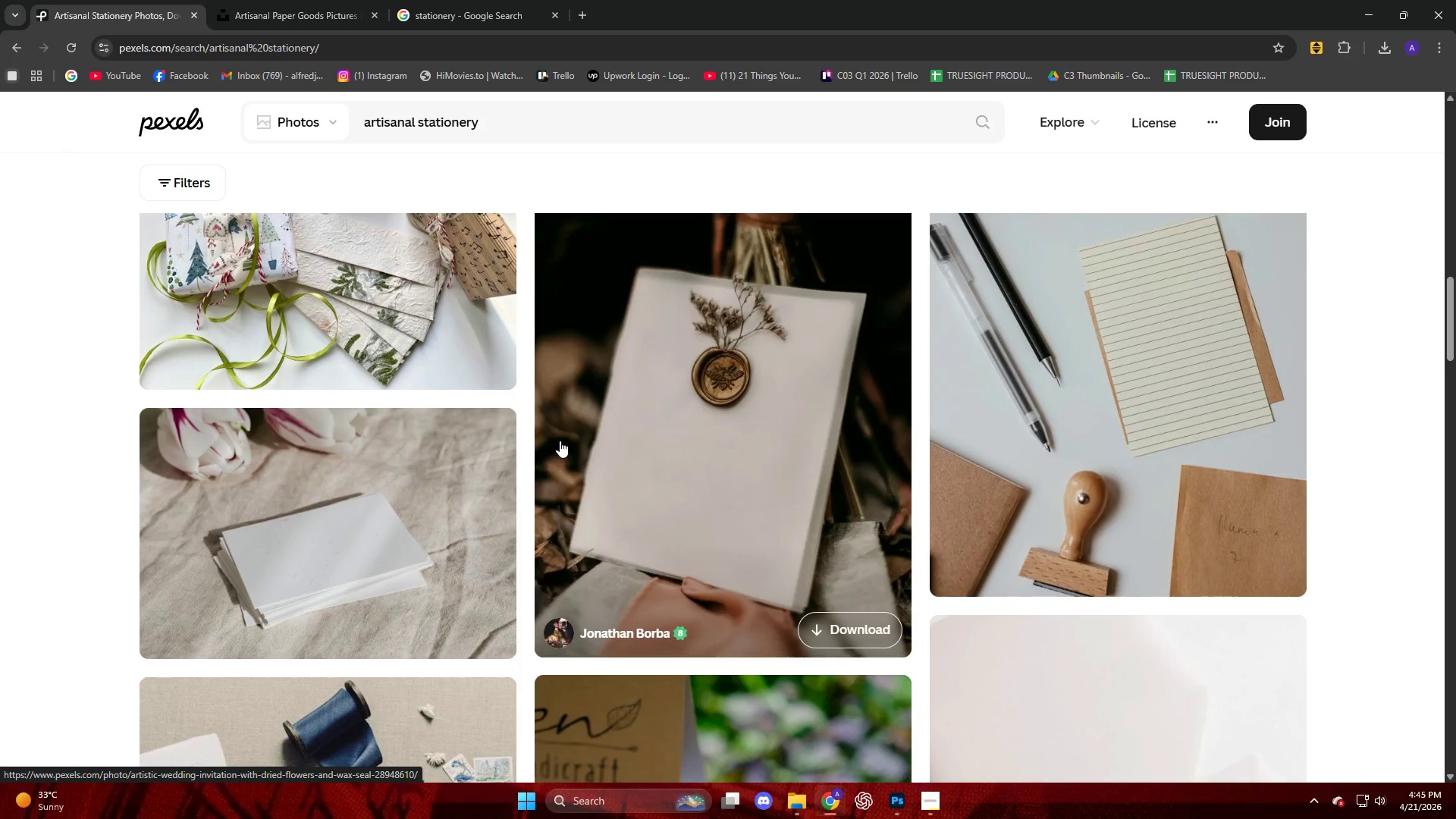 
scroll: coordinate [560, 440], scroll_direction: down, amount: 3.0
 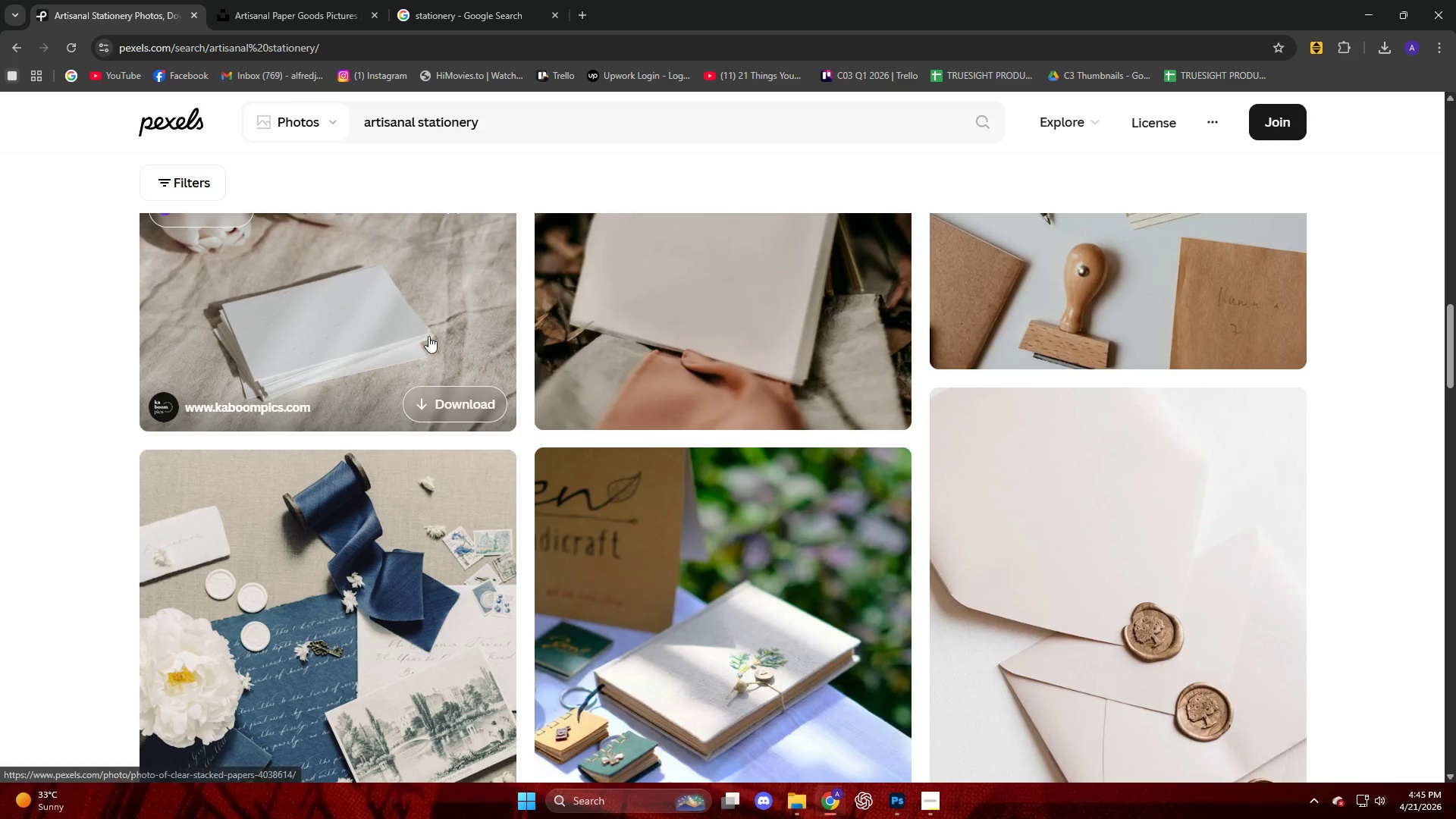 
left_click([315, 0])
 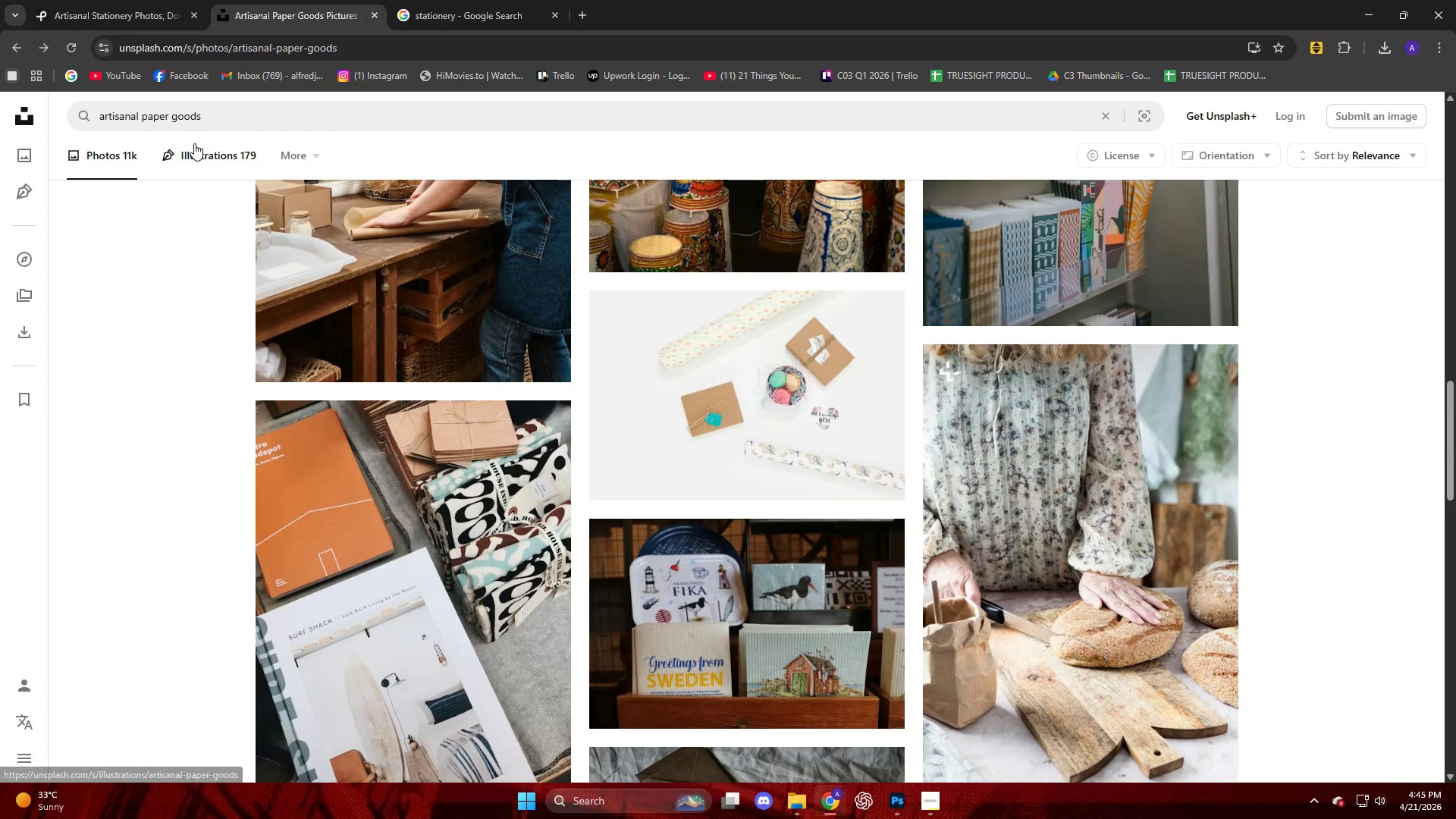 
left_click([118, 0])
 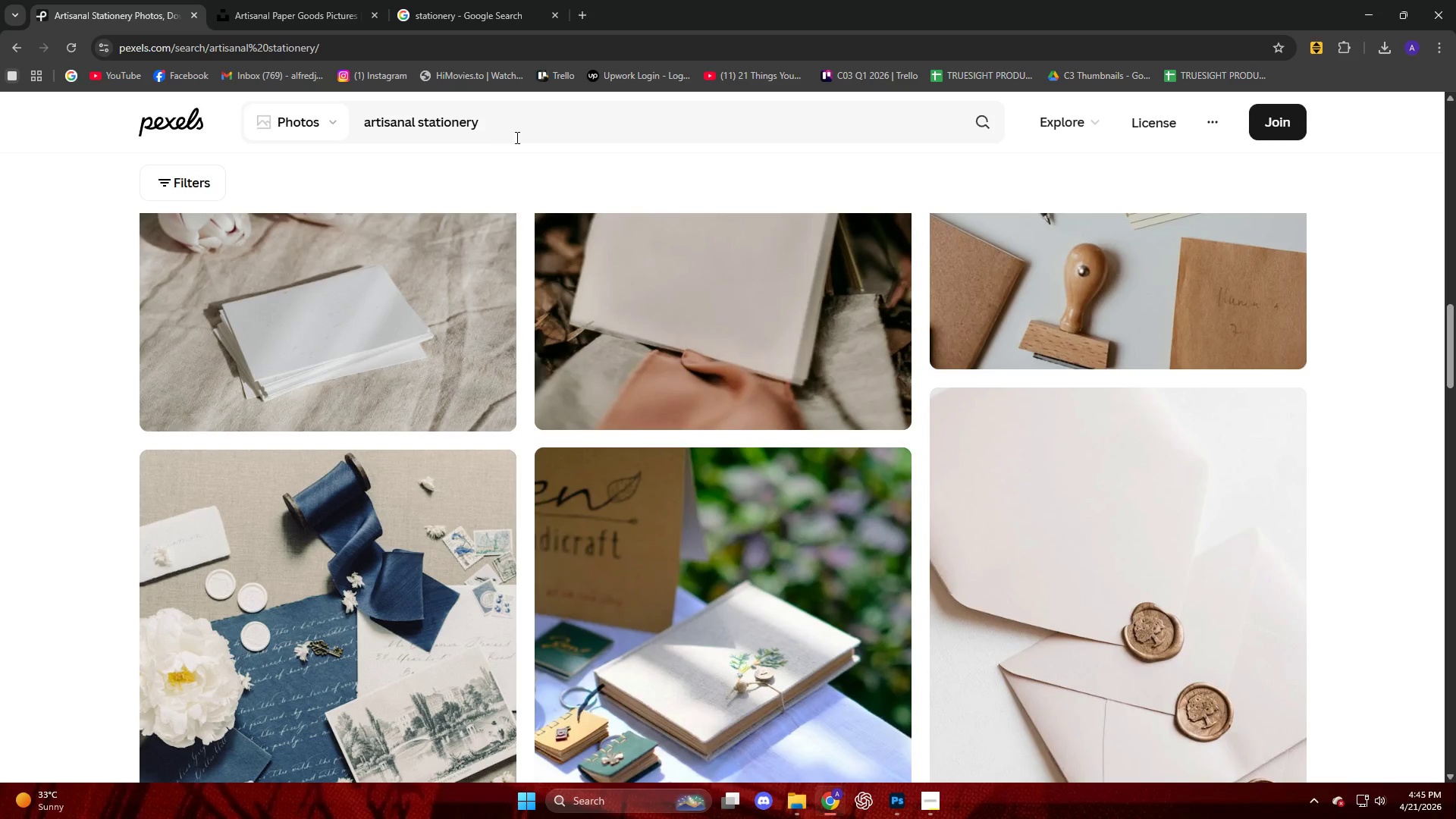 
left_click_drag(start_coordinate=[522, 131], to_coordinate=[339, 121])
 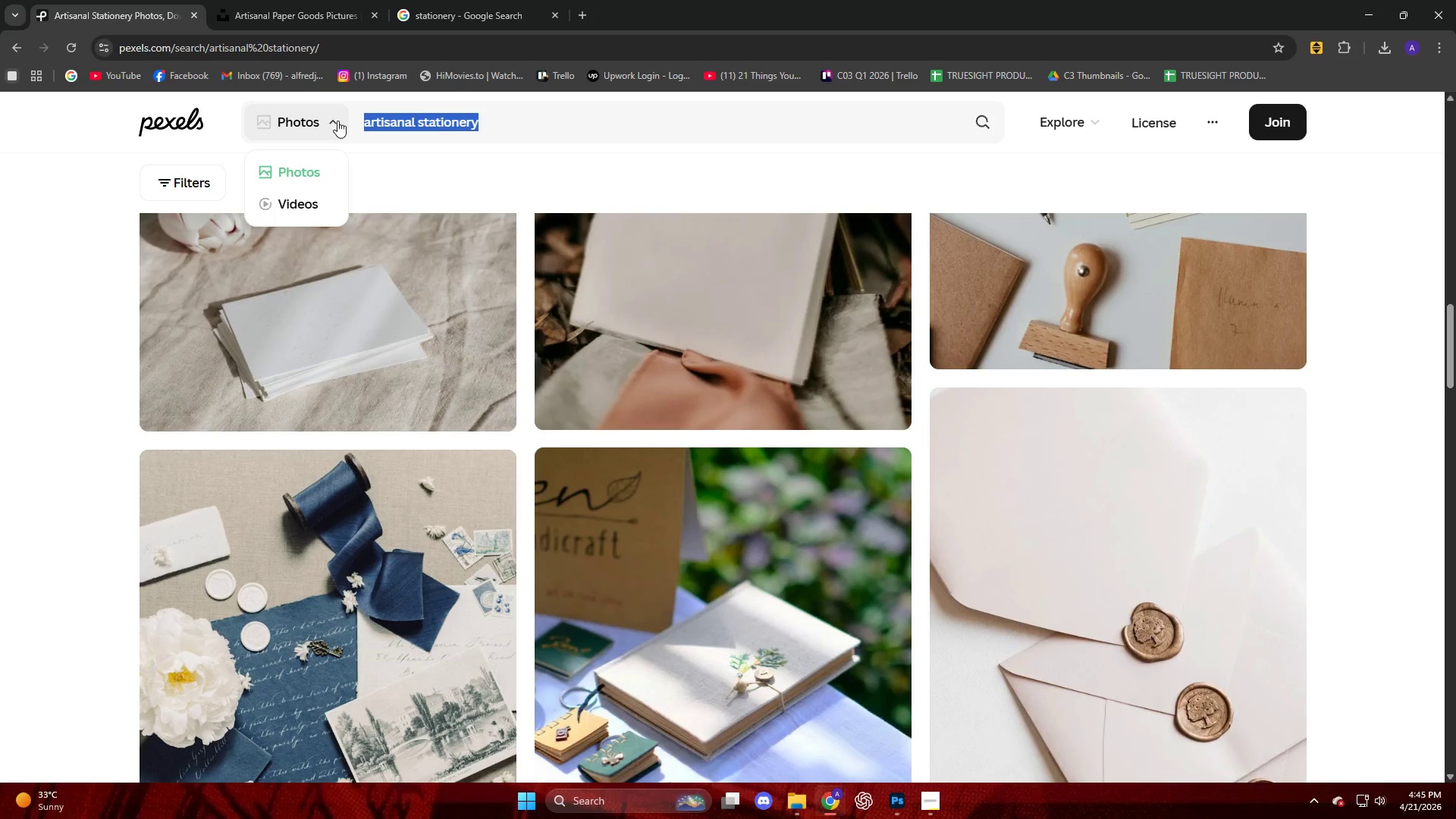 
key(Control+C)
 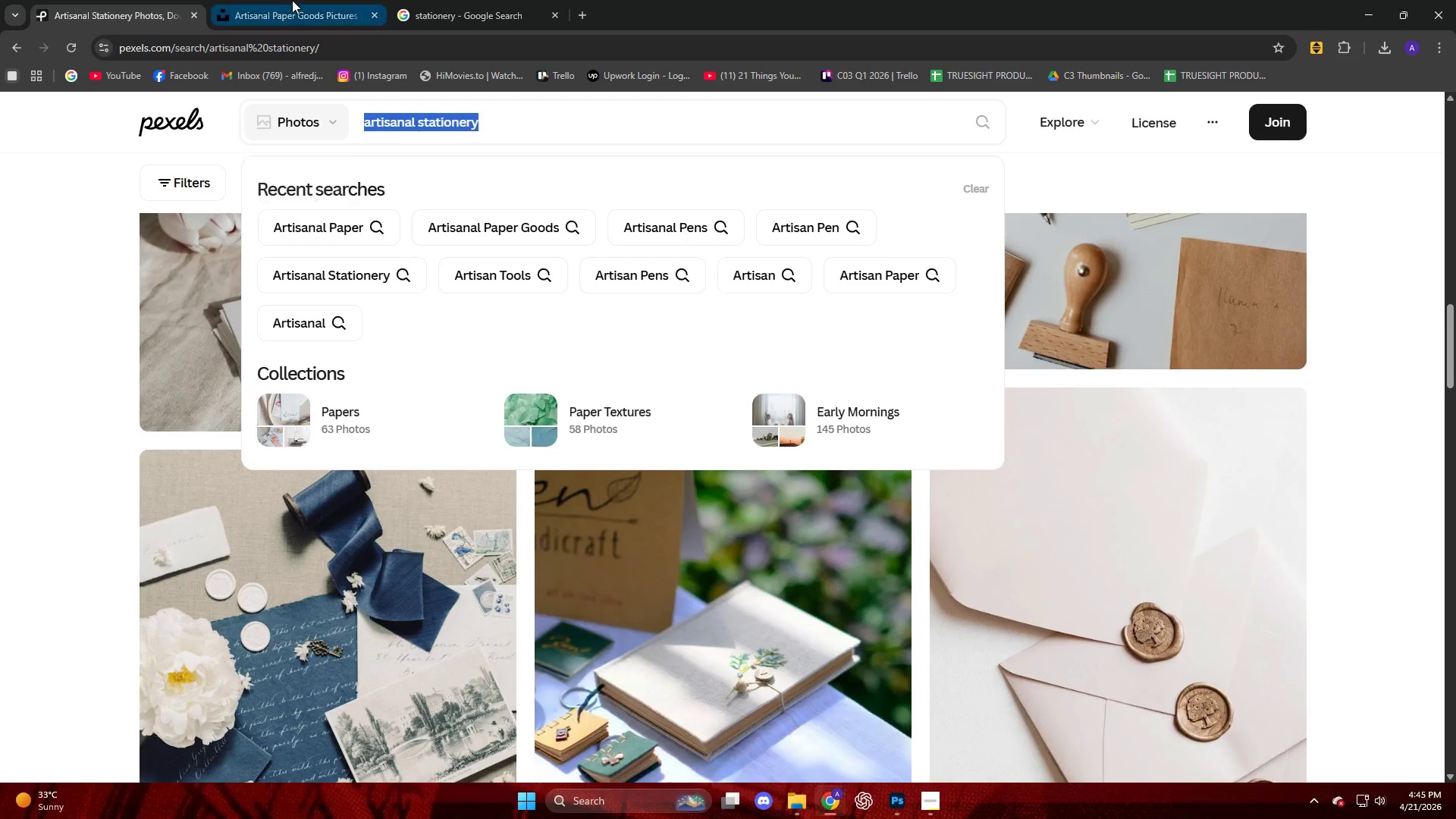 
left_click([291, 0])
 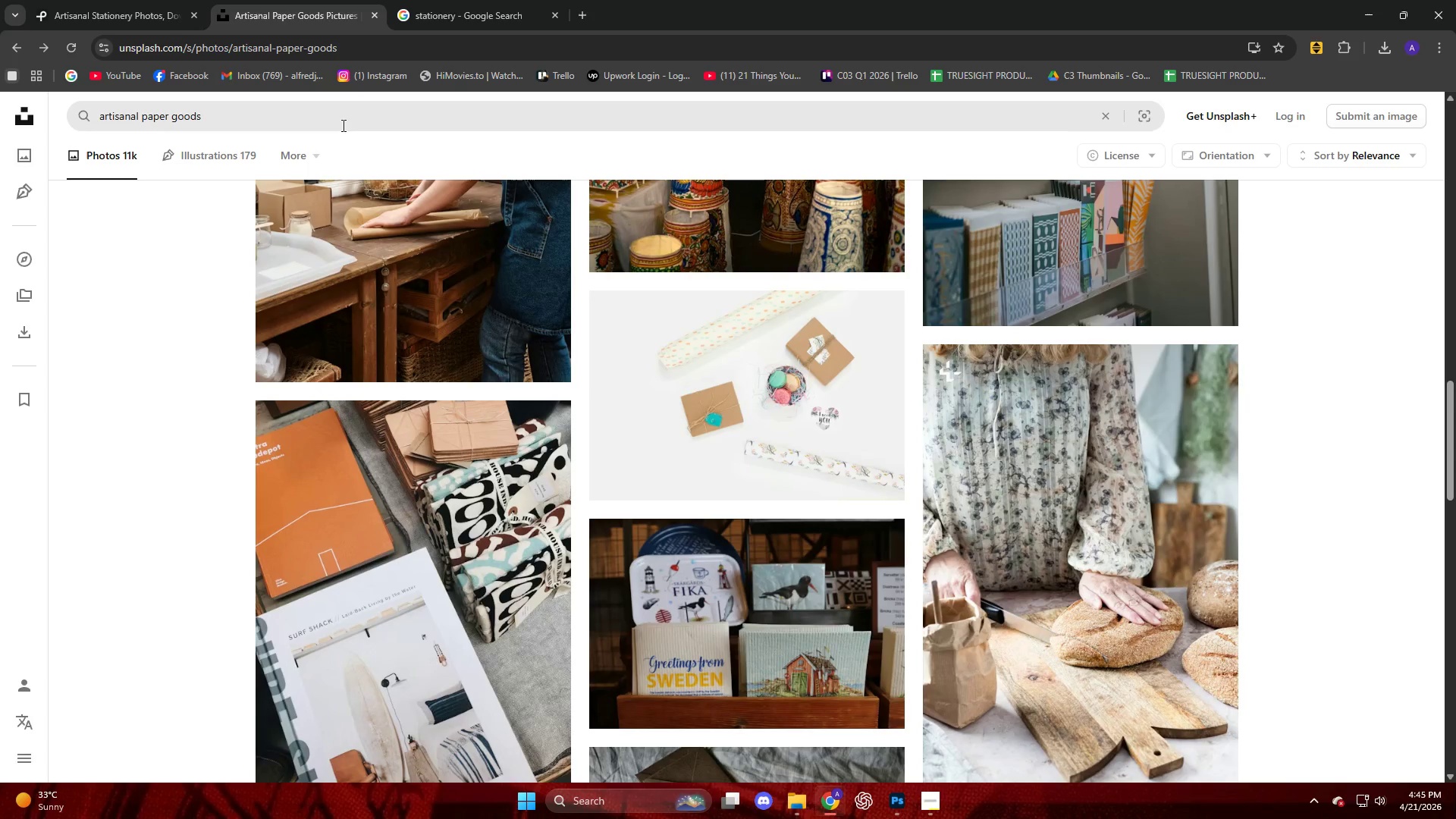 
left_click_drag(start_coordinate=[340, 117], to_coordinate=[36, 116])
 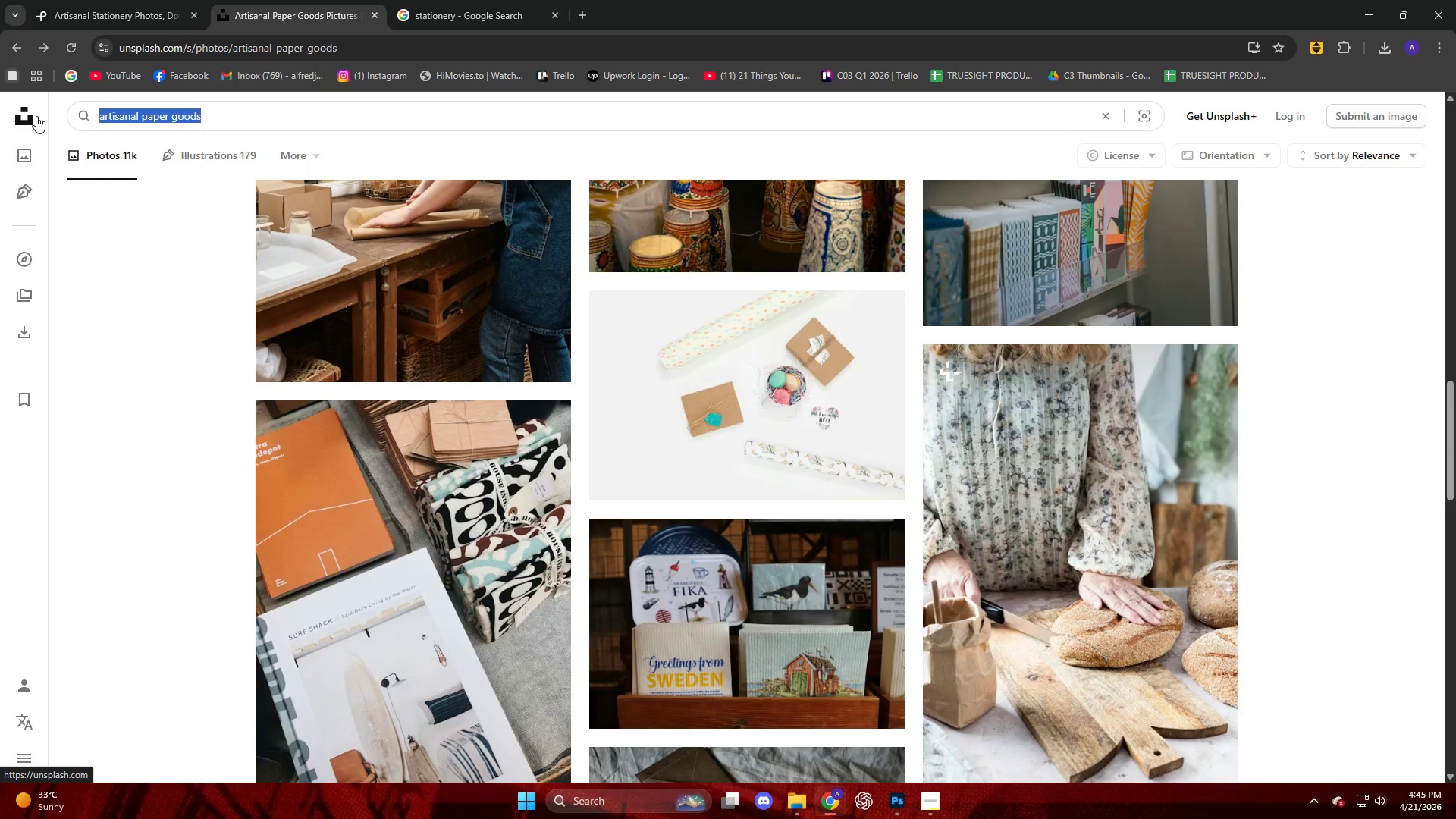 
key(Control+V)
 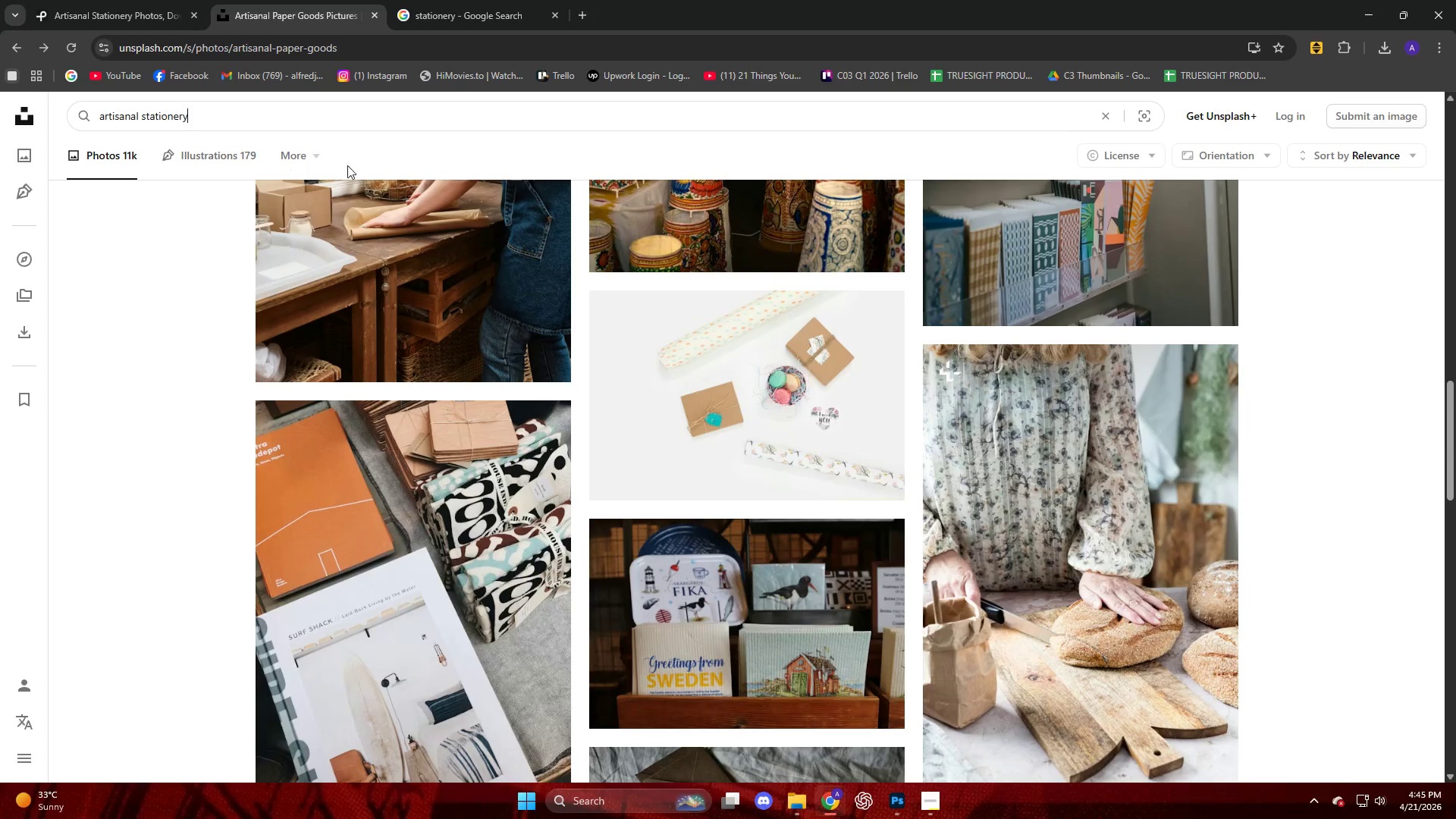 
key(Enter)
 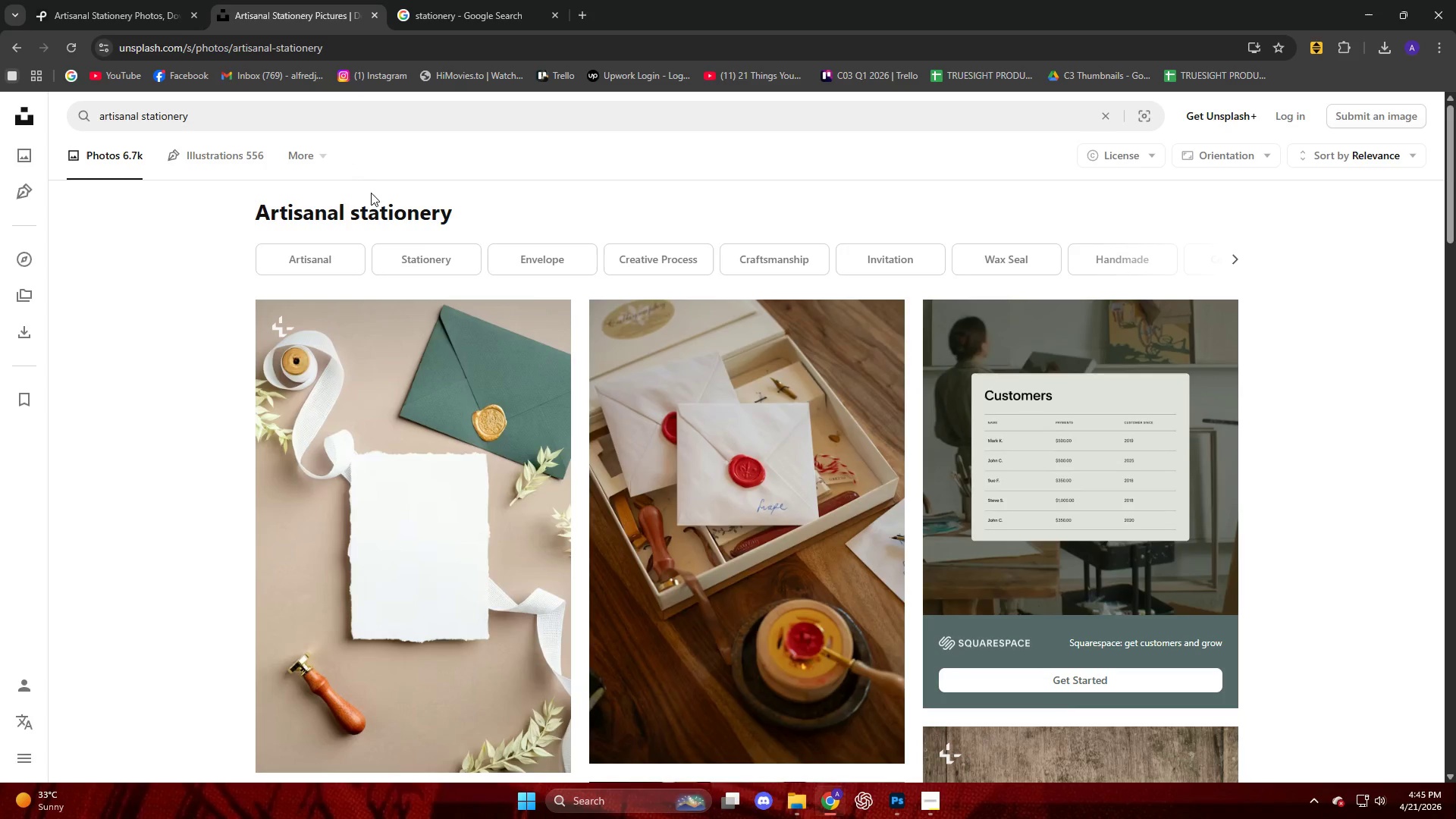 
scroll: coordinate [675, 461], scroll_direction: down, amount: 7.0
 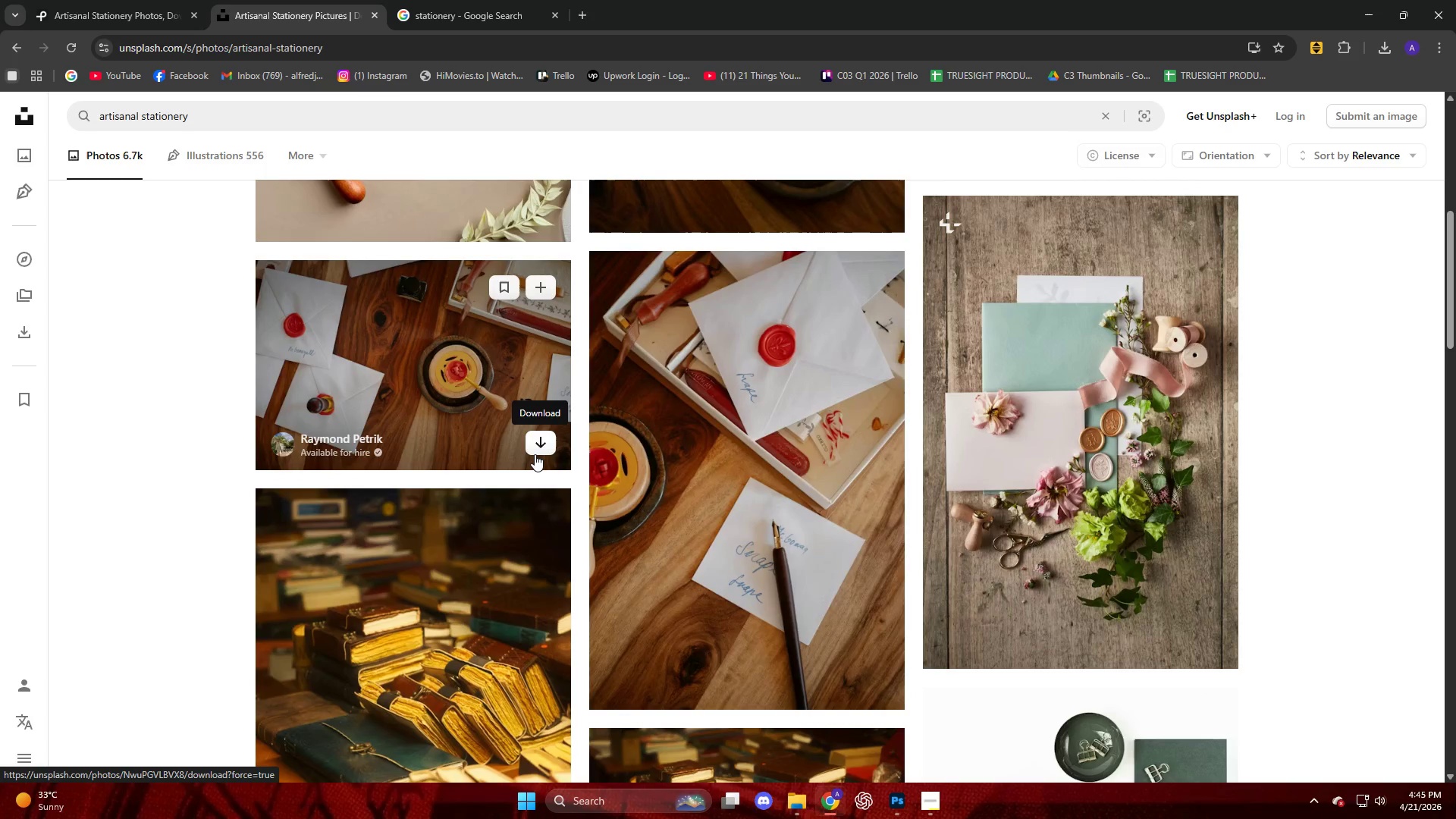 
wait(12.05)
 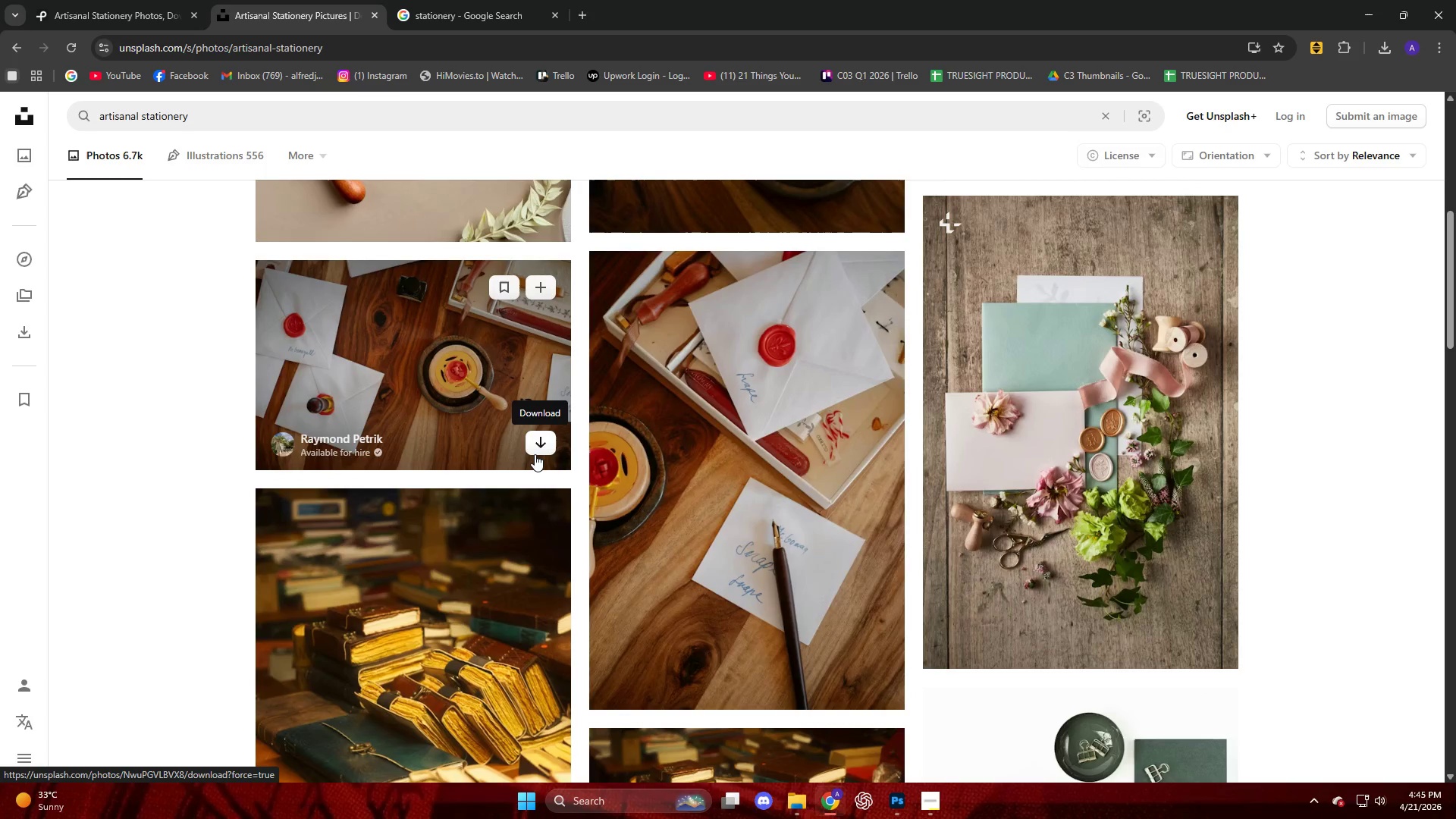 
scroll: coordinate [862, 485], scroll_direction: down, amount: 12.0
 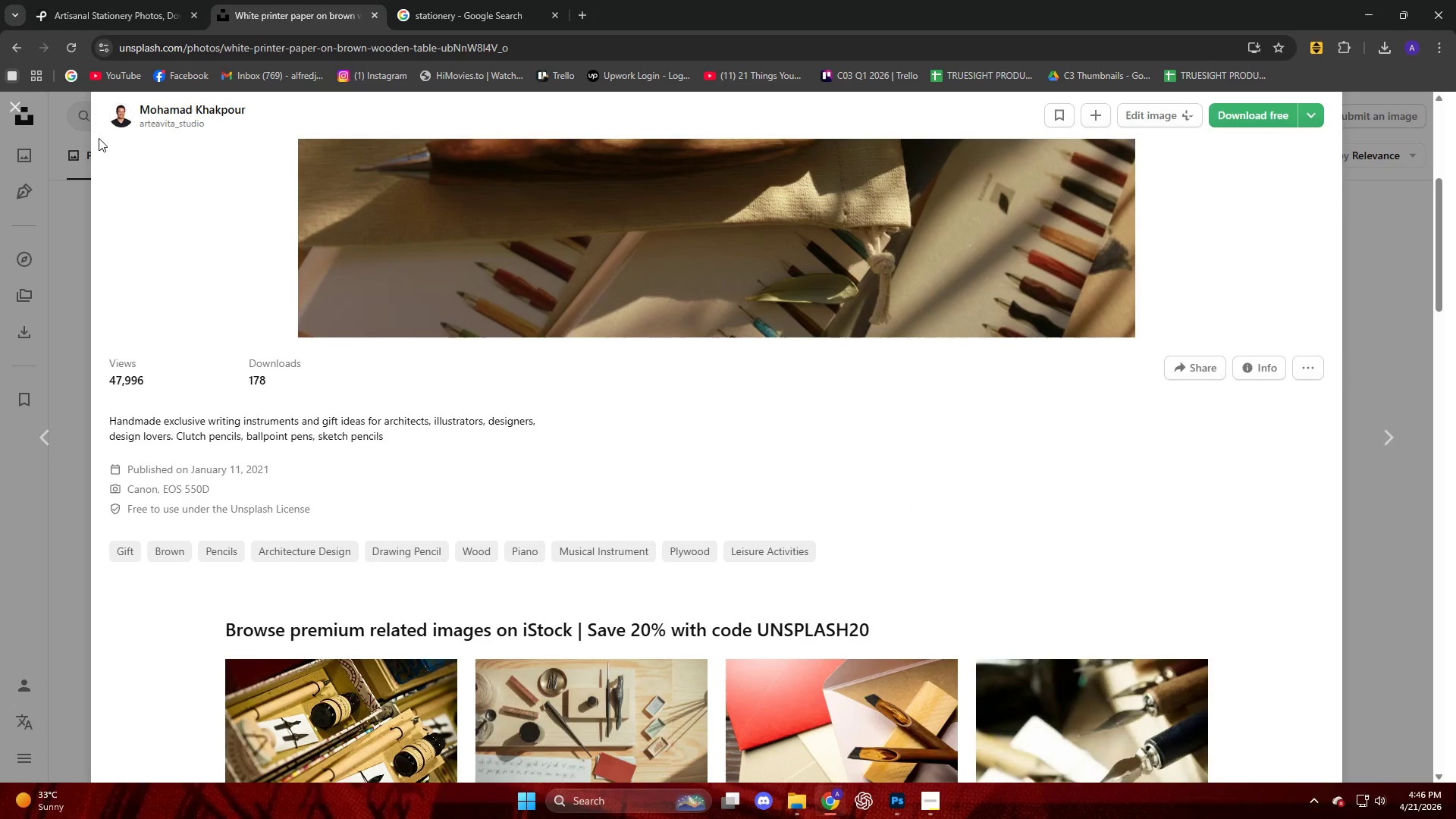 
left_click([20, 108])
 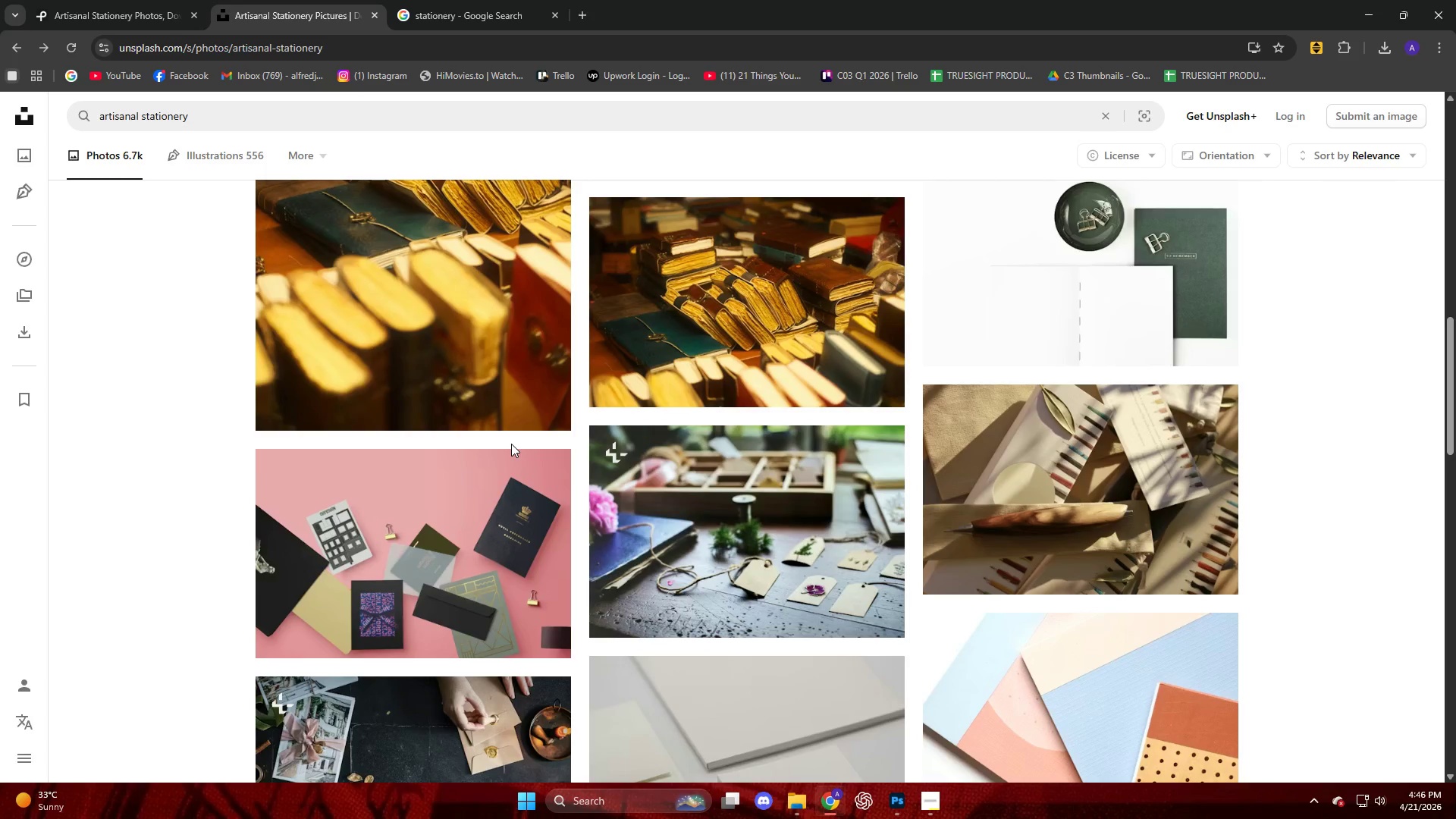 
wait(14.49)
 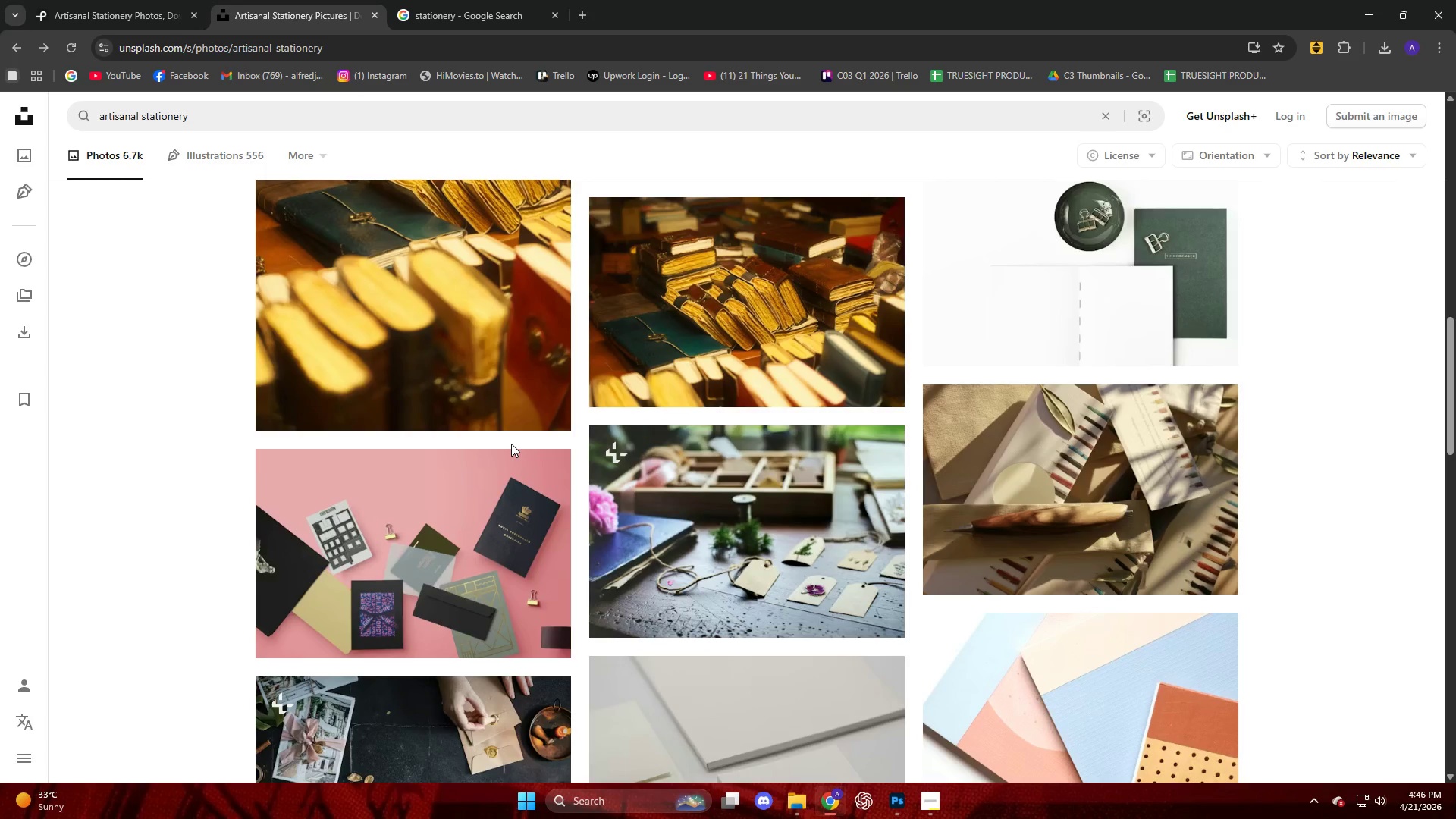 
scroll: coordinate [494, 432], scroll_direction: down, amount: 4.0
 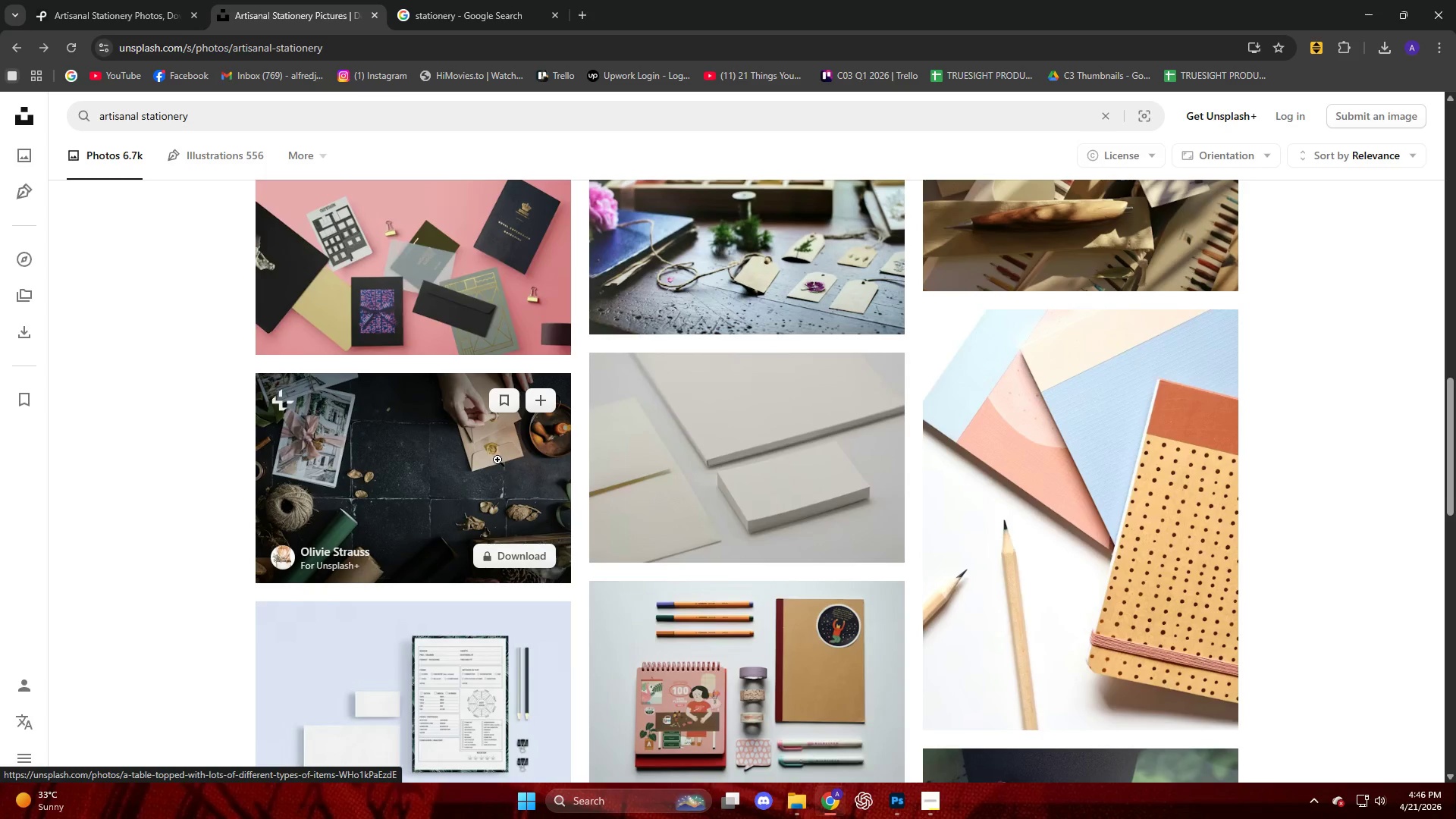 
left_click([497, 460])
 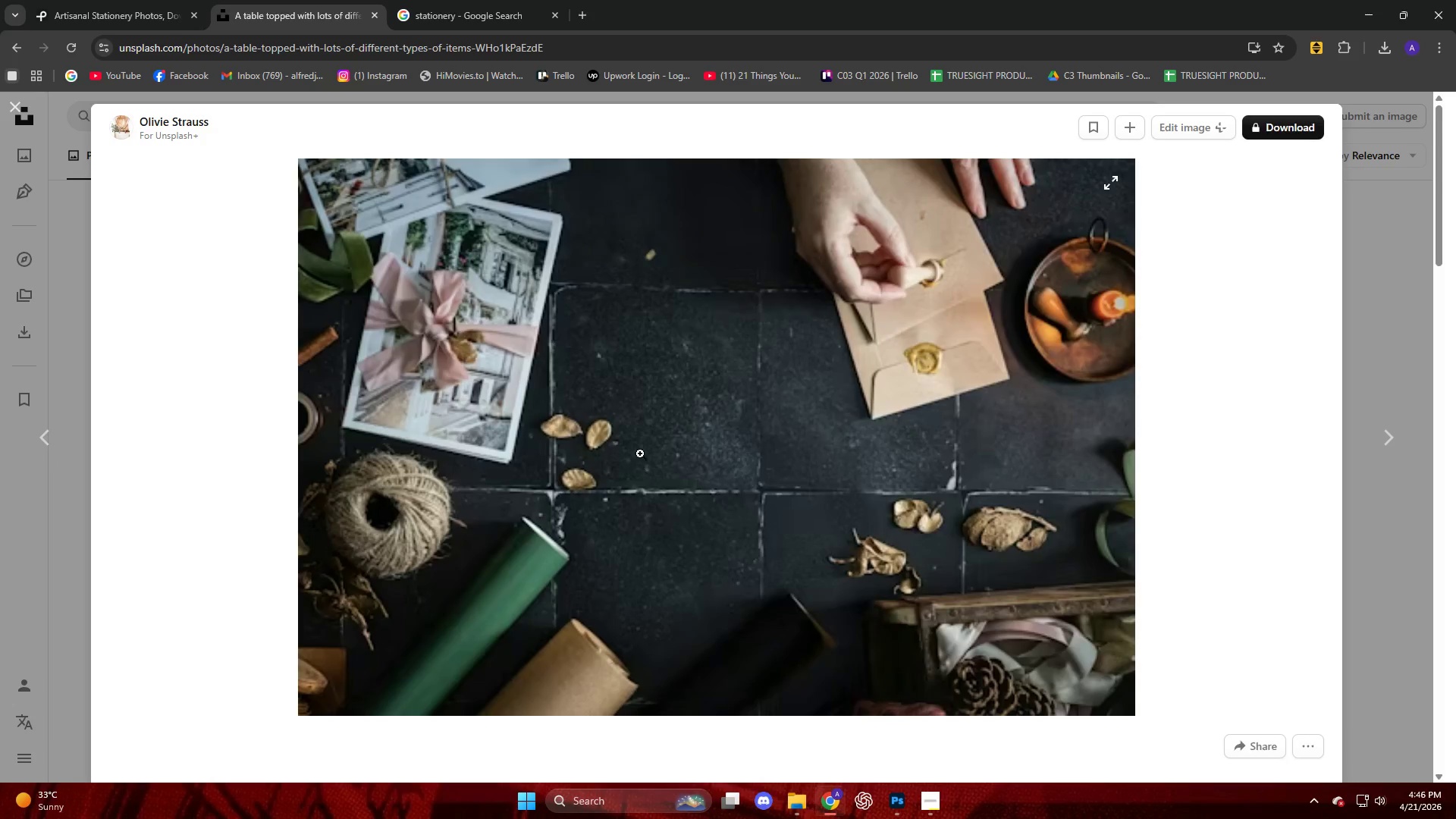 
scroll: coordinate [645, 442], scroll_direction: down, amount: 5.0
 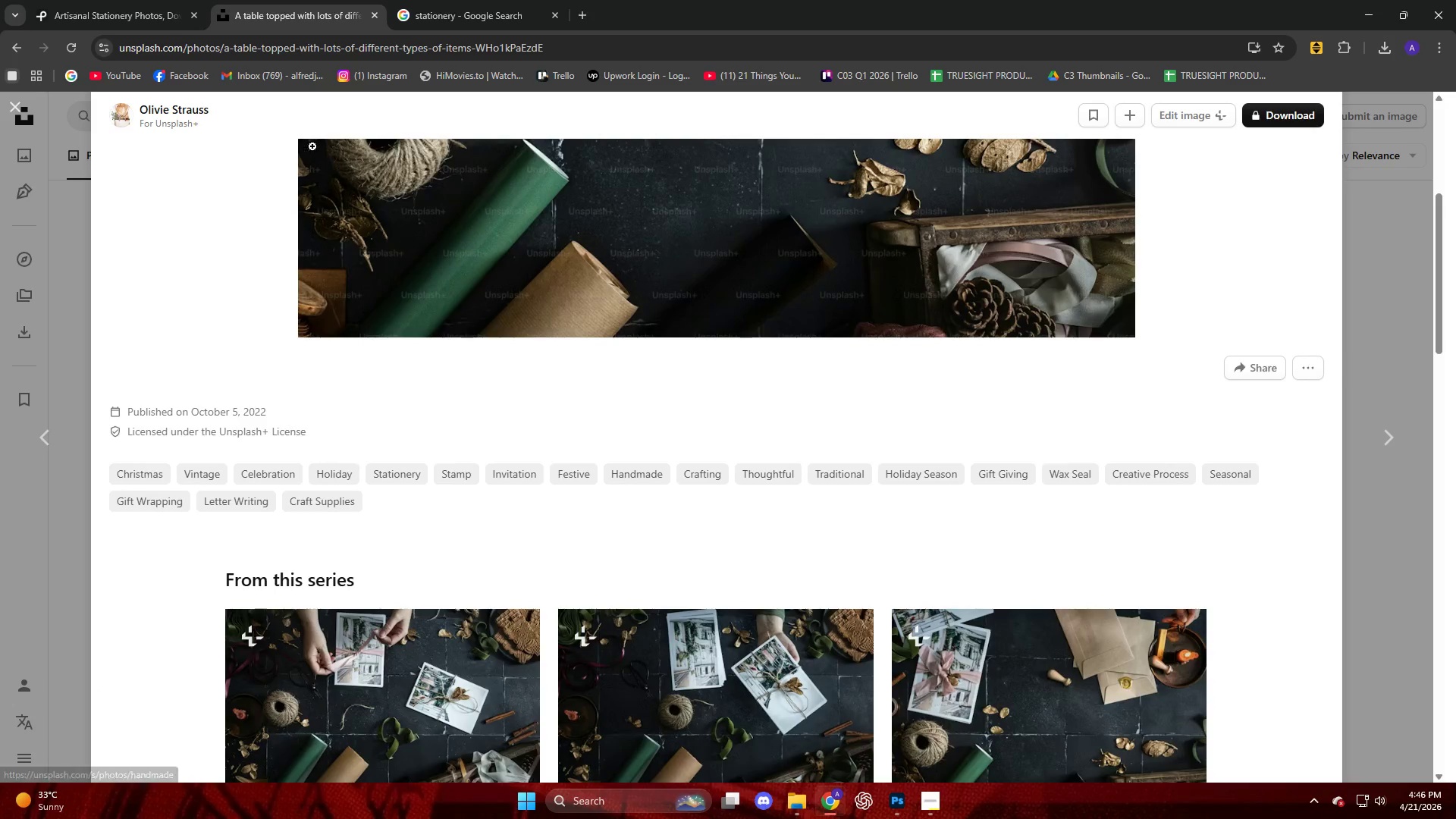 
left_click([146, 0])
 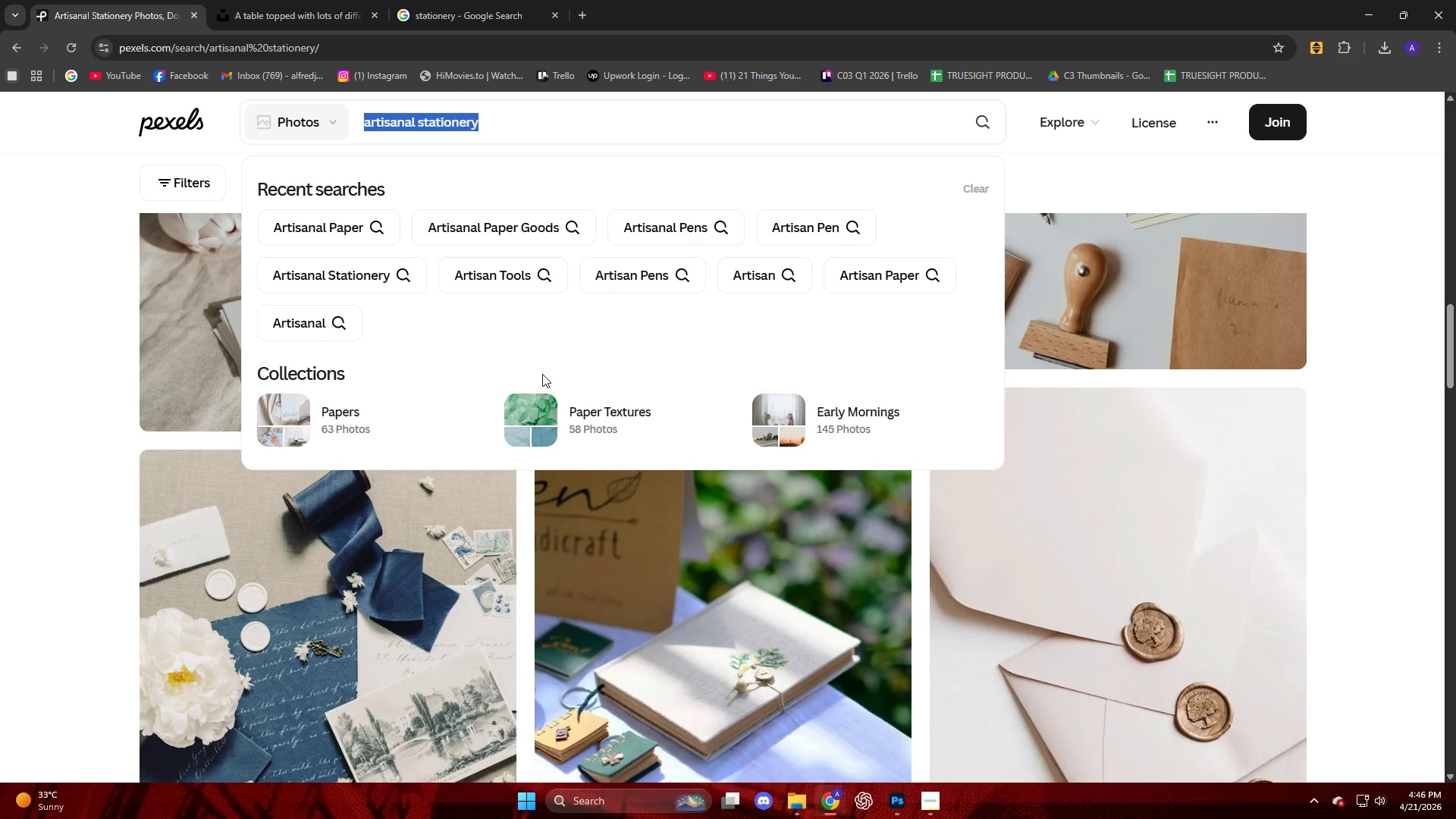 
scroll: coordinate [799, 511], scroll_direction: down, amount: 13.0
 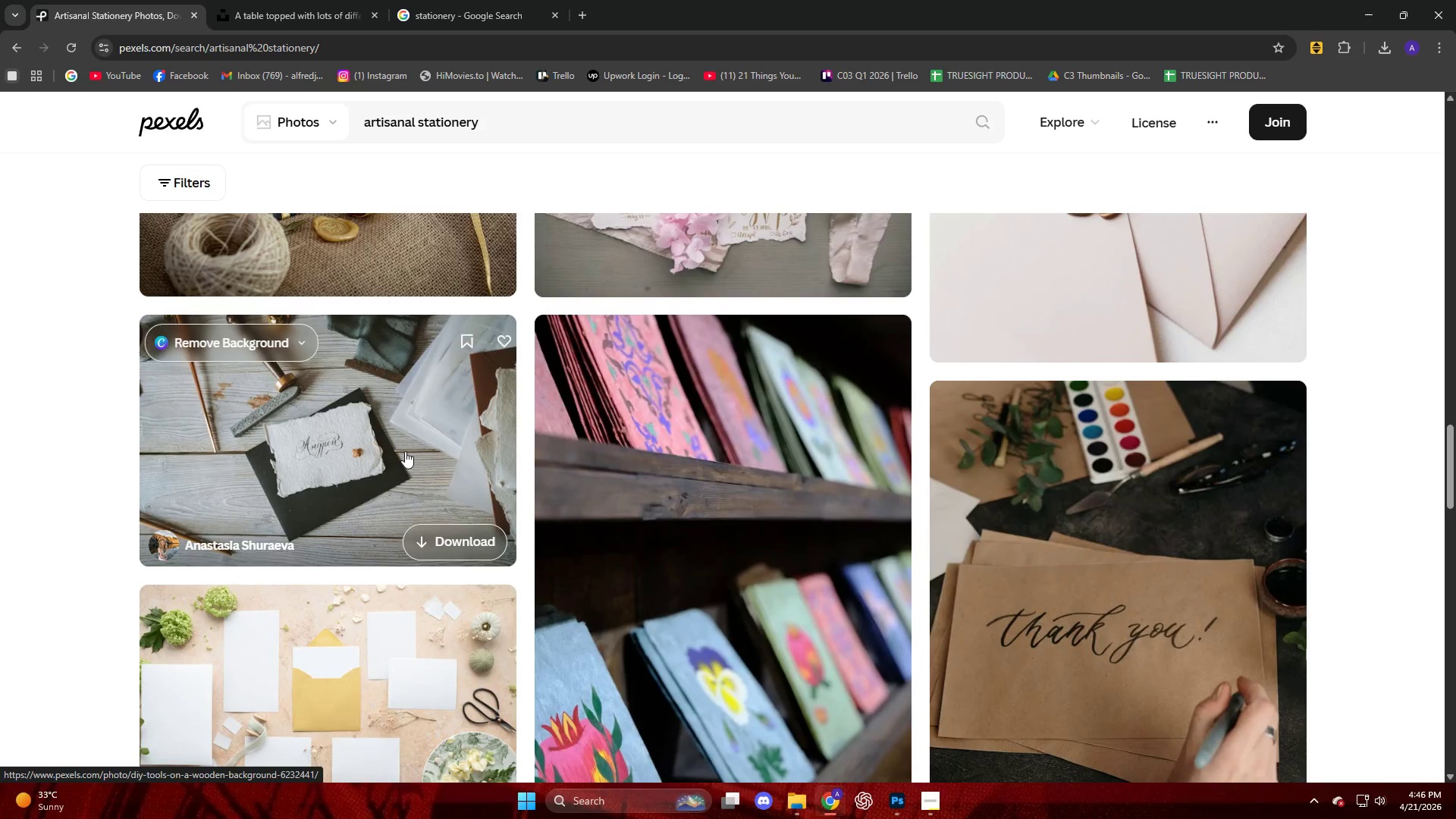 
left_click([403, 449])
 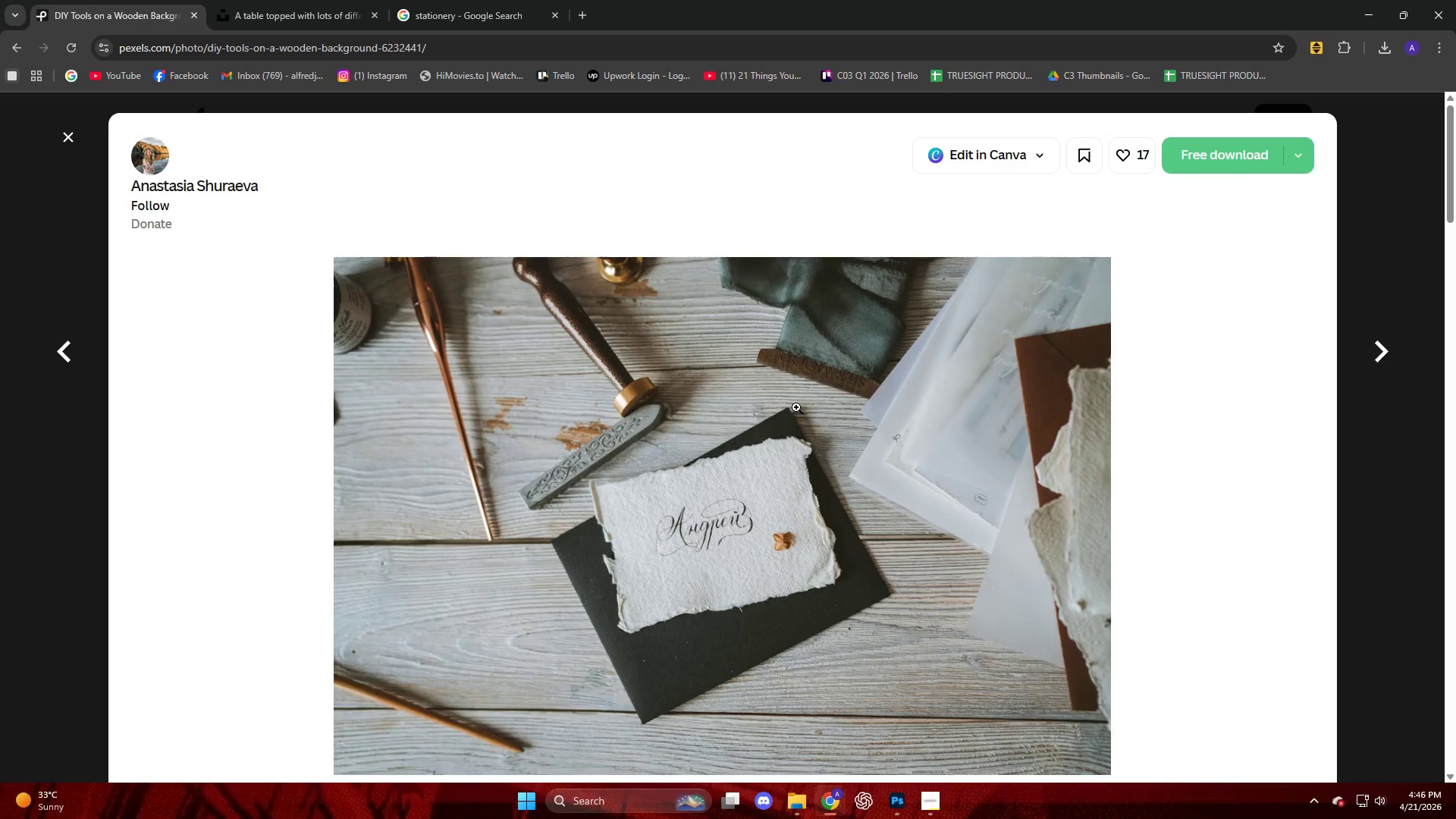 
scroll: coordinate [796, 407], scroll_direction: down, amount: 4.0
 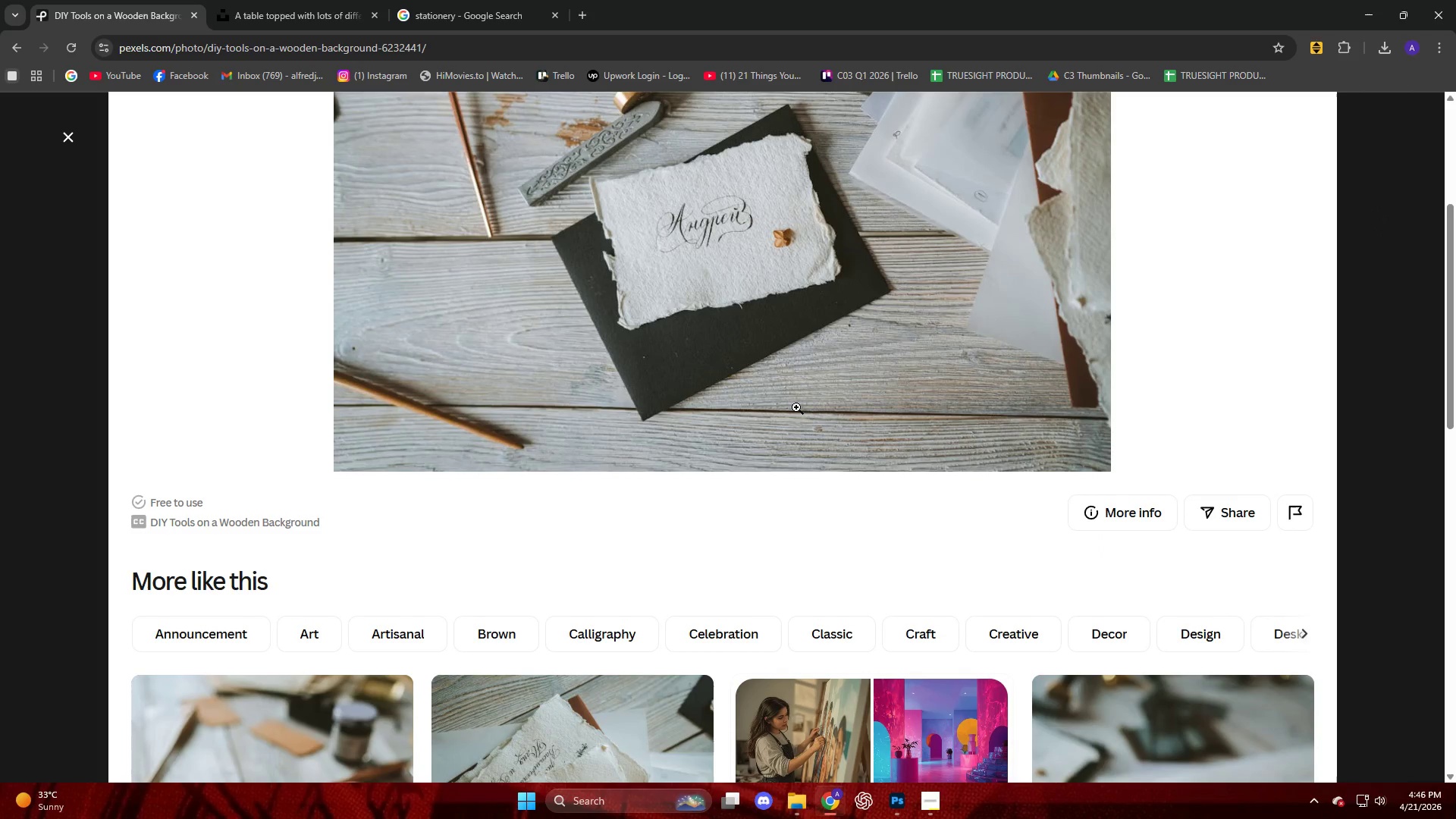 
wait(6.83)
 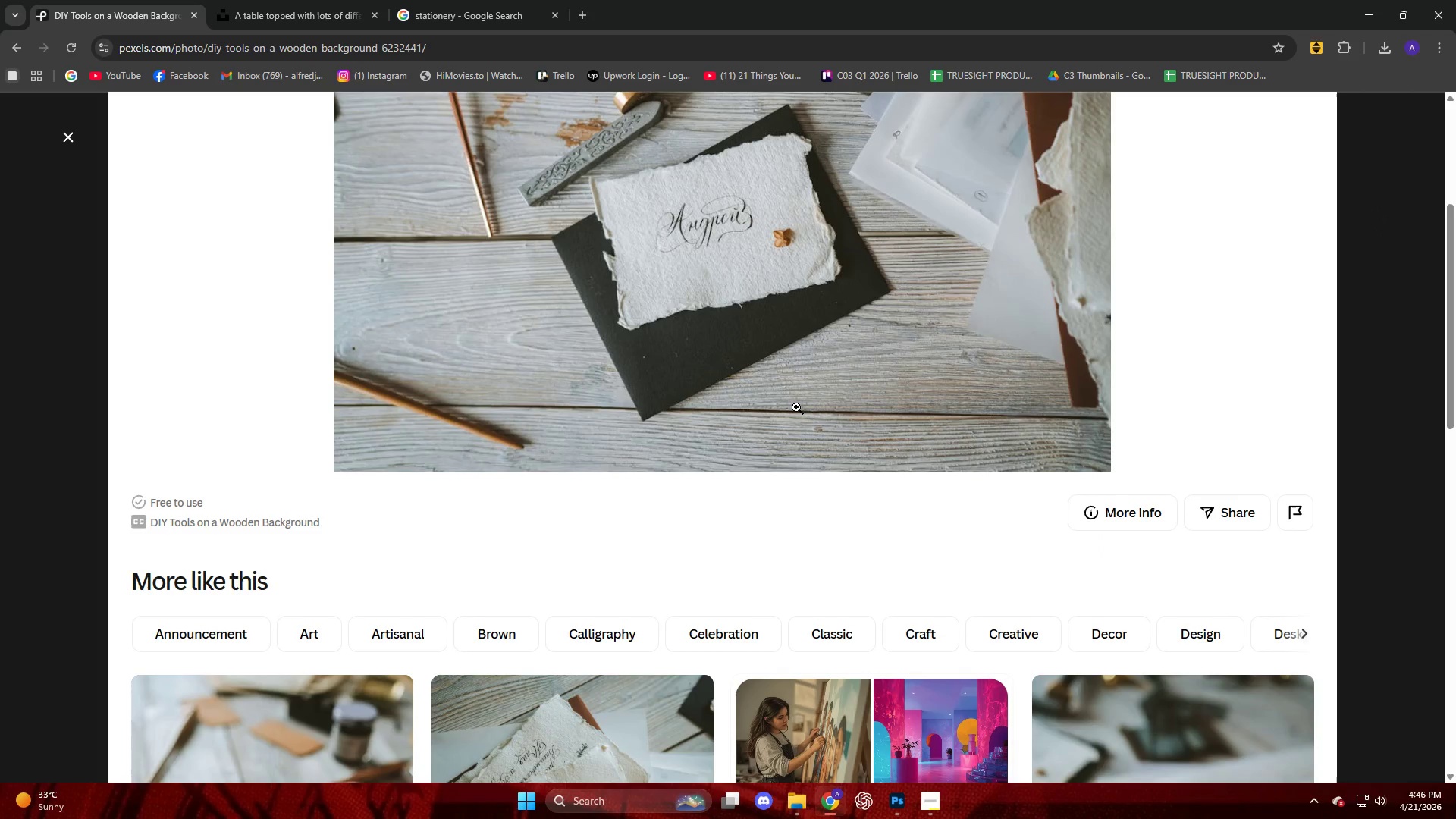 
left_click([73, 131])
 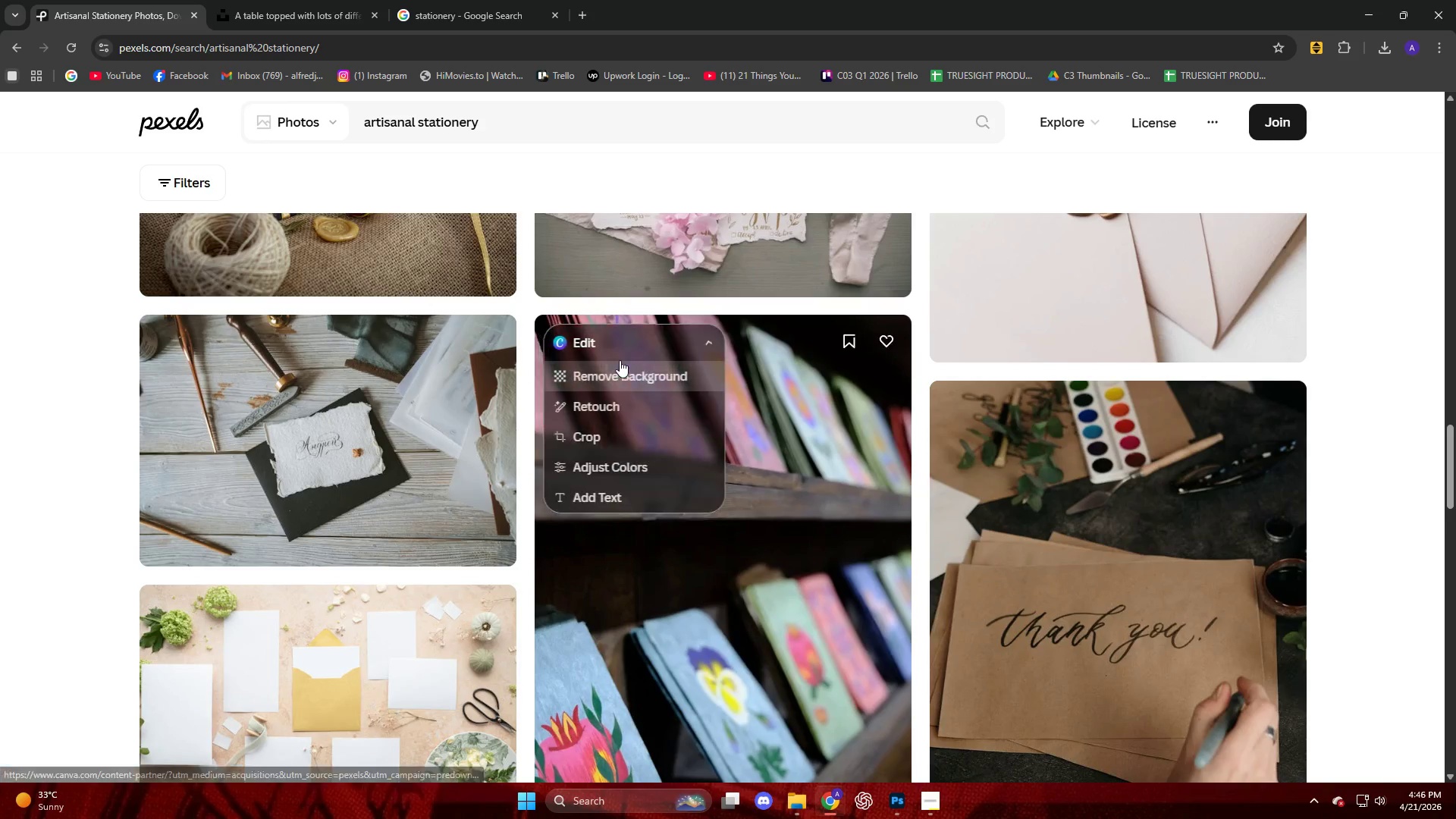 
scroll: coordinate [621, 353], scroll_direction: up, amount: 22.0
 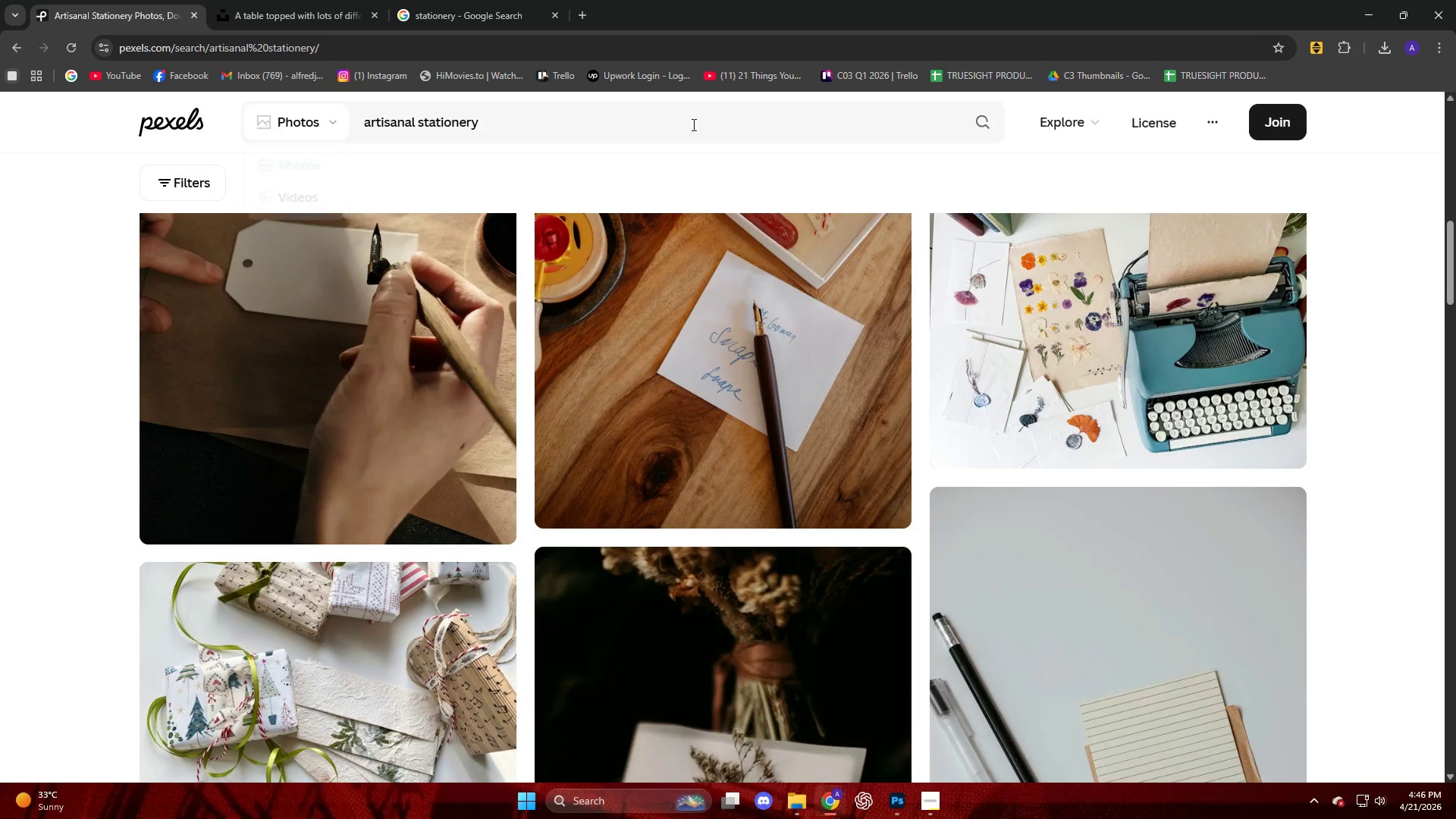 
left_click([971, 119])
 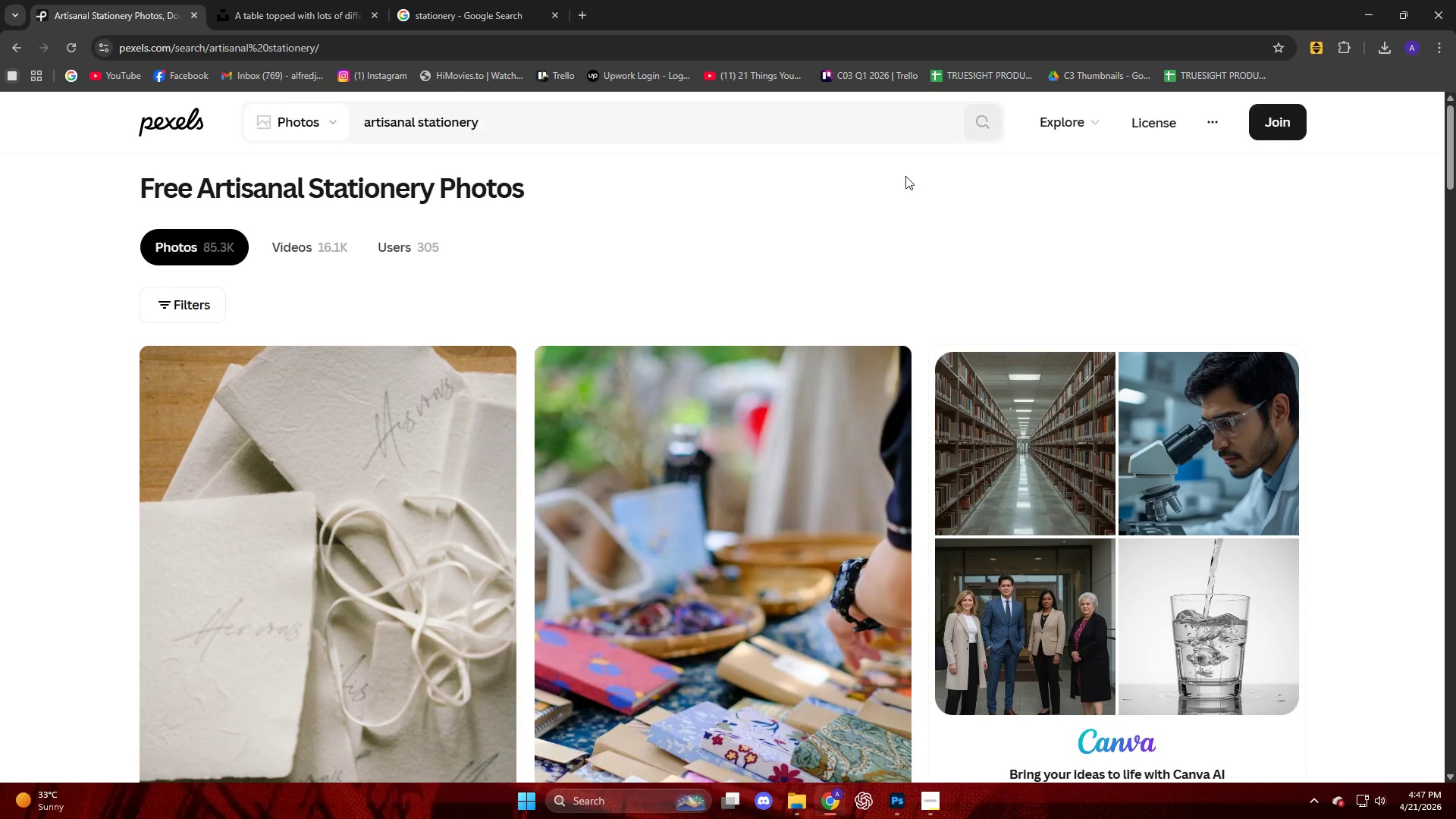 
wait(17.52)
 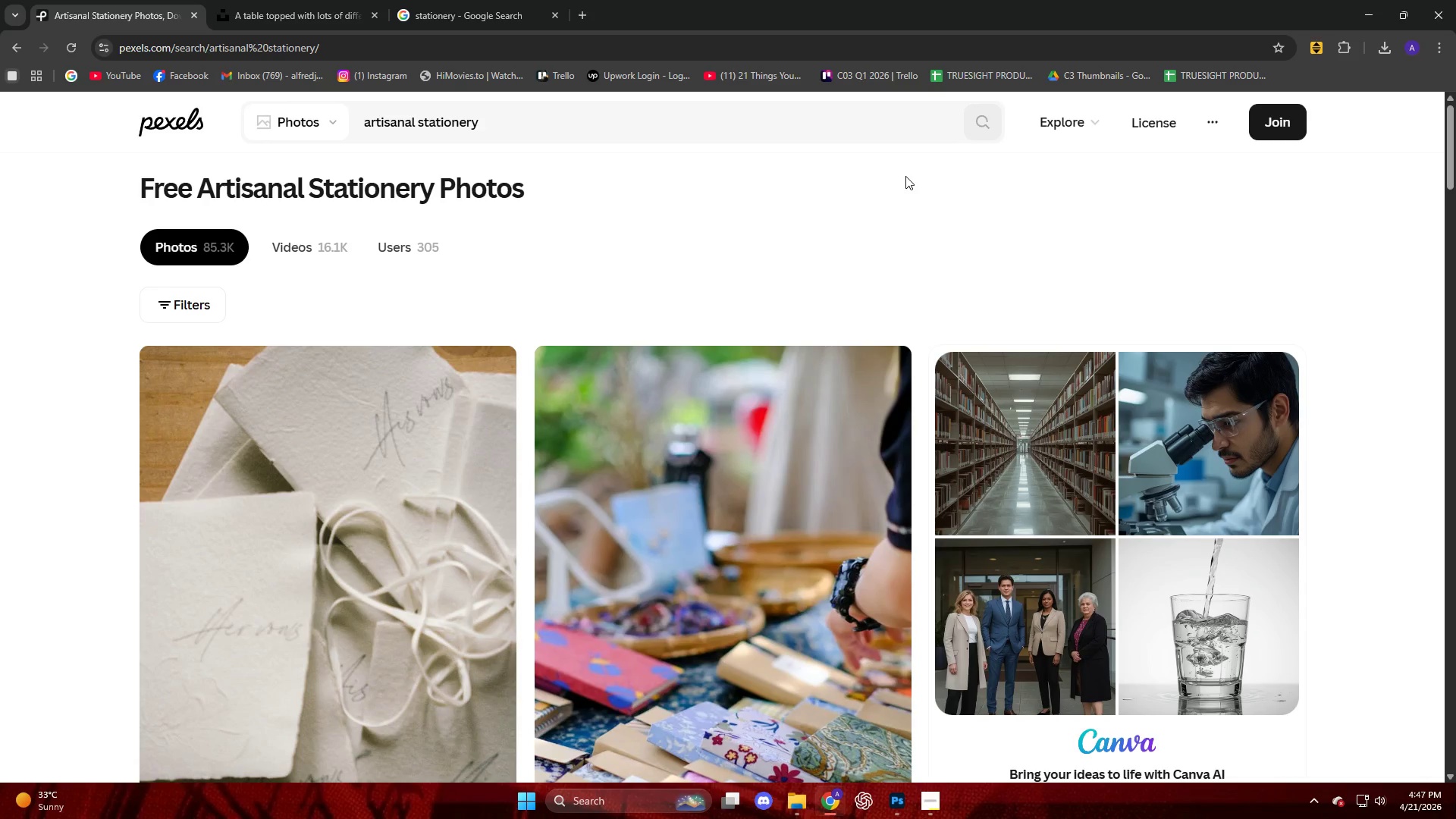 
scroll: coordinate [971, 547], scroll_direction: down, amount: 11.0
 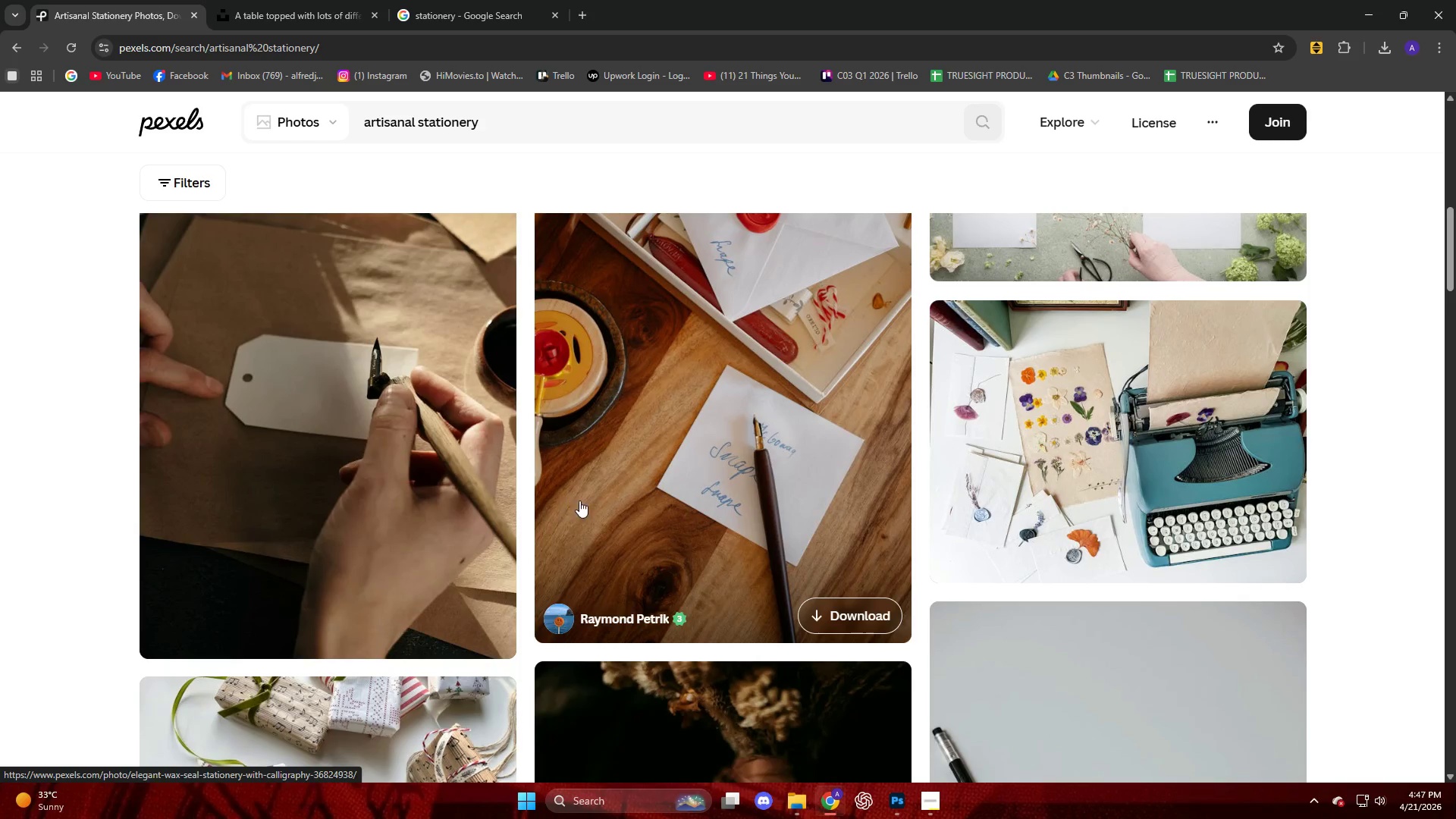 
left_click([415, 482])
 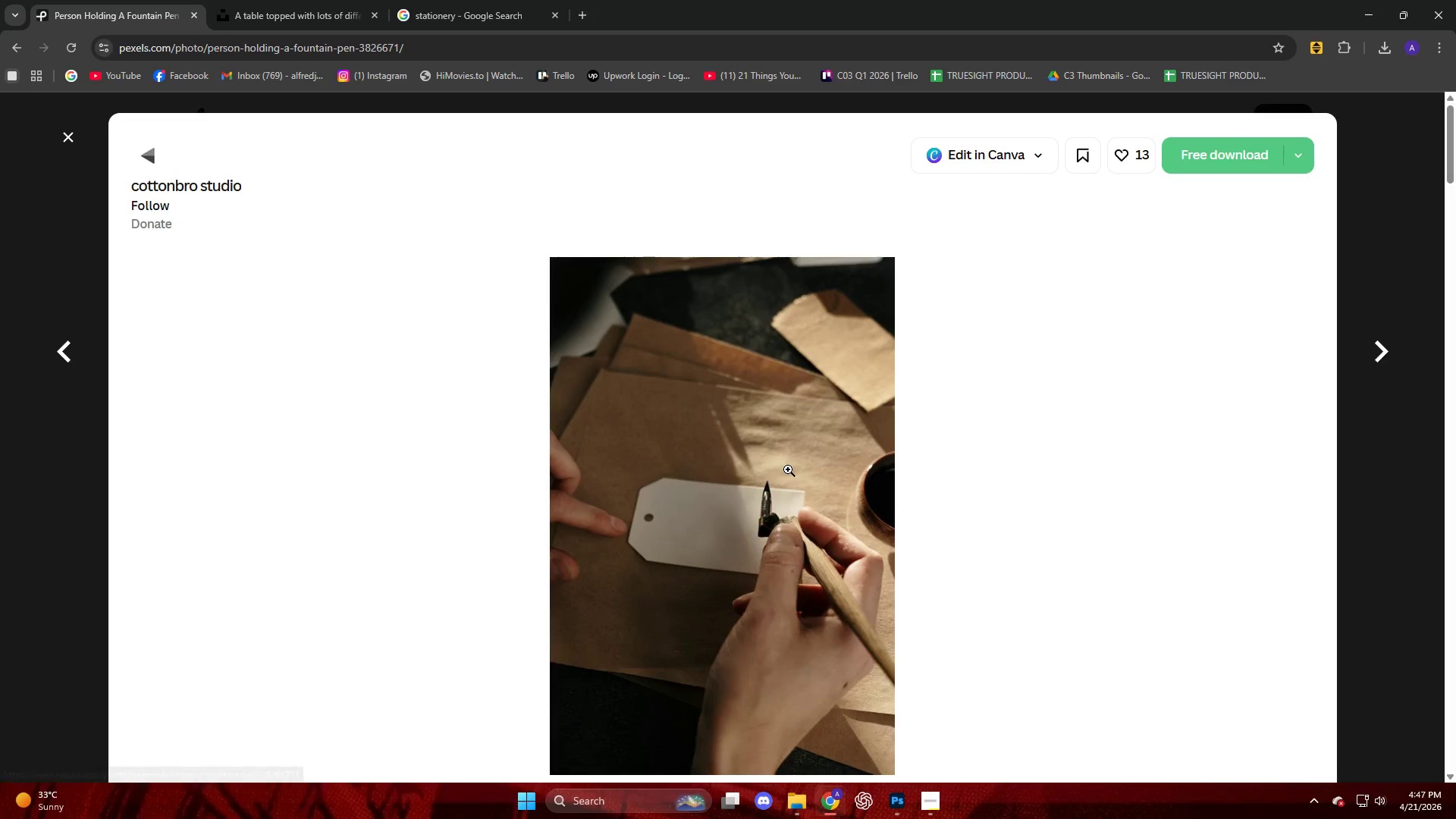 
scroll: coordinate [789, 471], scroll_direction: down, amount: 10.0
 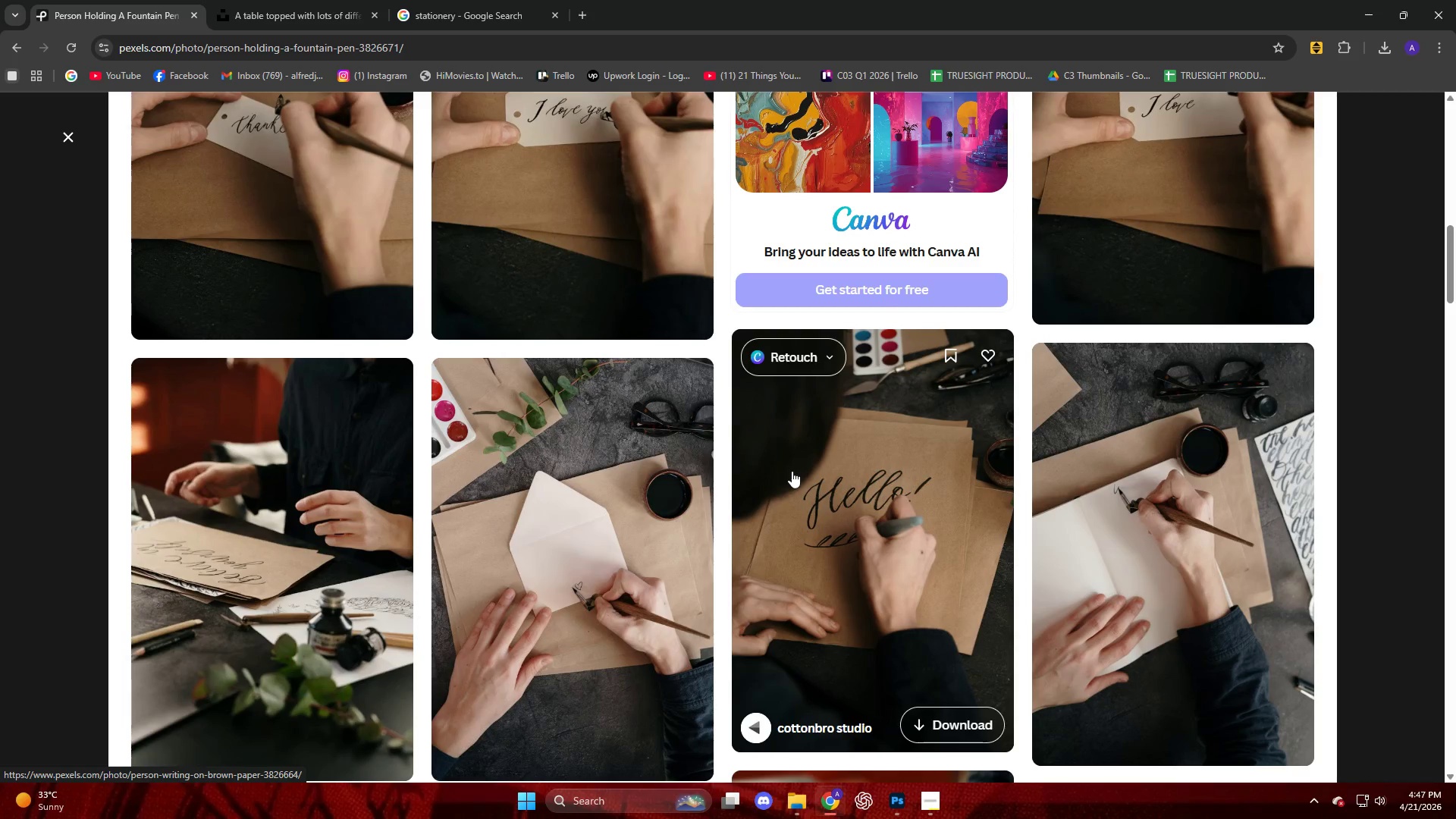 
left_click([623, 635])
 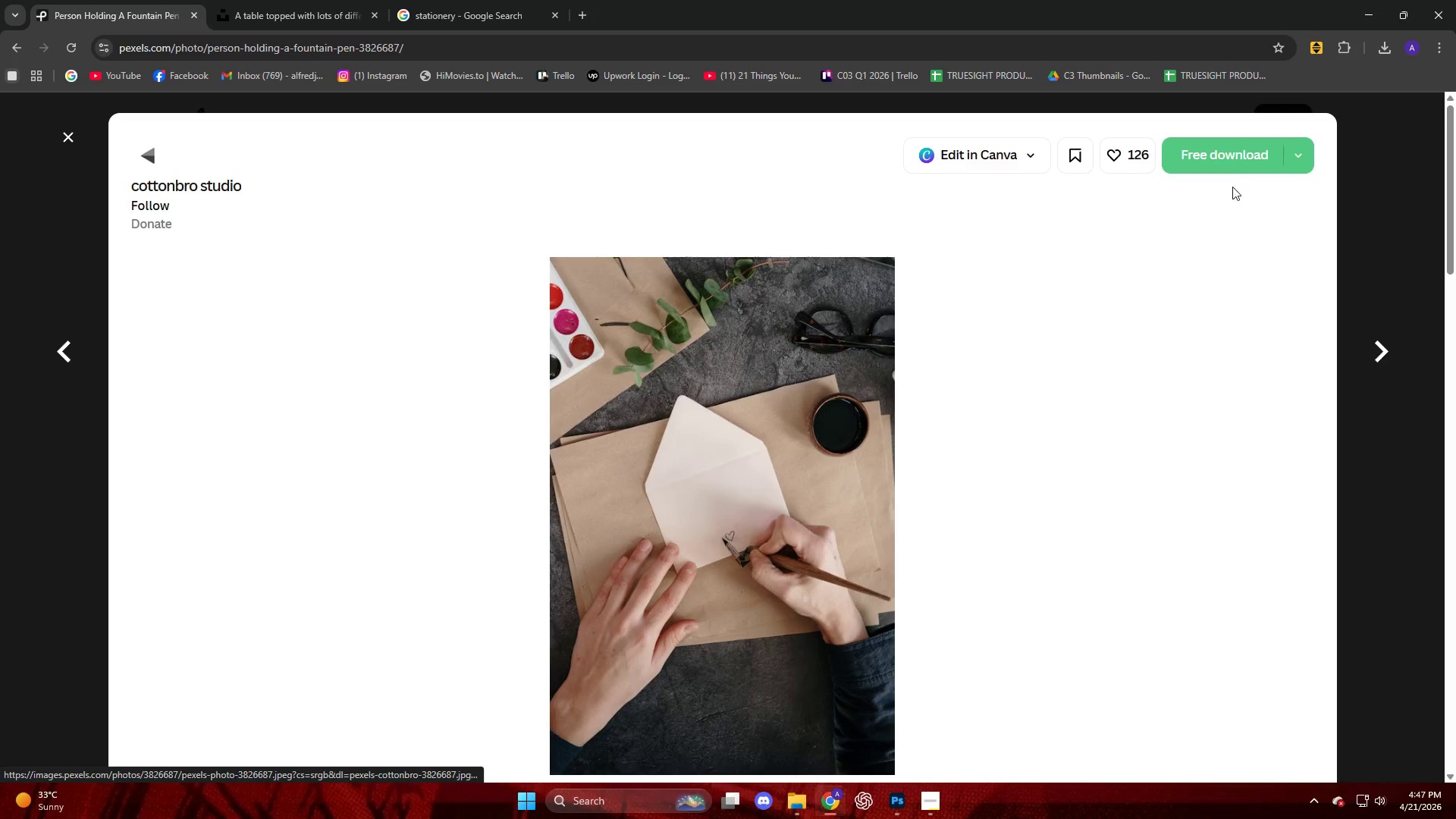 
scroll: coordinate [1008, 428], scroll_direction: down, amount: 3.0
 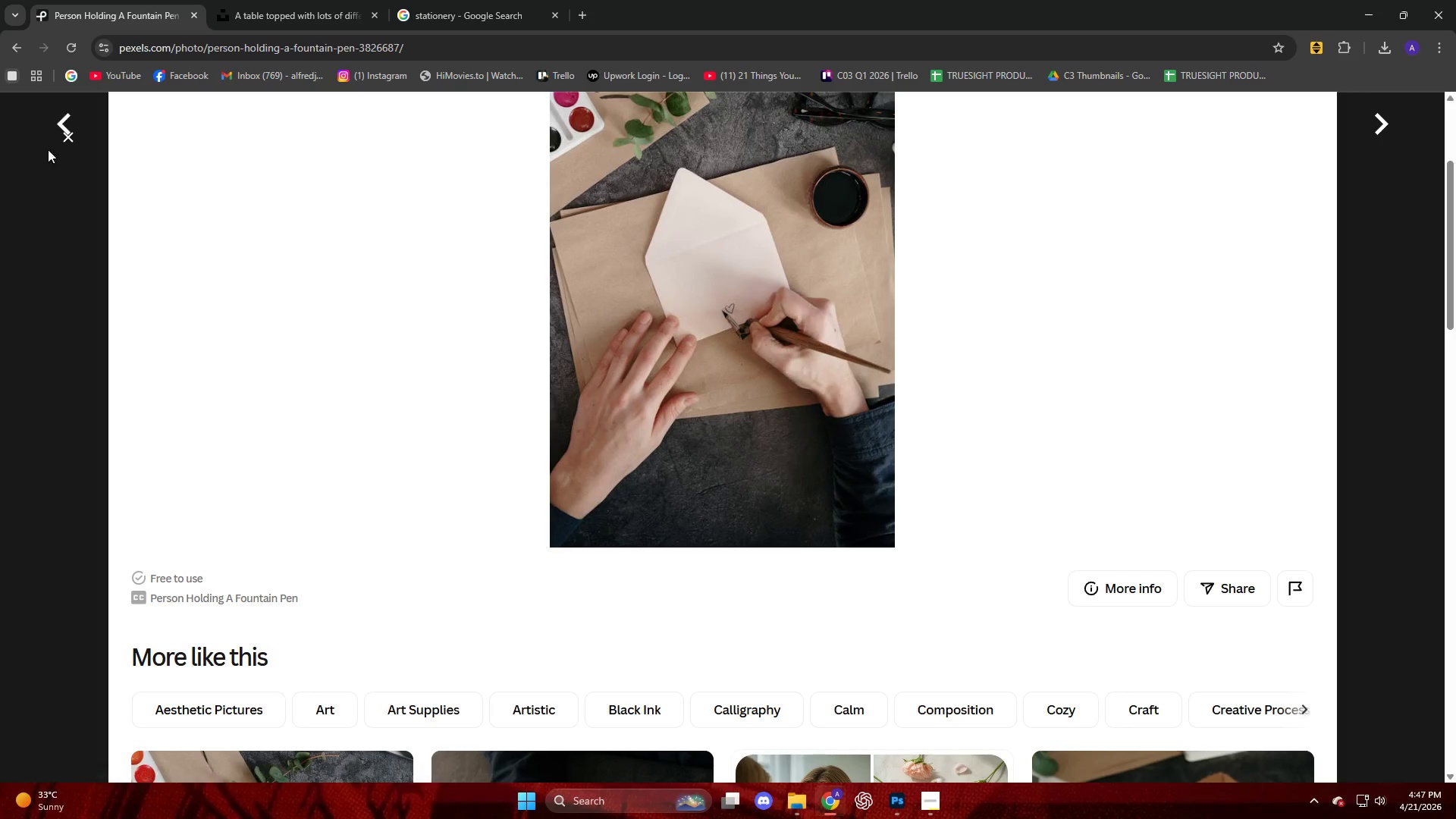 
double_click([67, 137])
 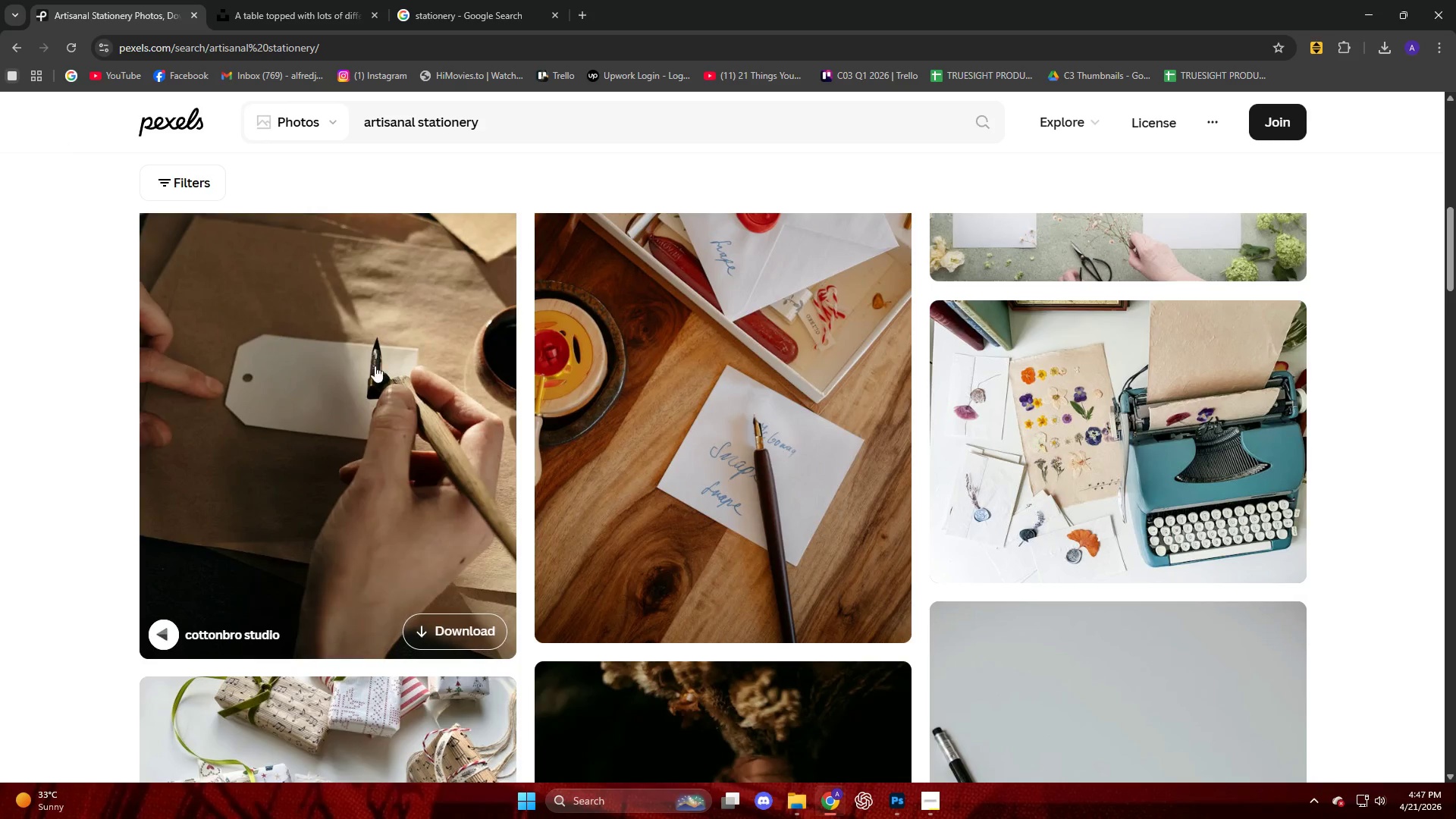 
scroll: coordinate [1019, 576], scroll_direction: down, amount: 24.0
 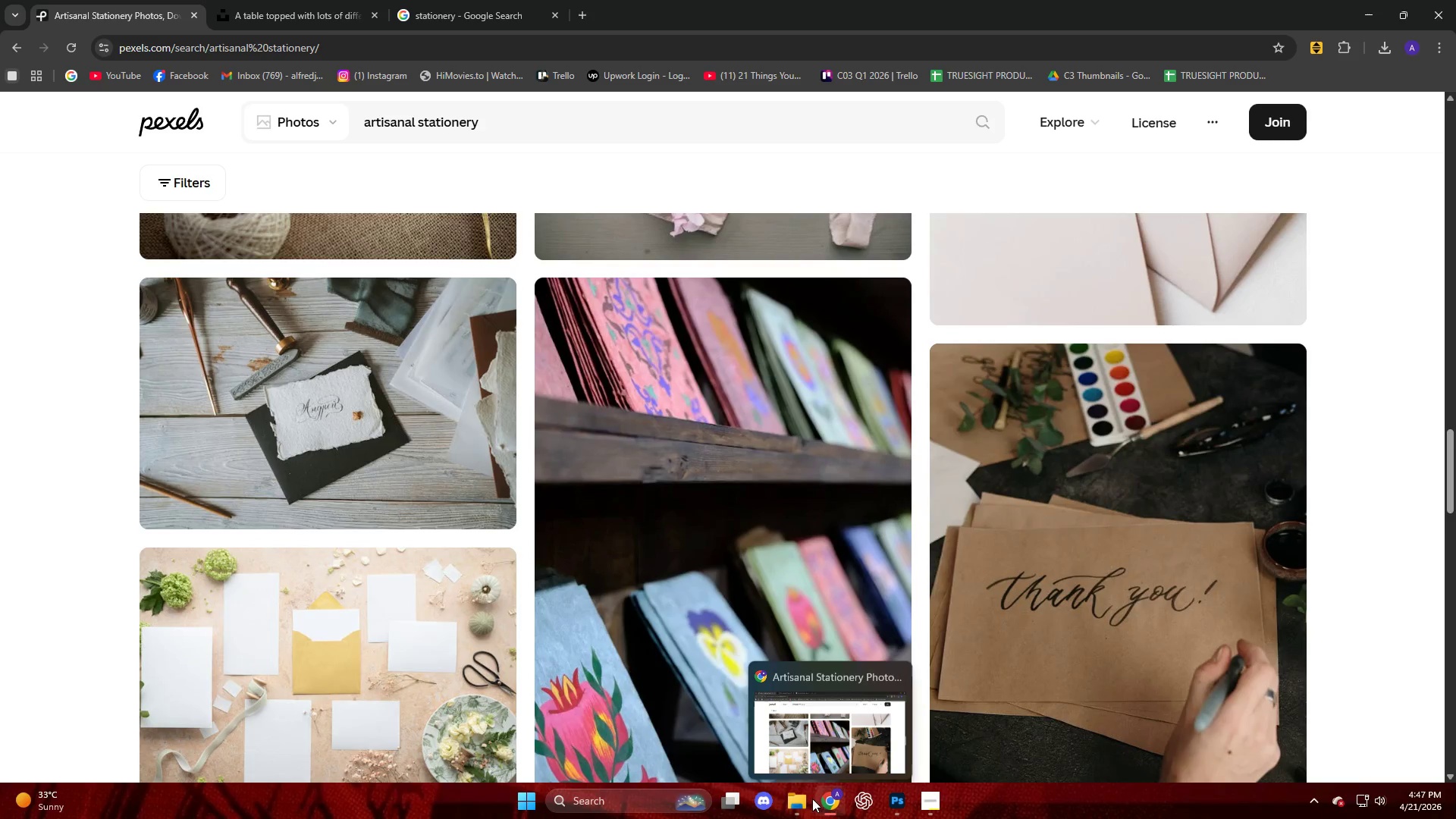 
left_click([864, 755])
 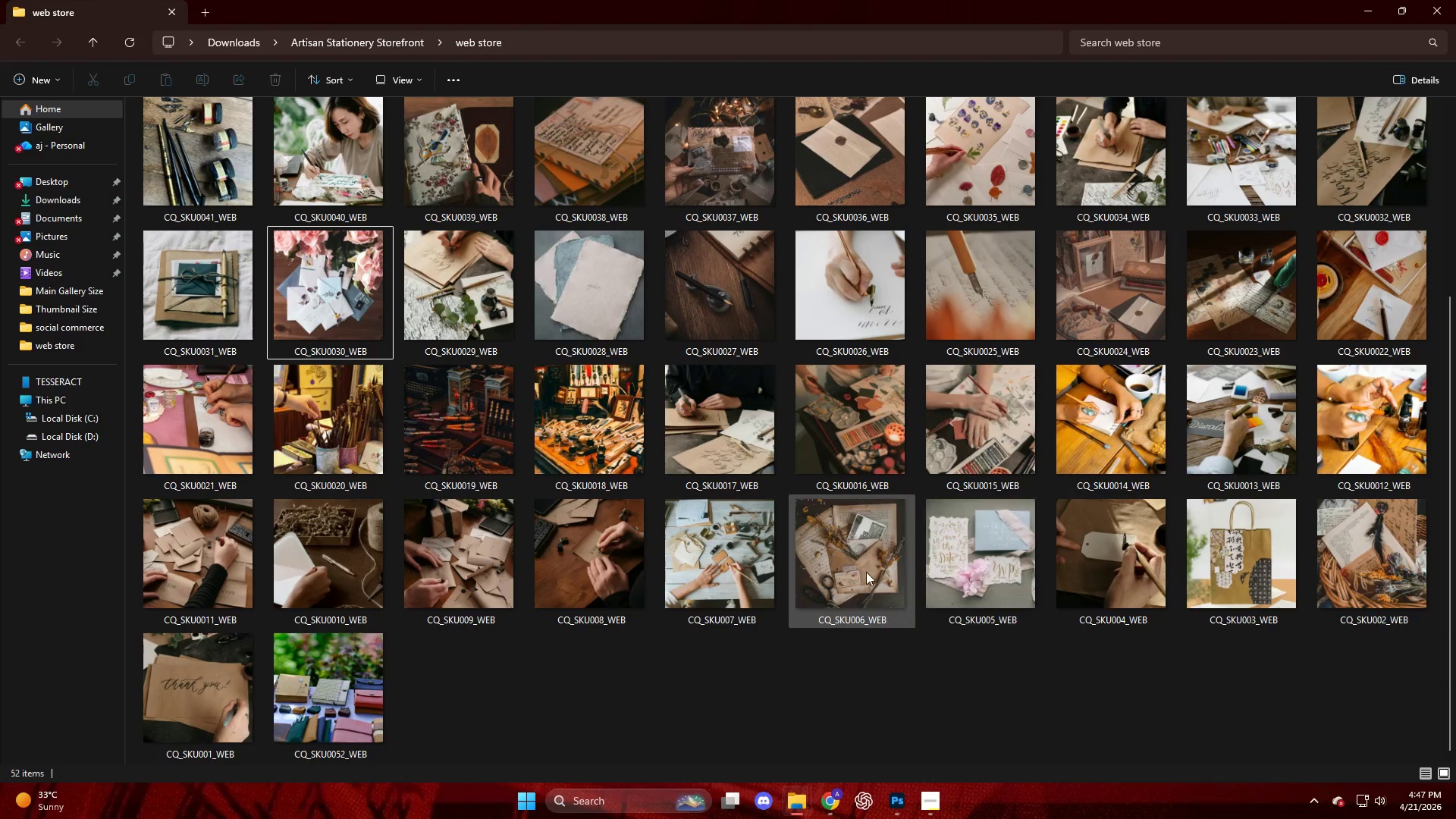 
left_click([833, 795])
 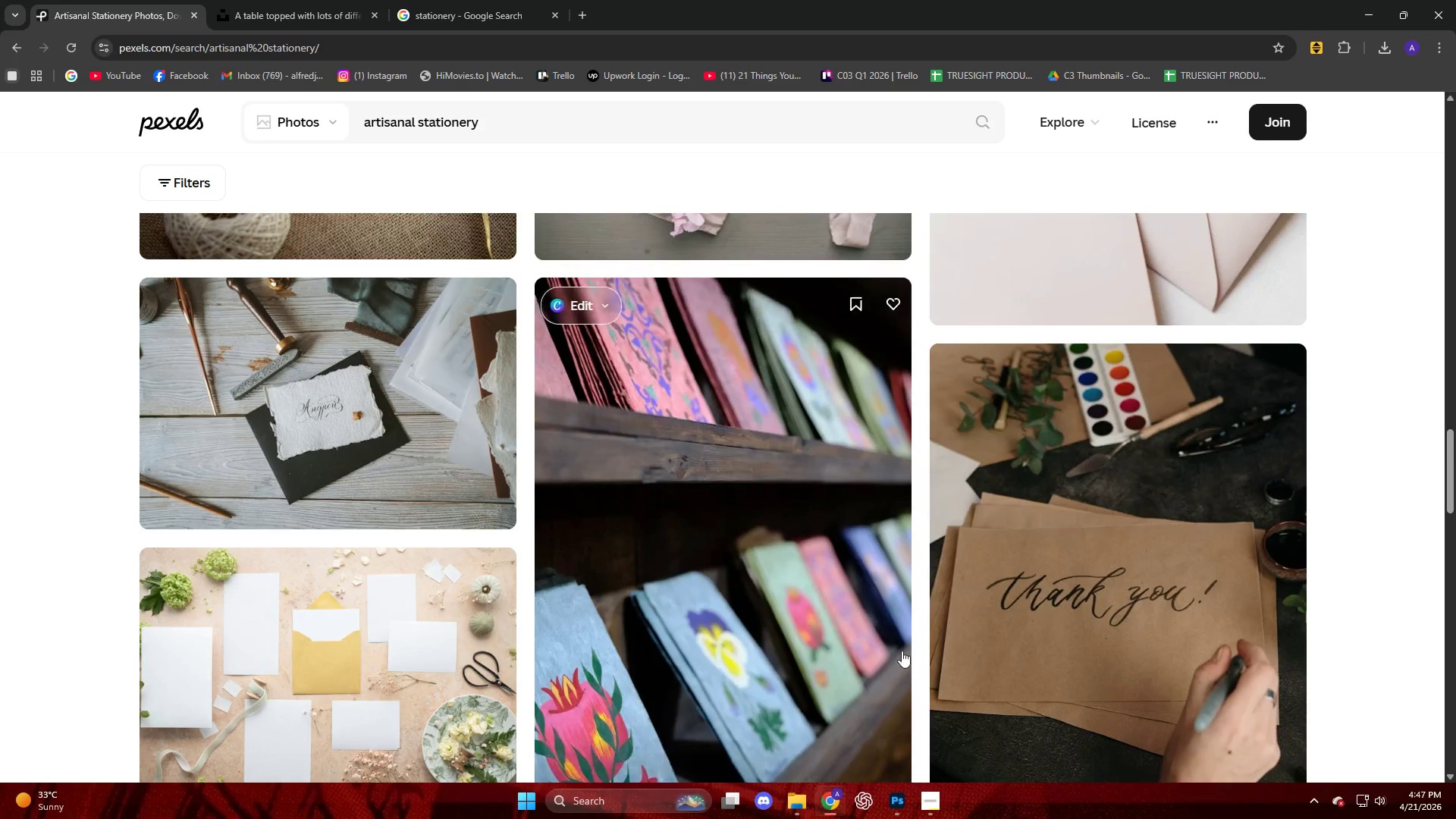 
scroll: coordinate [942, 576], scroll_direction: down, amount: 7.0
 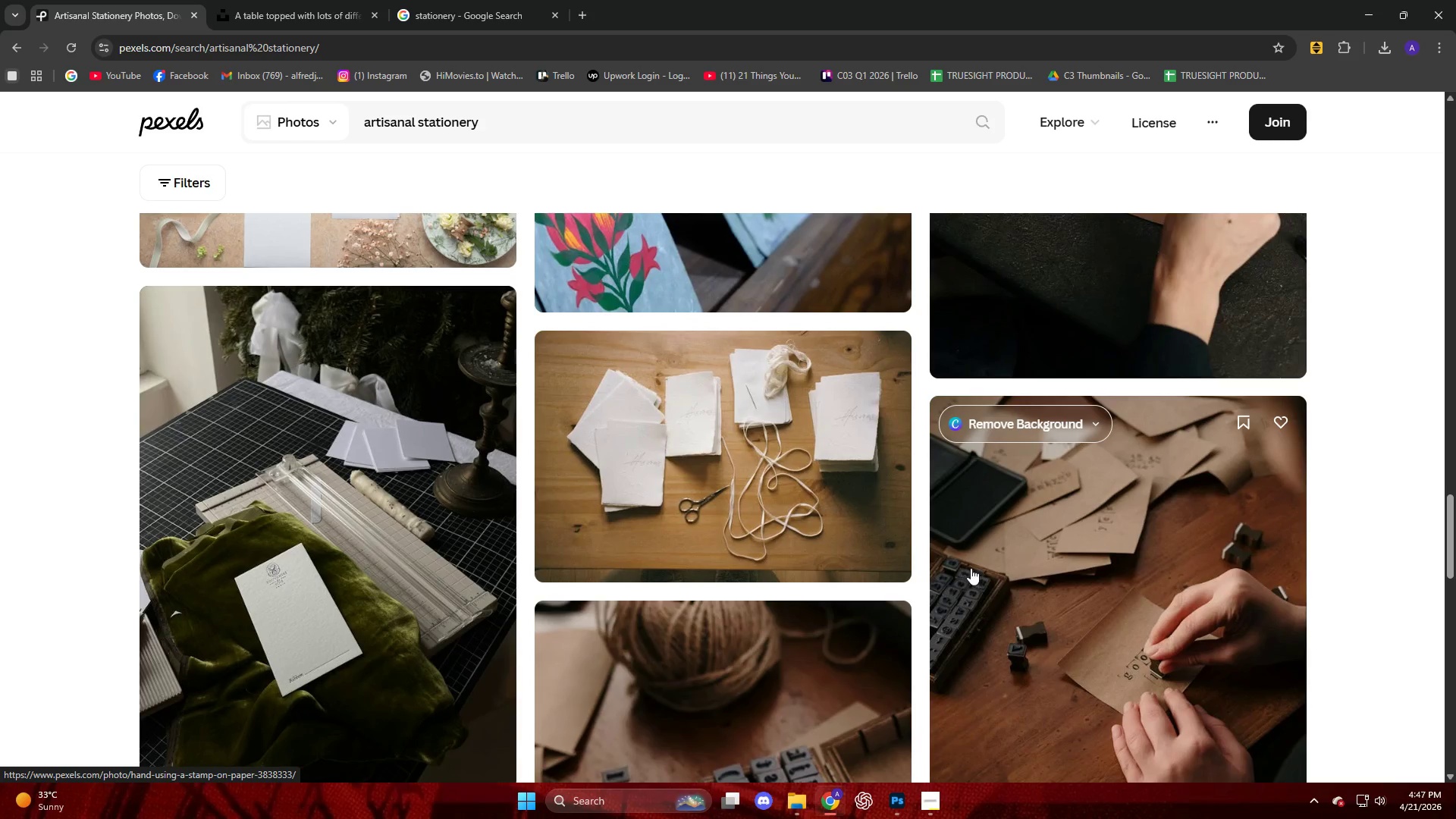 
scroll: coordinate [982, 566], scroll_direction: up, amount: 4.0
 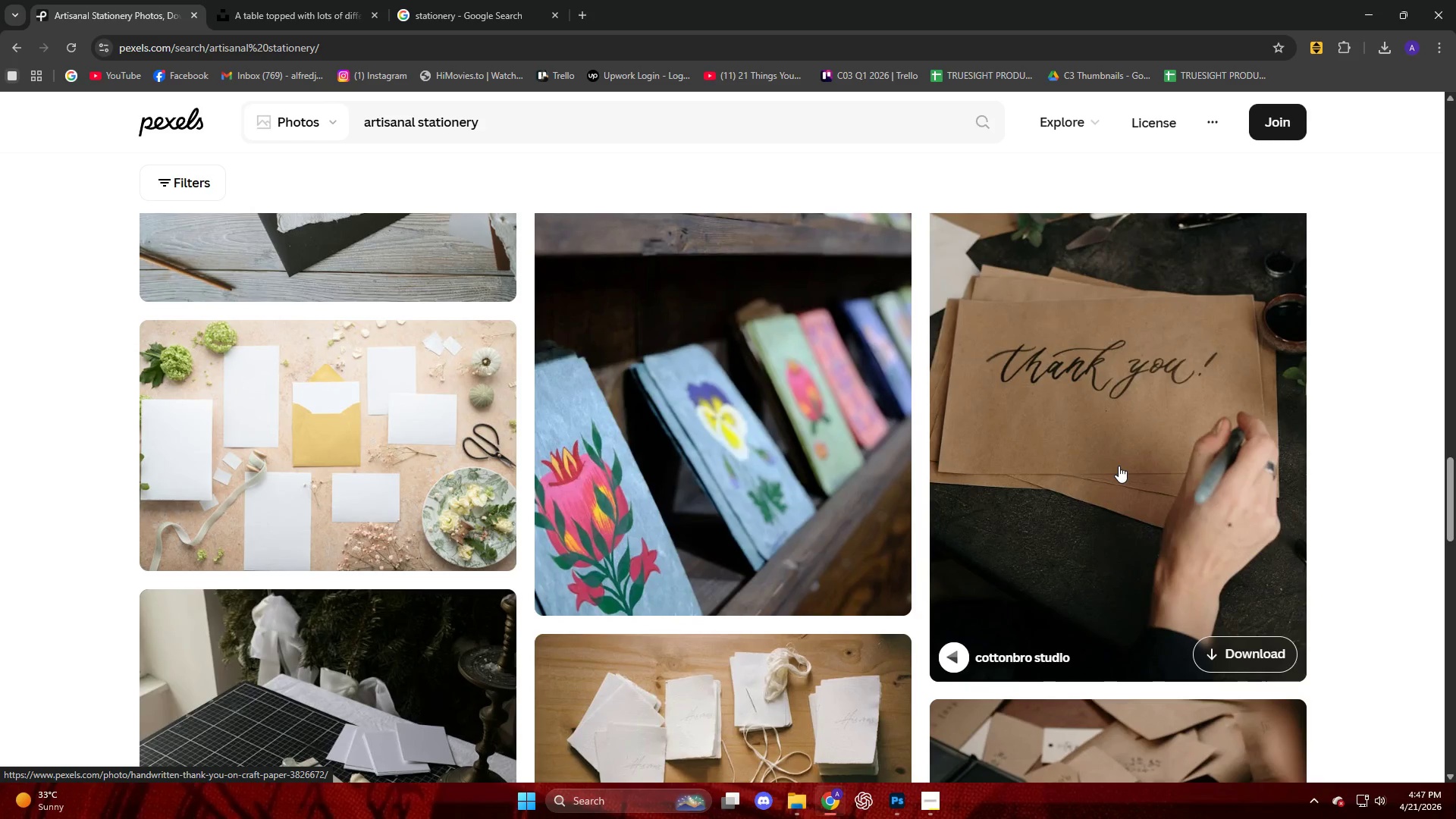 
left_click([1119, 466])
 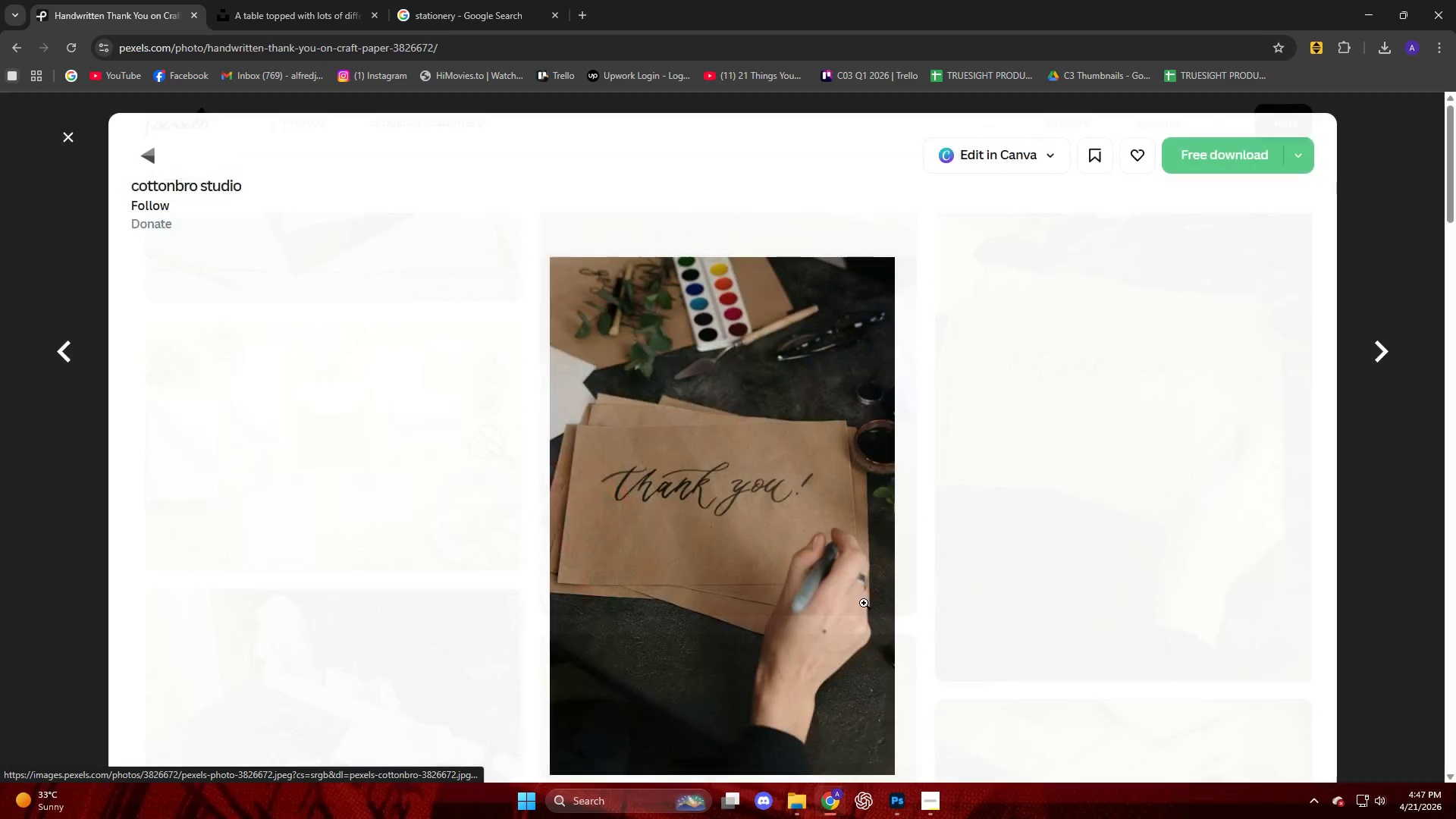 
scroll: coordinate [709, 587], scroll_direction: down, amount: 19.0
 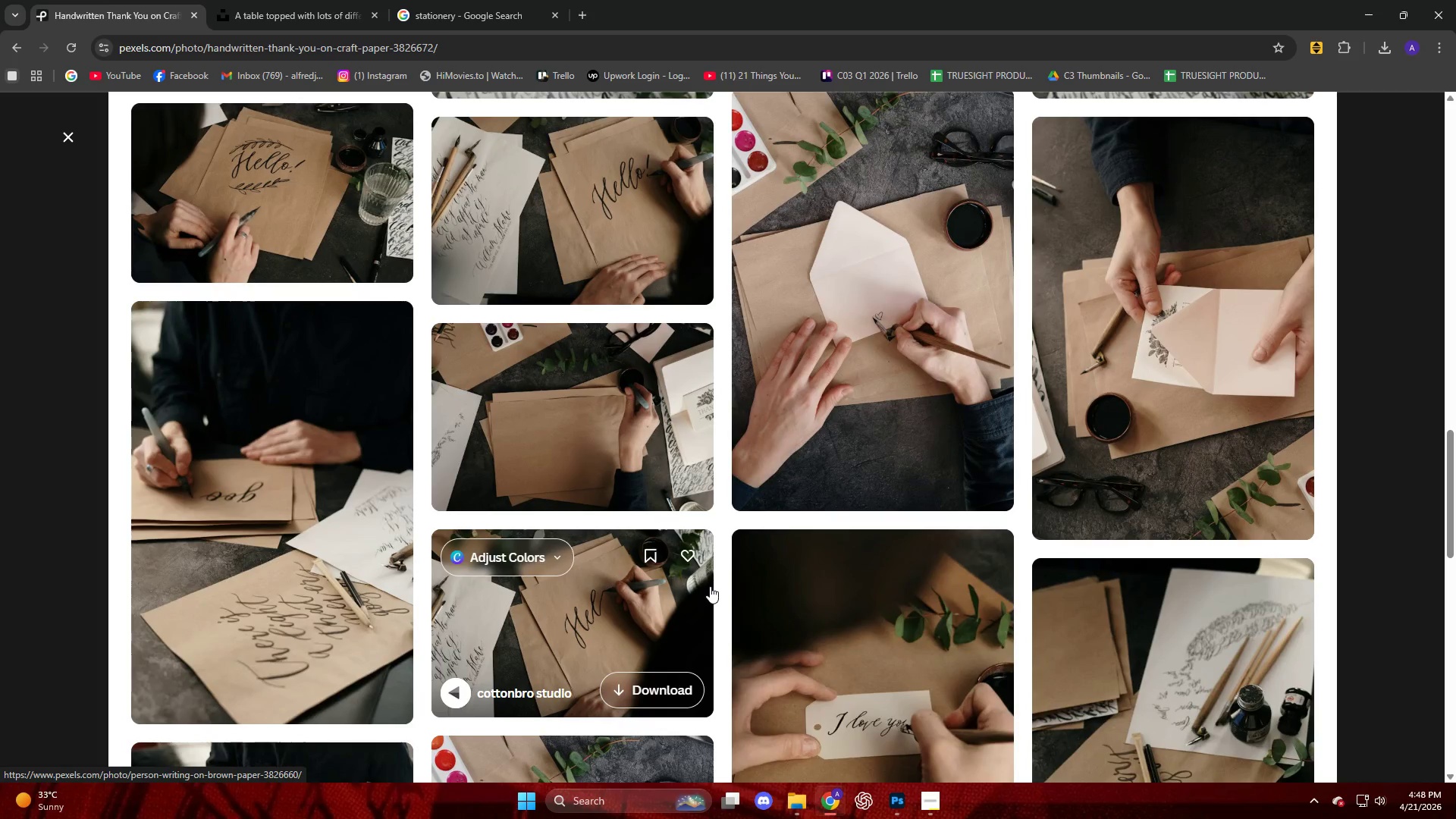 
scroll: coordinate [875, 572], scroll_direction: down, amount: 20.0
 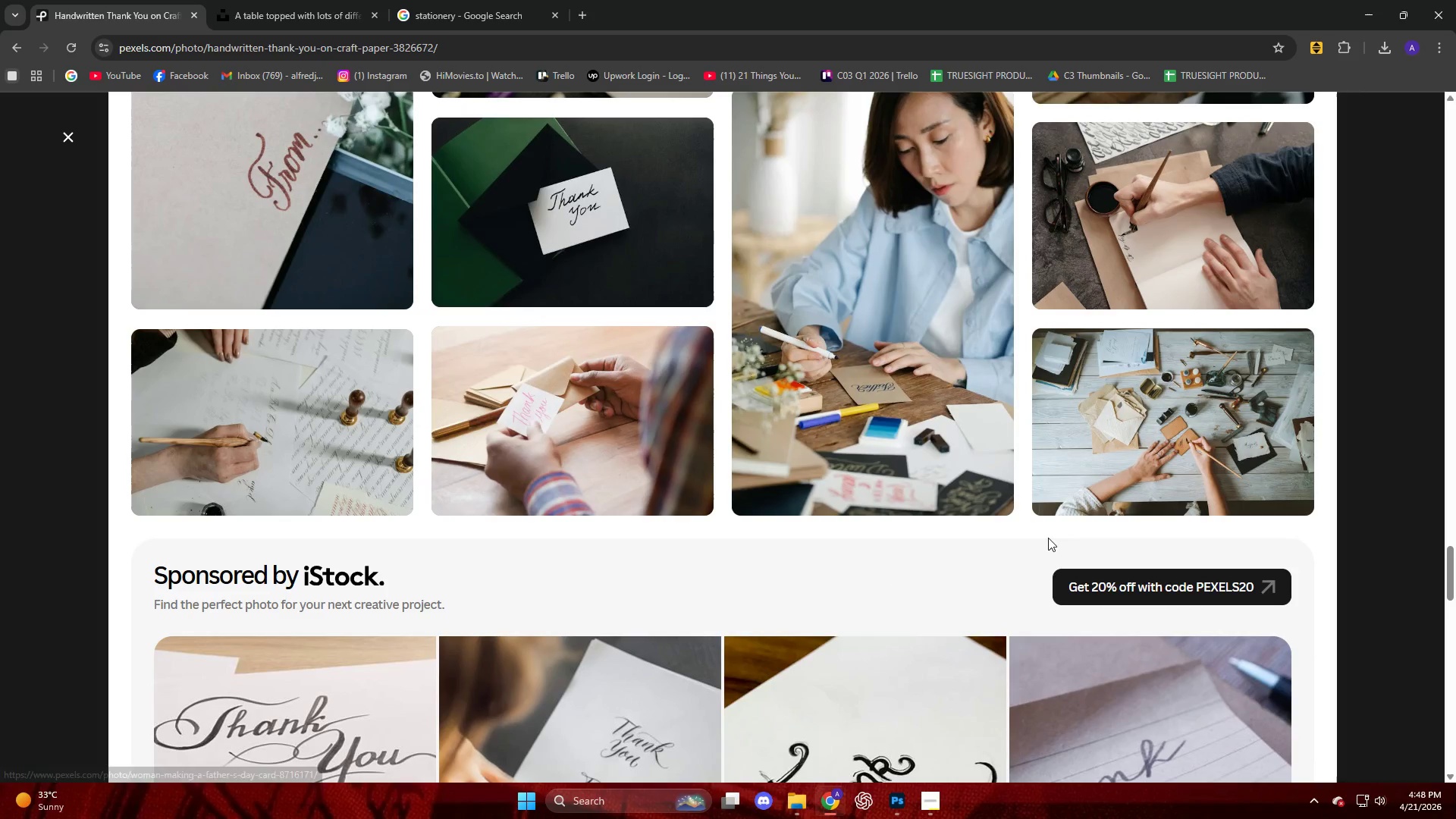 
left_click([1118, 461])
 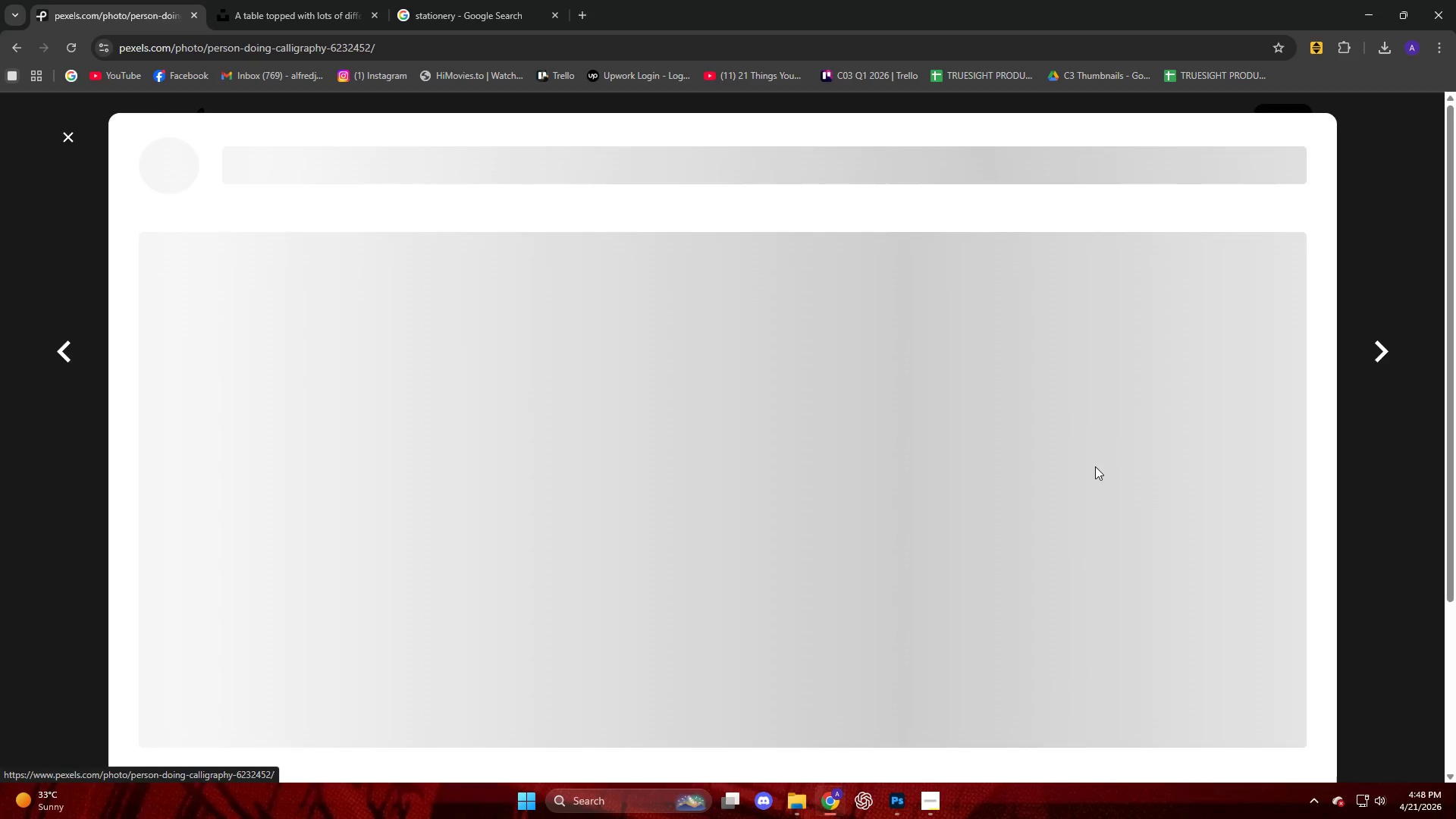 
scroll: coordinate [650, 521], scroll_direction: down, amount: 10.0
 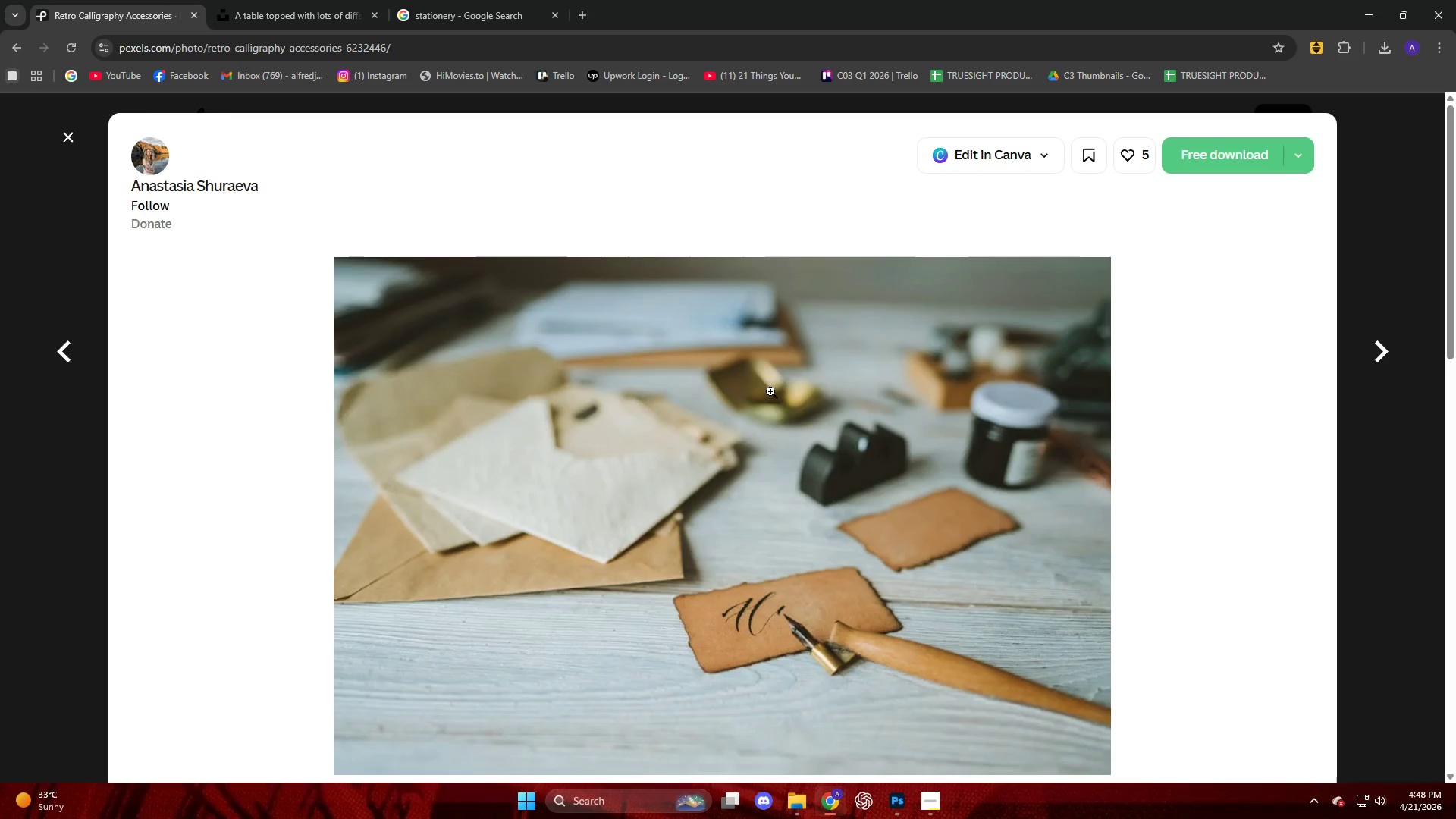 
left_click([1203, 153])
 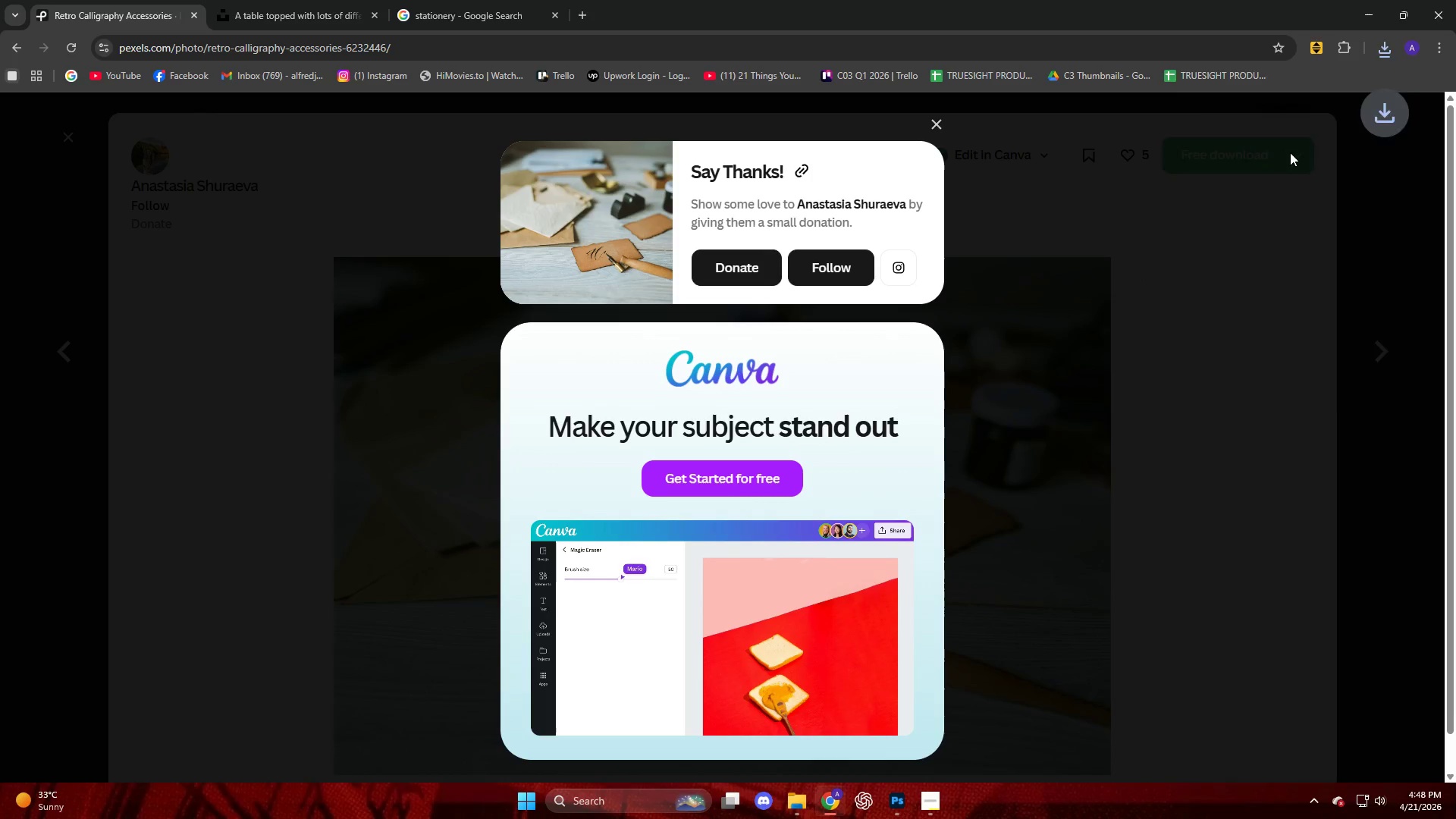 
left_click_drag(start_coordinate=[1266, 107], to_coordinate=[639, 447])
 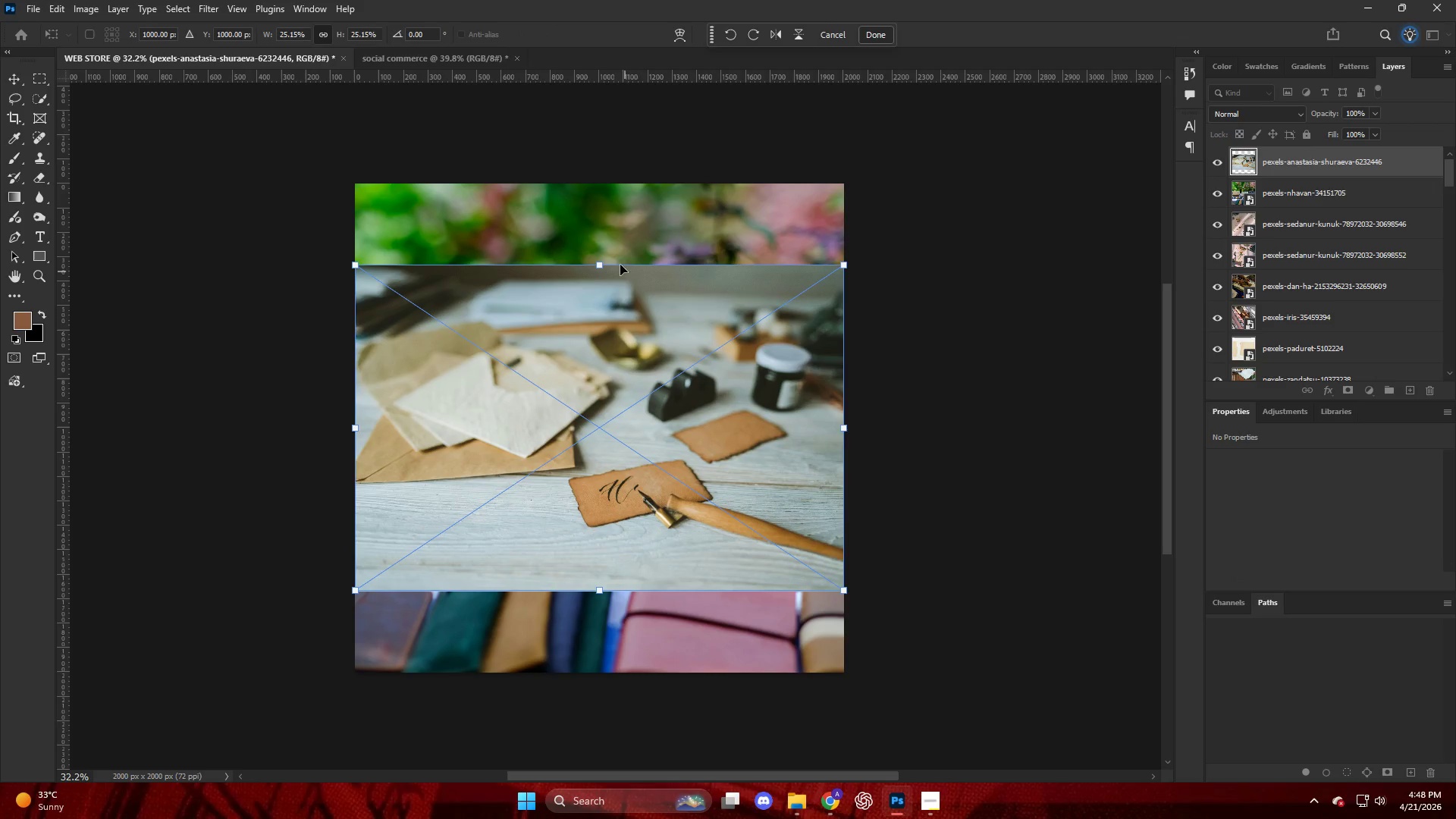 
left_click_drag(start_coordinate=[607, 263], to_coordinate=[632, 184])
 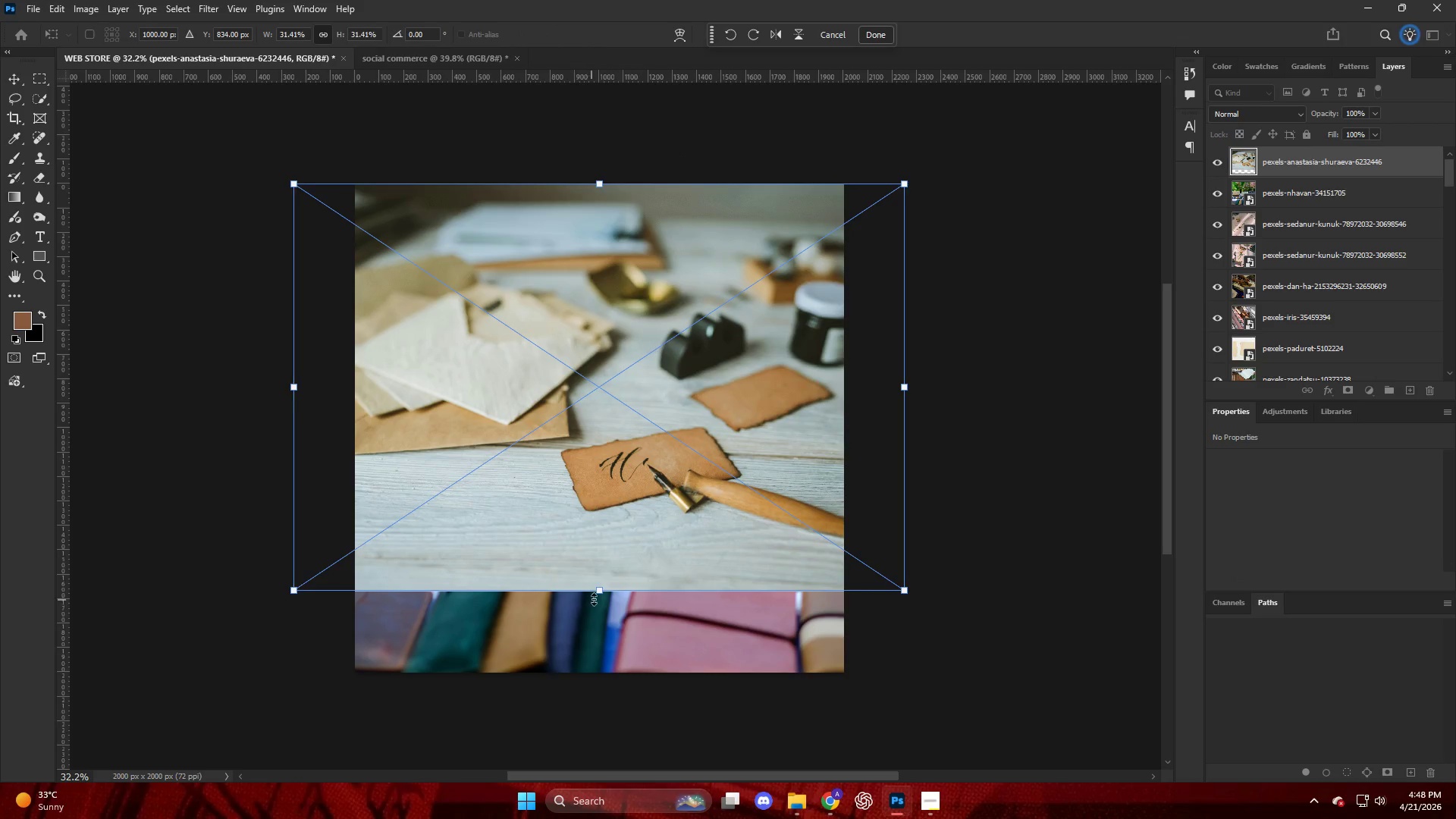 
left_click_drag(start_coordinate=[598, 595], to_coordinate=[600, 678])
 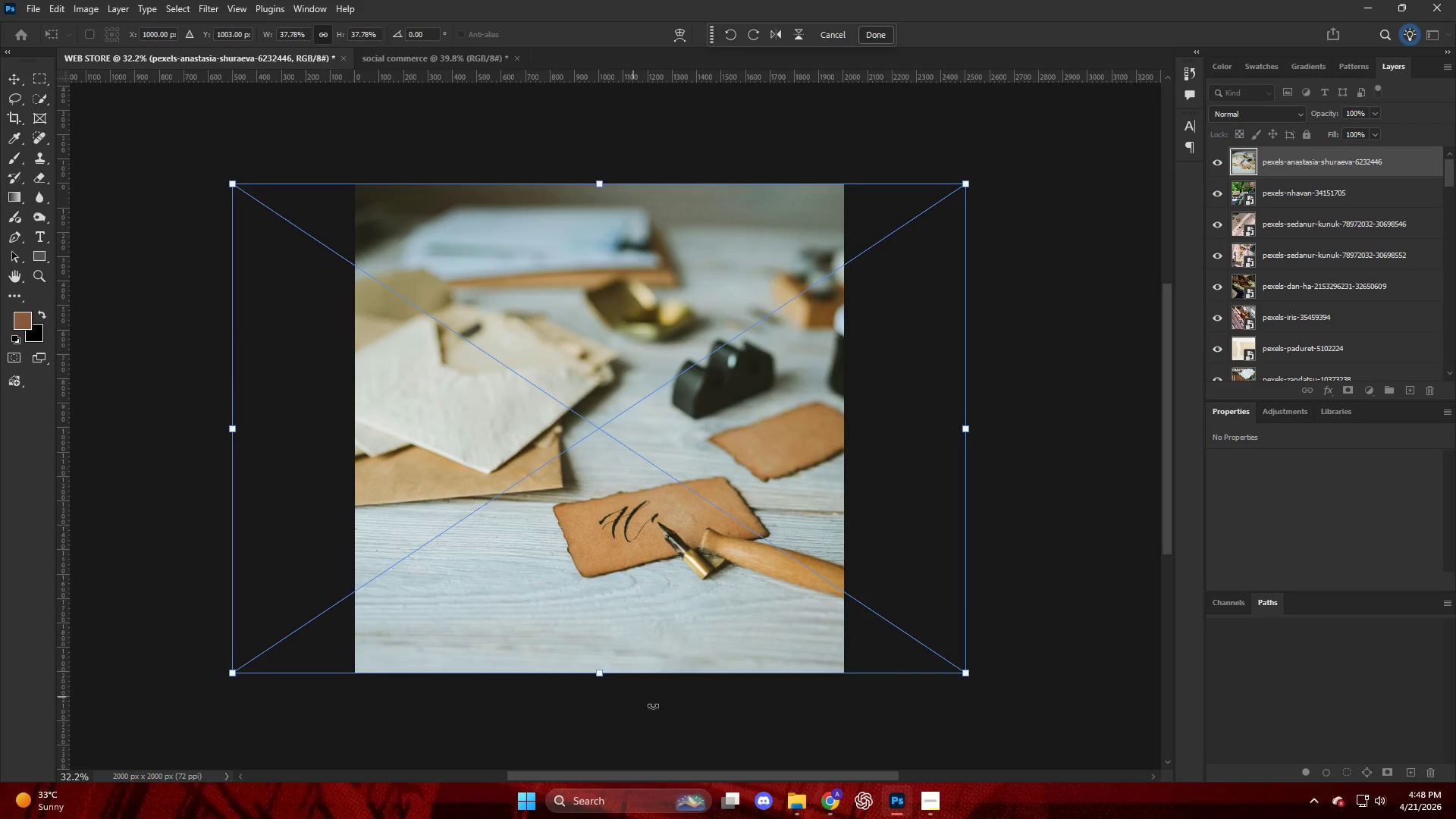 
left_click([679, 716])
 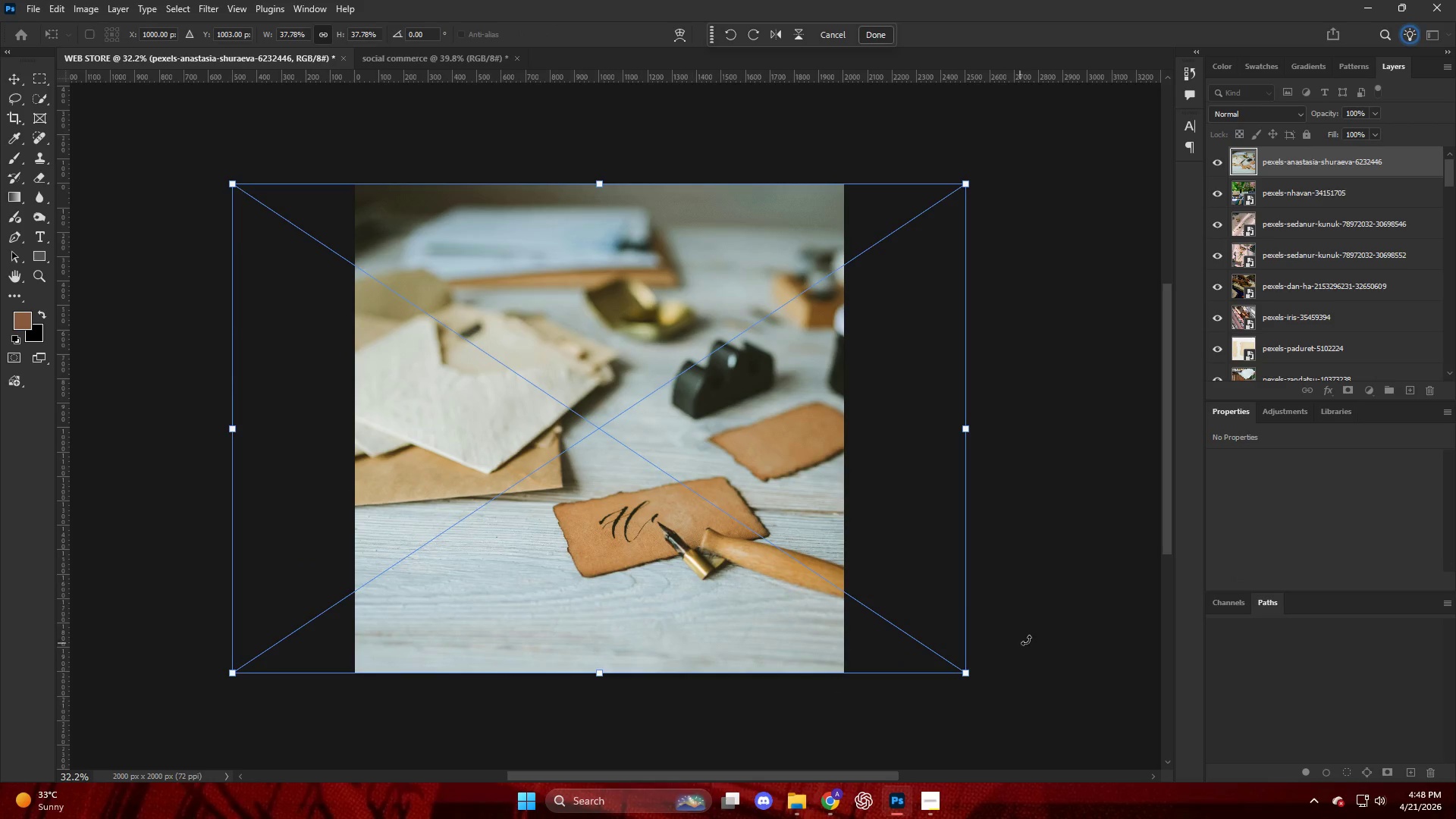 
left_click([1028, 639])
 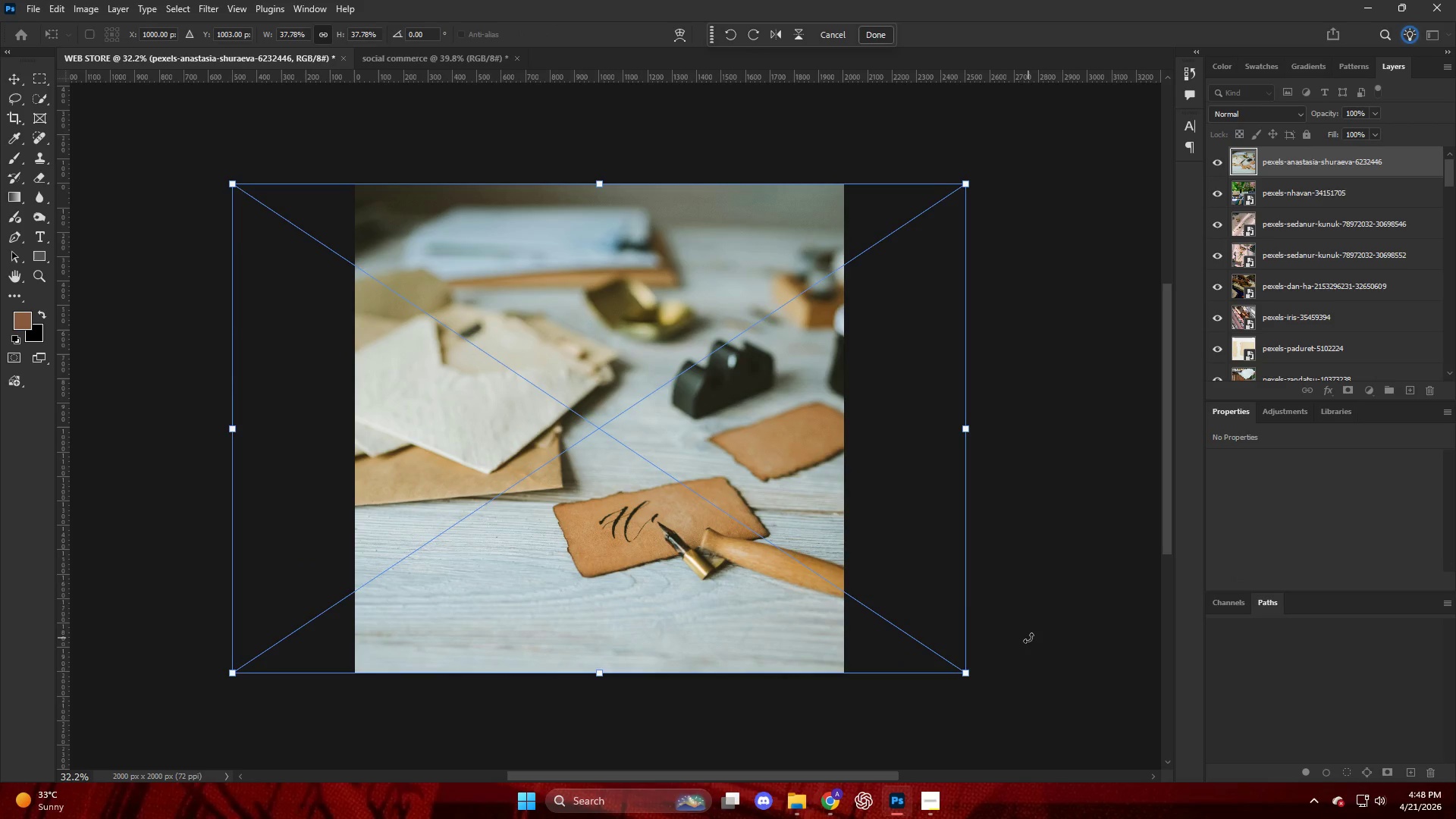 
key(Enter)
 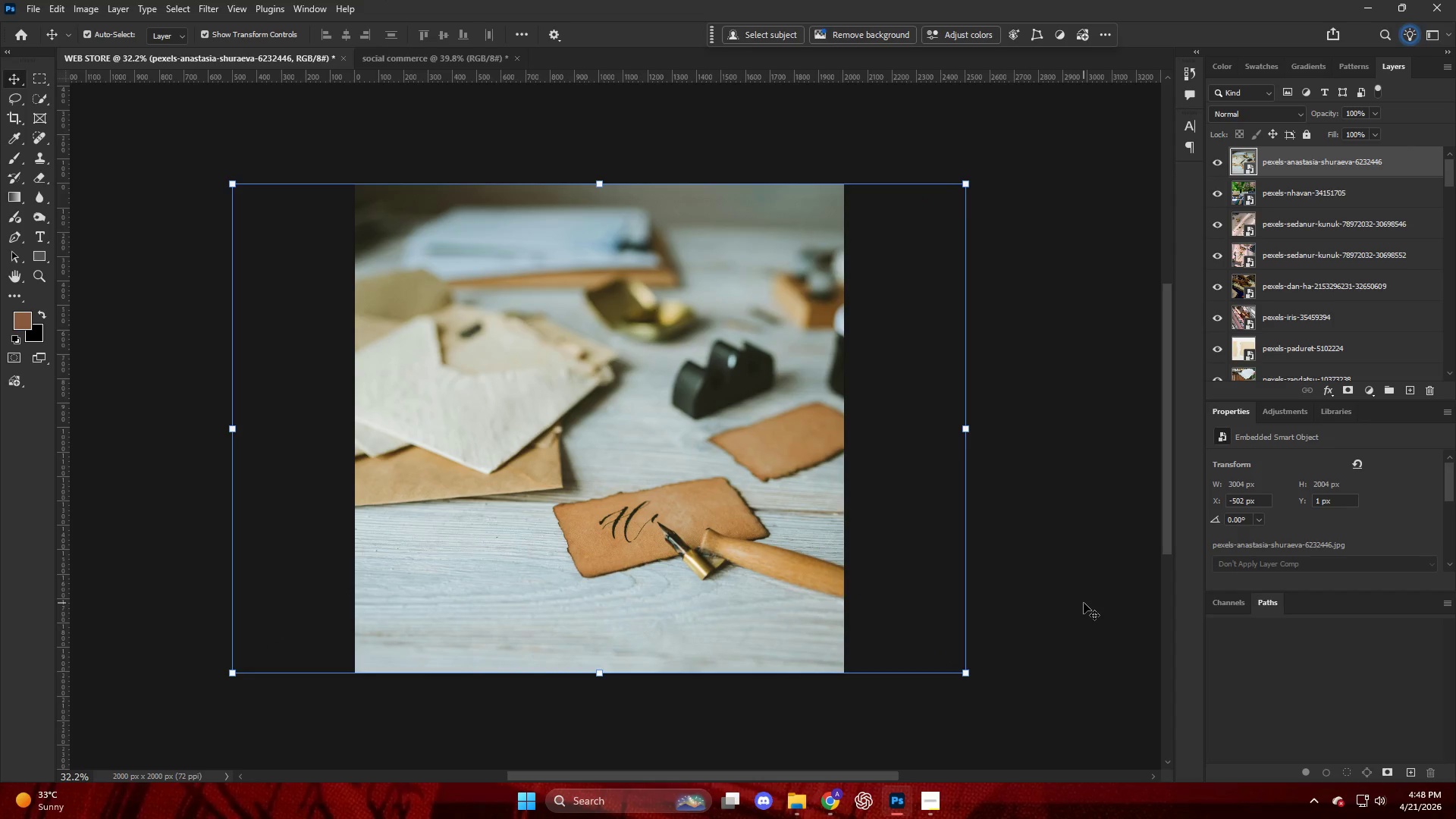 
key(Alt+Control+Shift+W)
 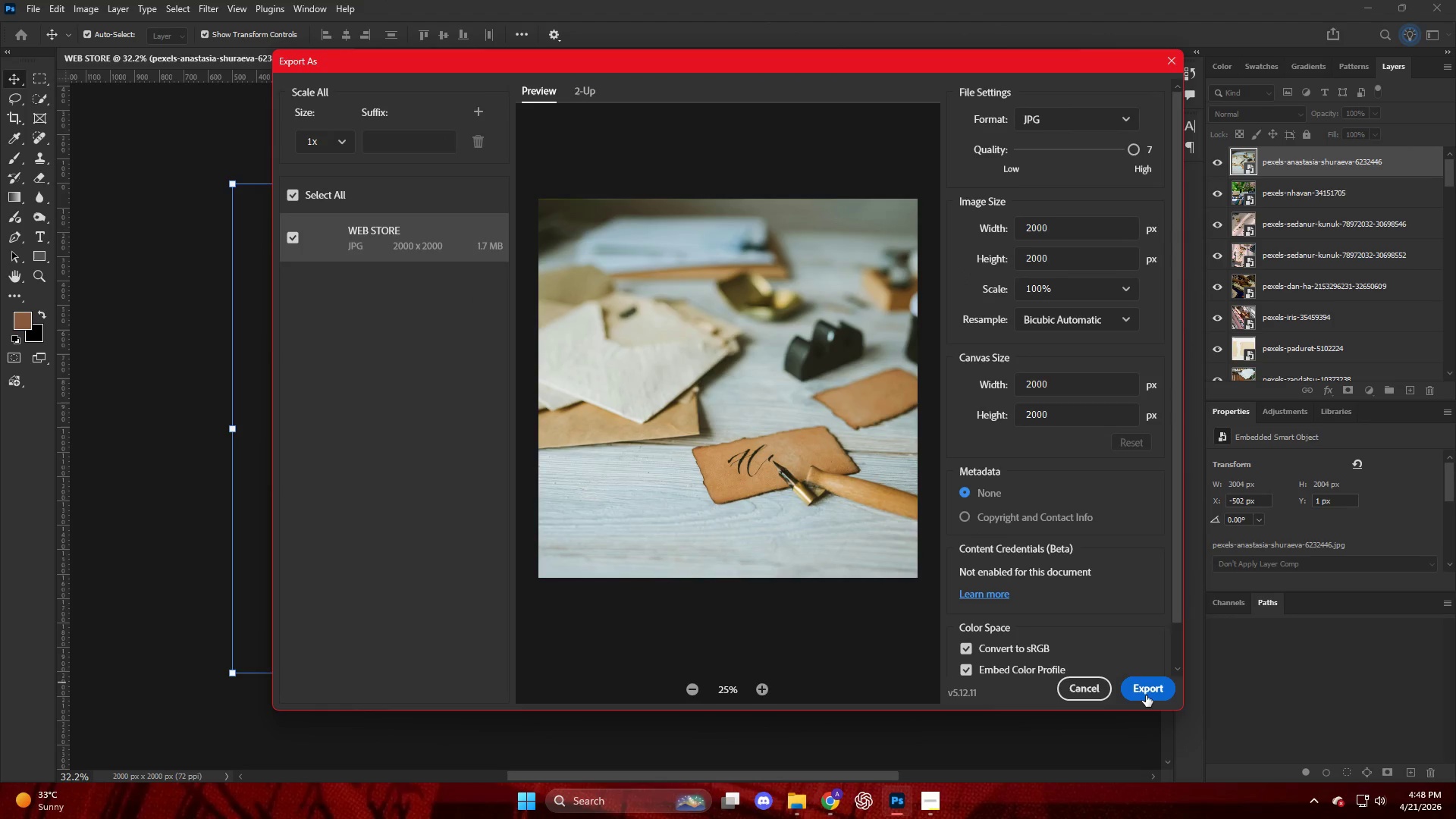 
left_click([1146, 692])
 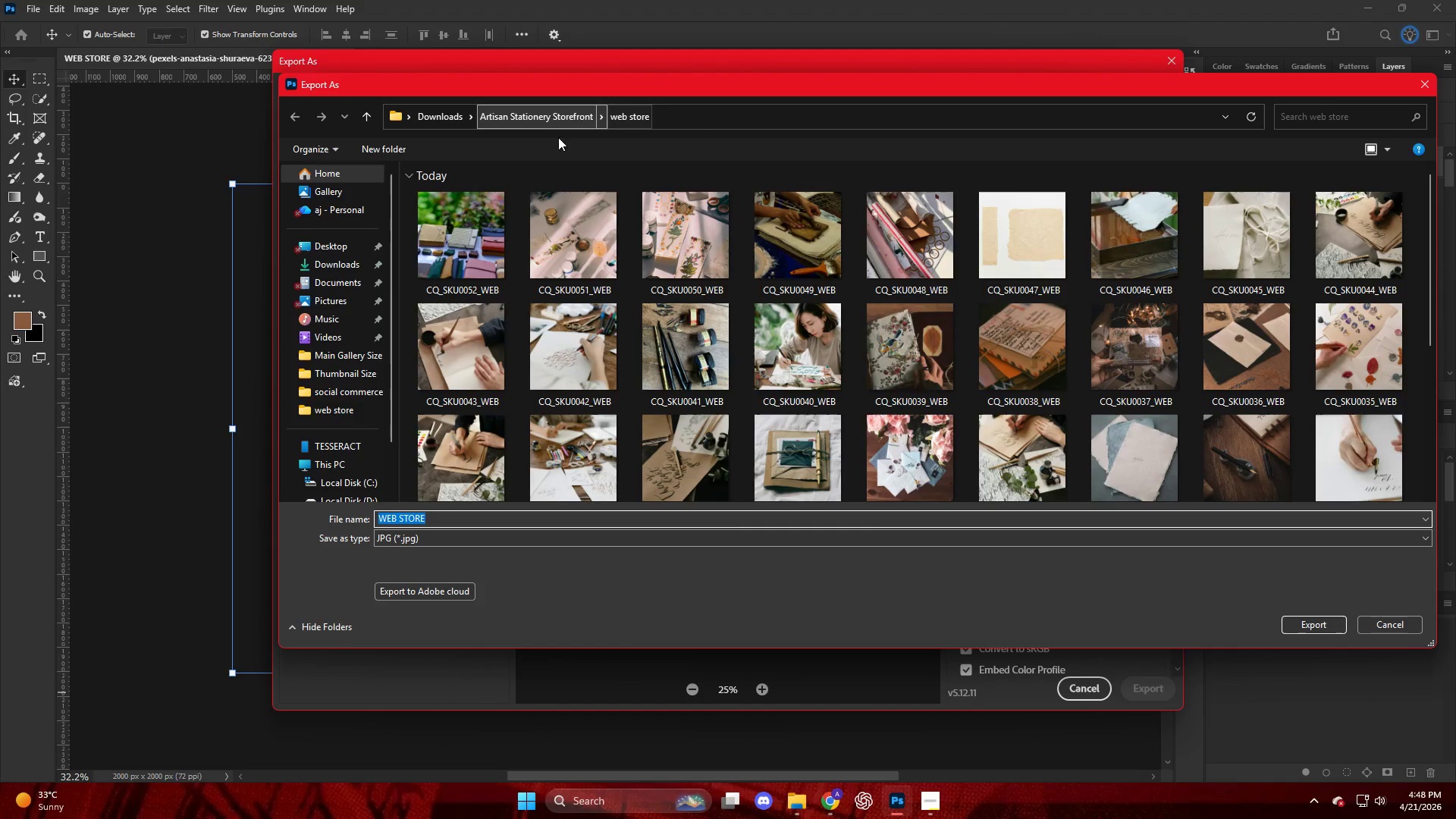 
left_click([502, 226])
 